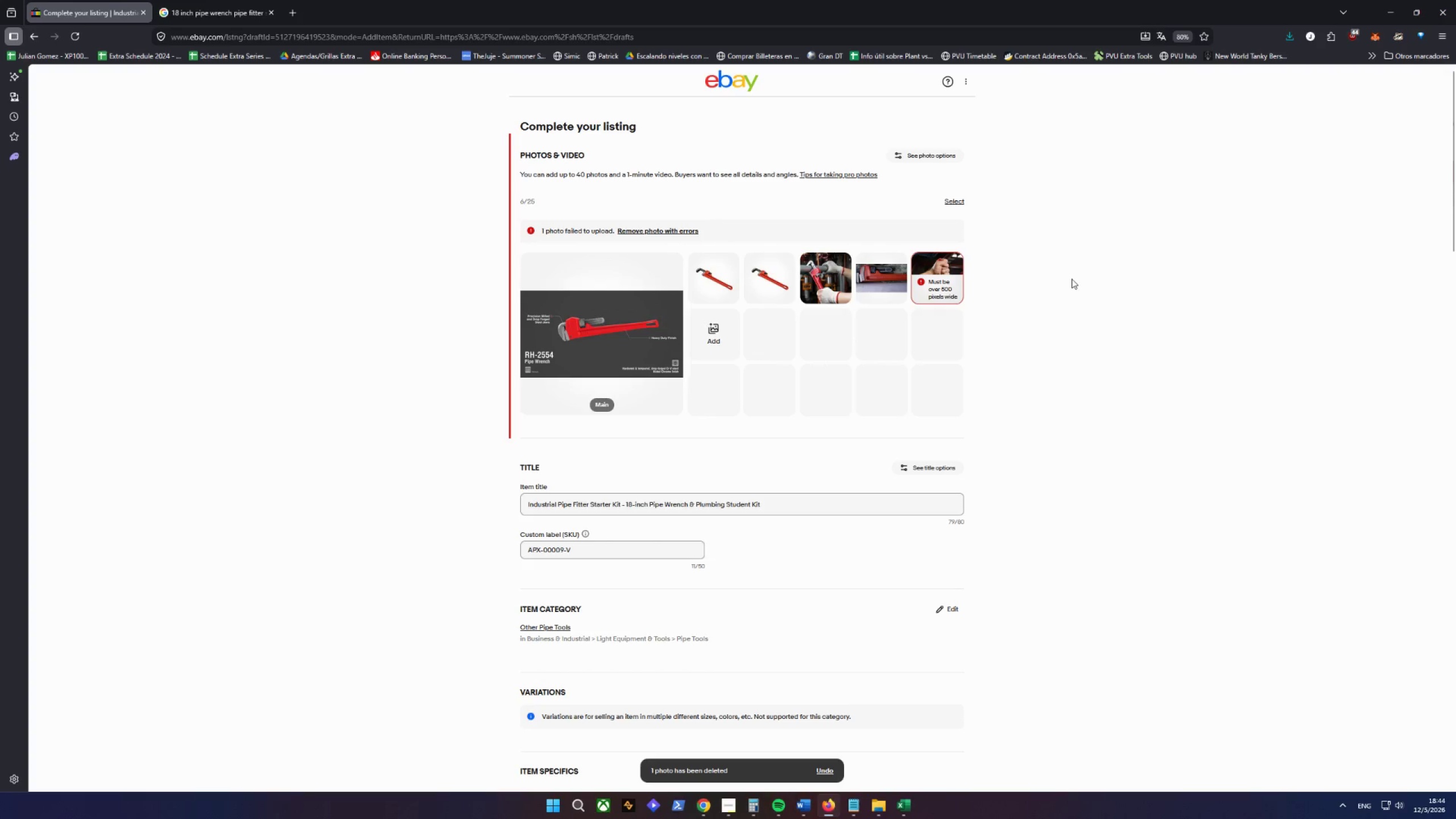 
left_click_drag(start_coordinate=[717, 283], to_coordinate=[615, 337])
 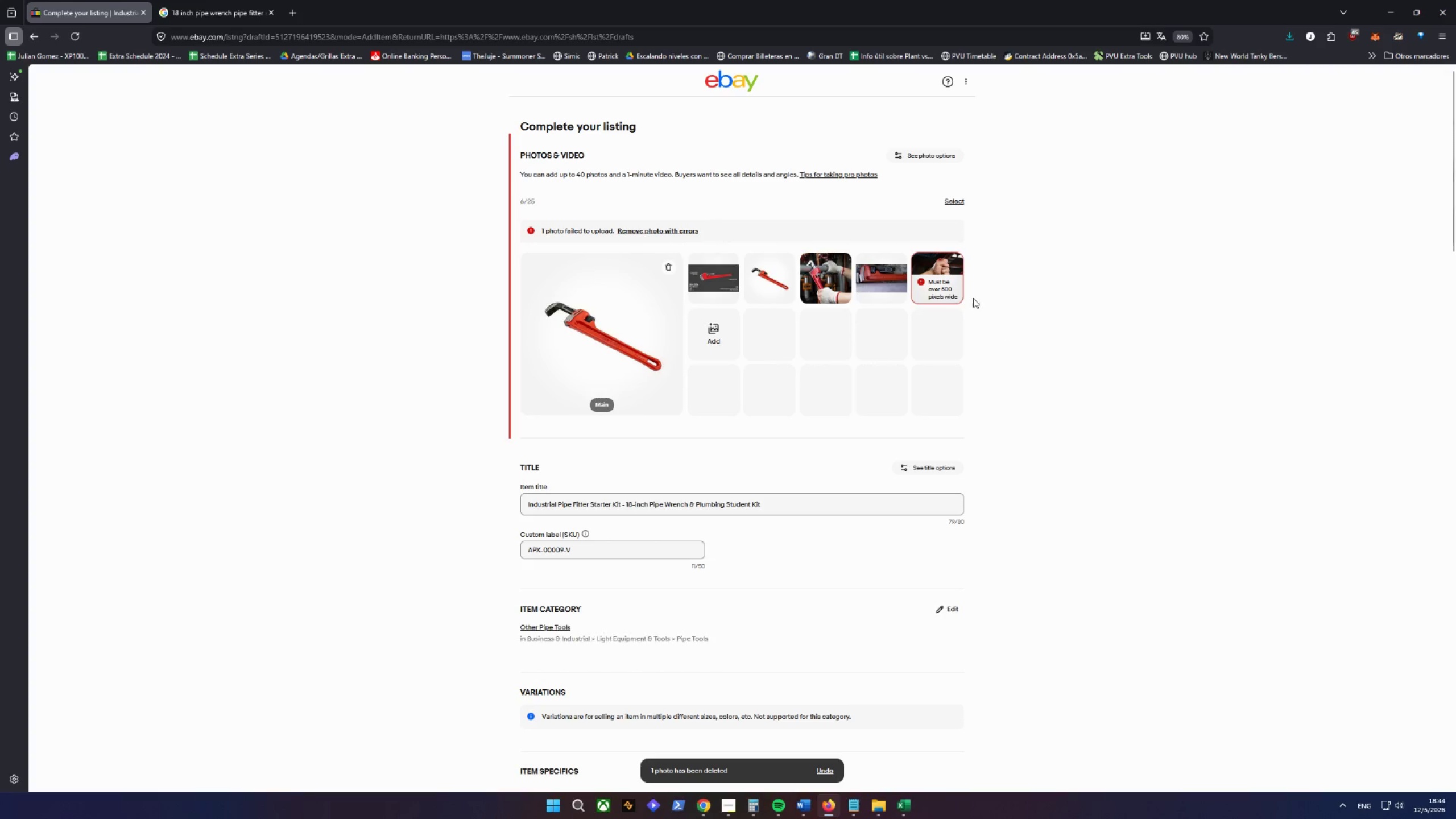 
left_click([952, 263])
 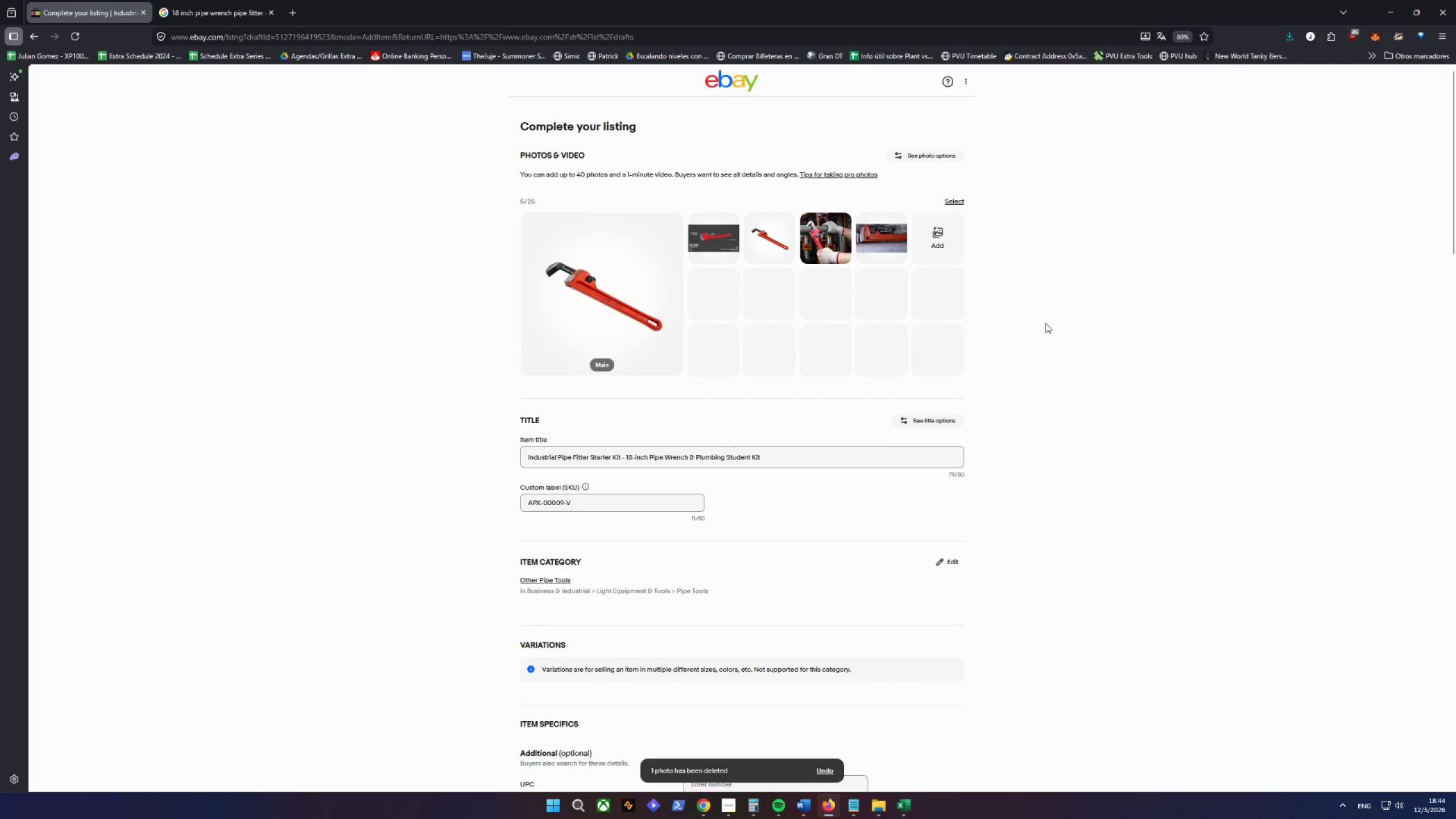 
left_click([1042, 322])
 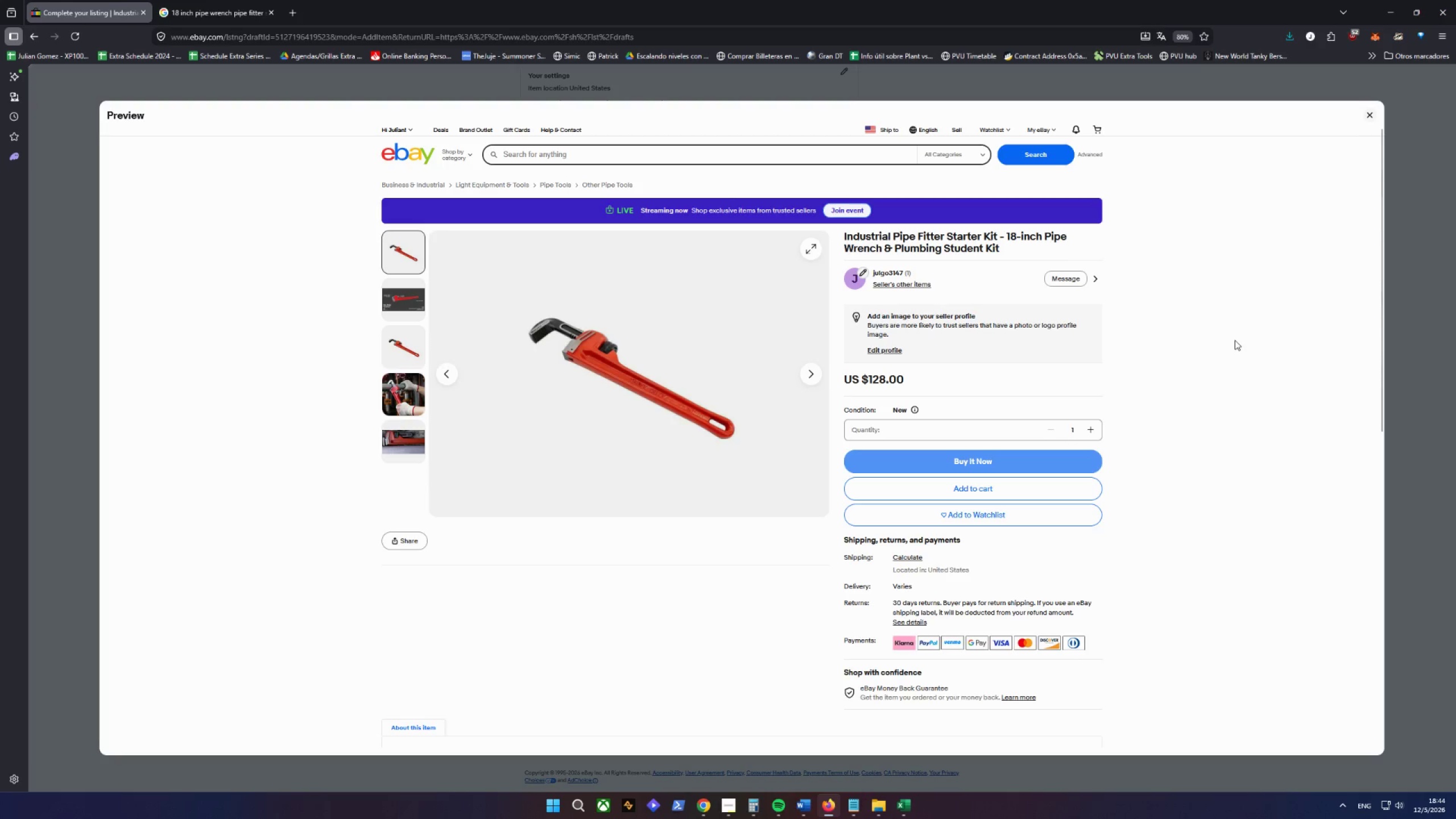 
wait(14.38)
 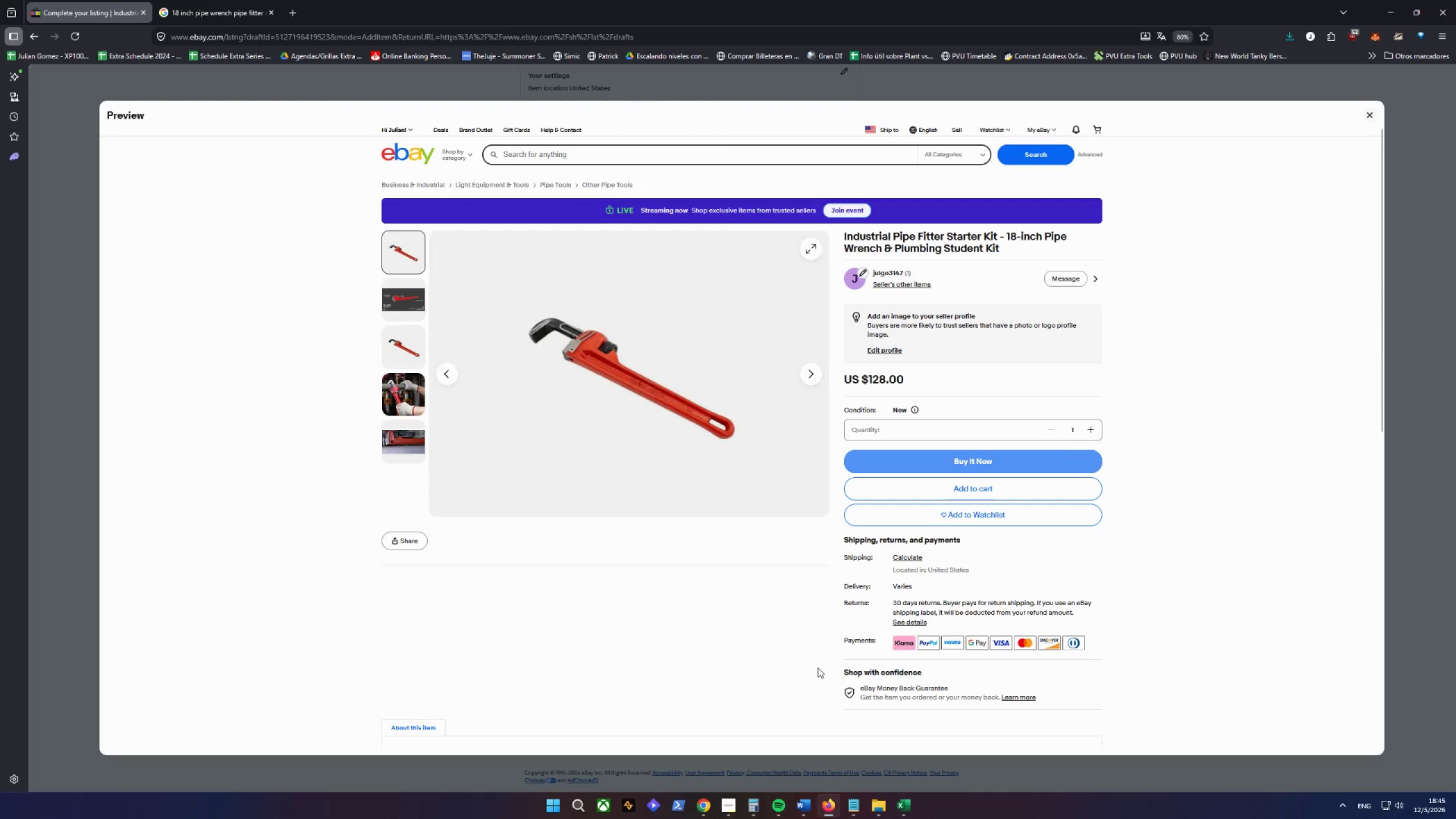 
key(Control+Shift+C)
 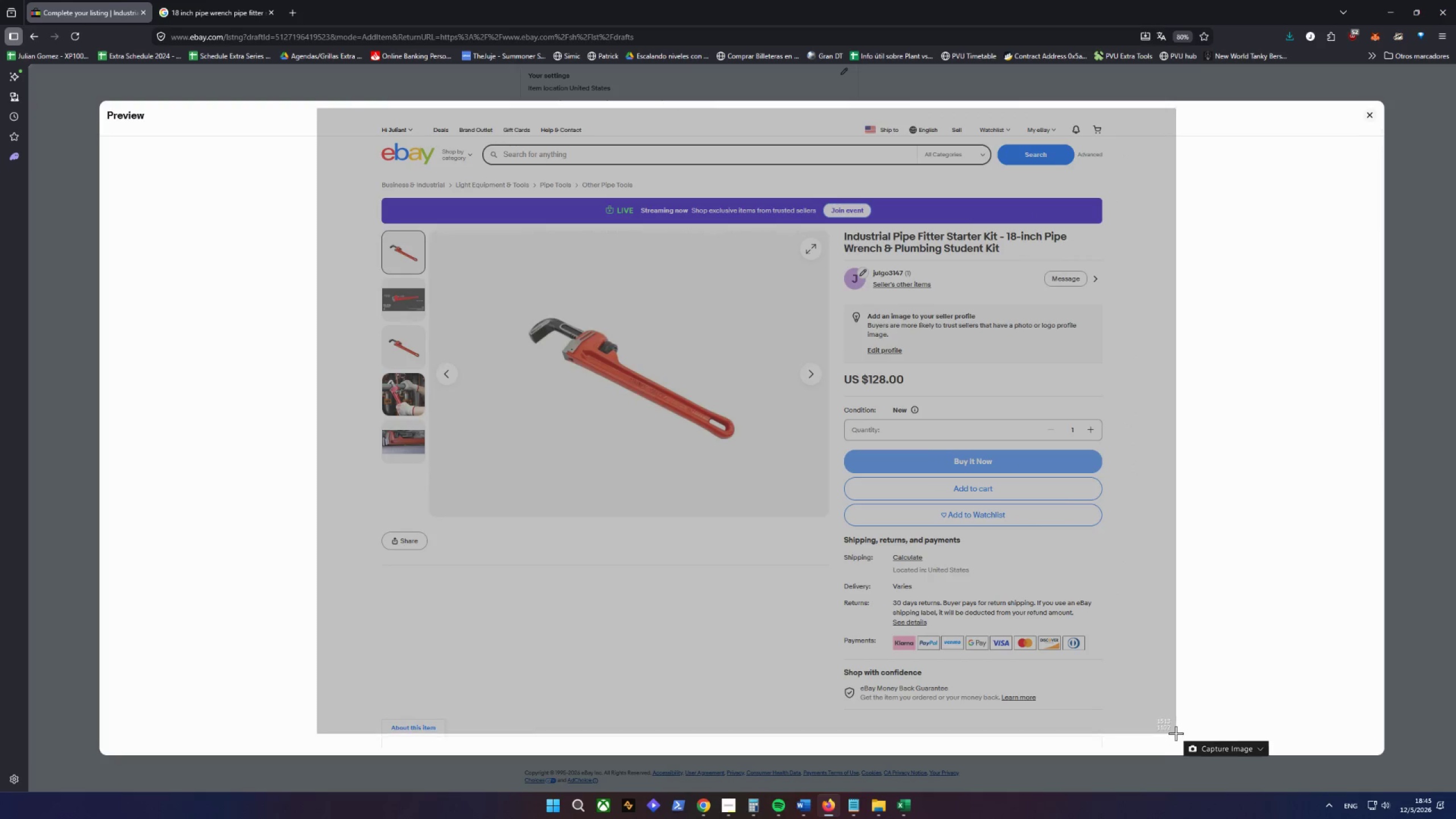 
key(Alt+AltLeft)
 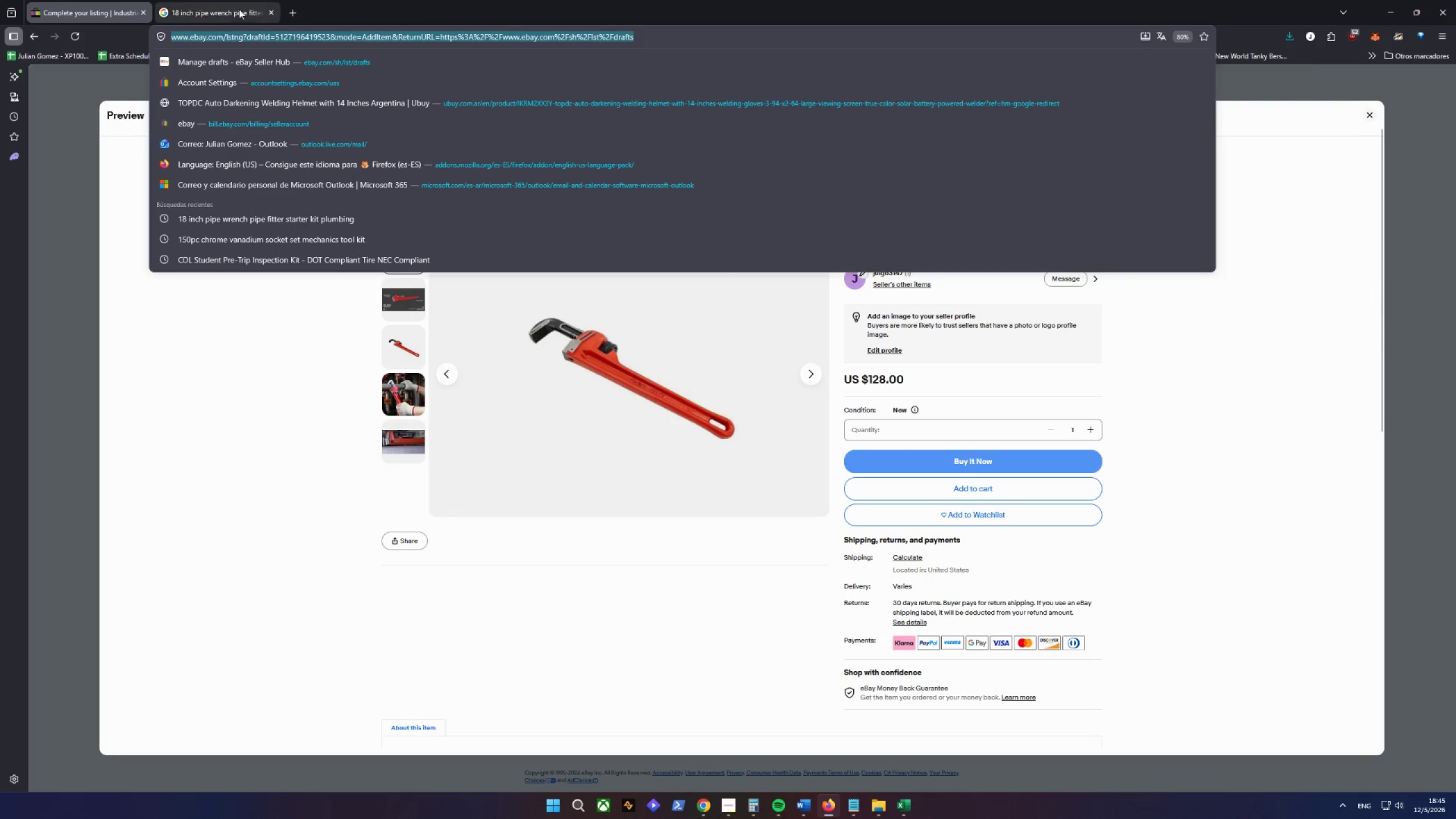 
key(Alt+D)
 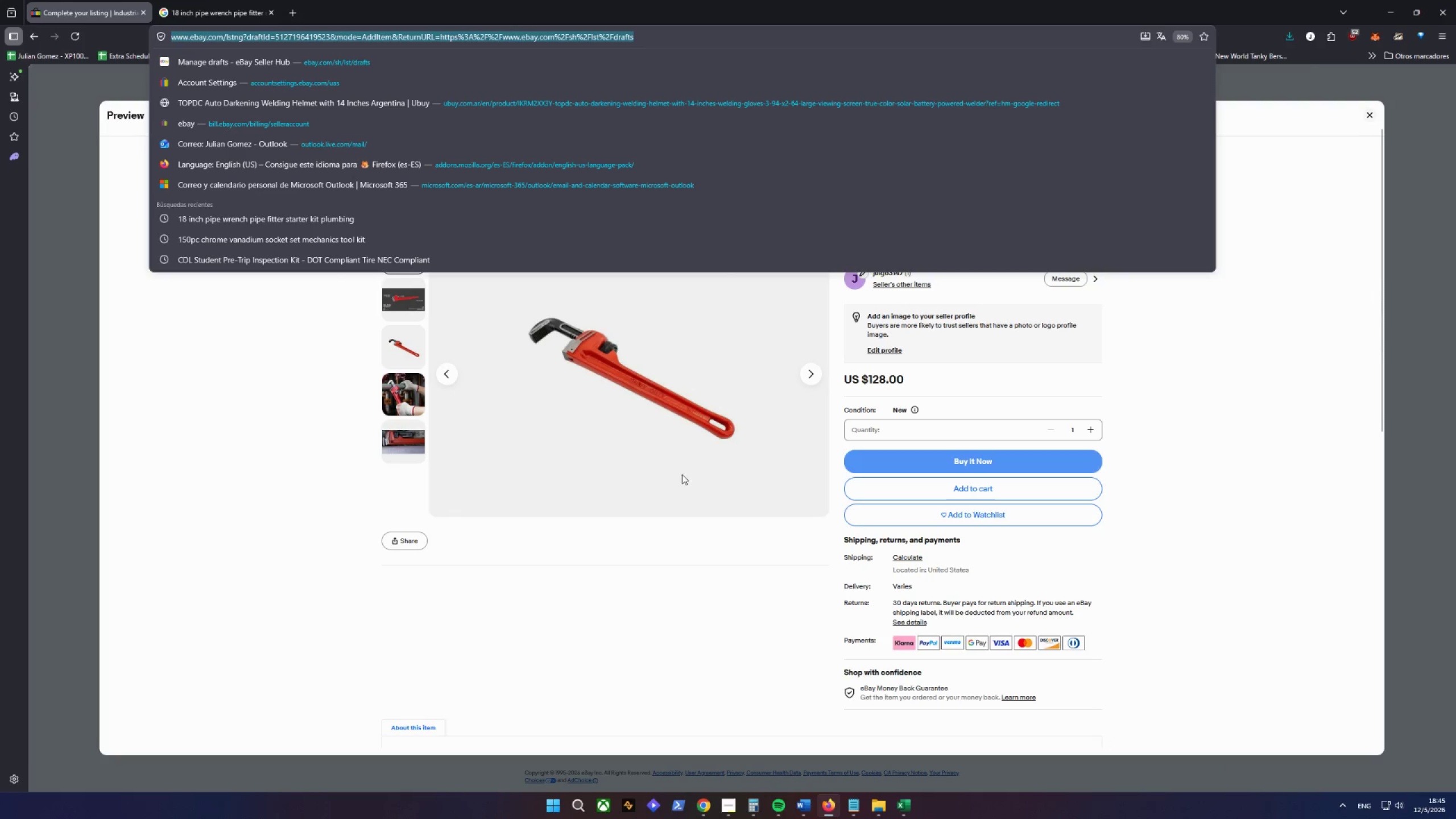 
left_click([242, 6])
 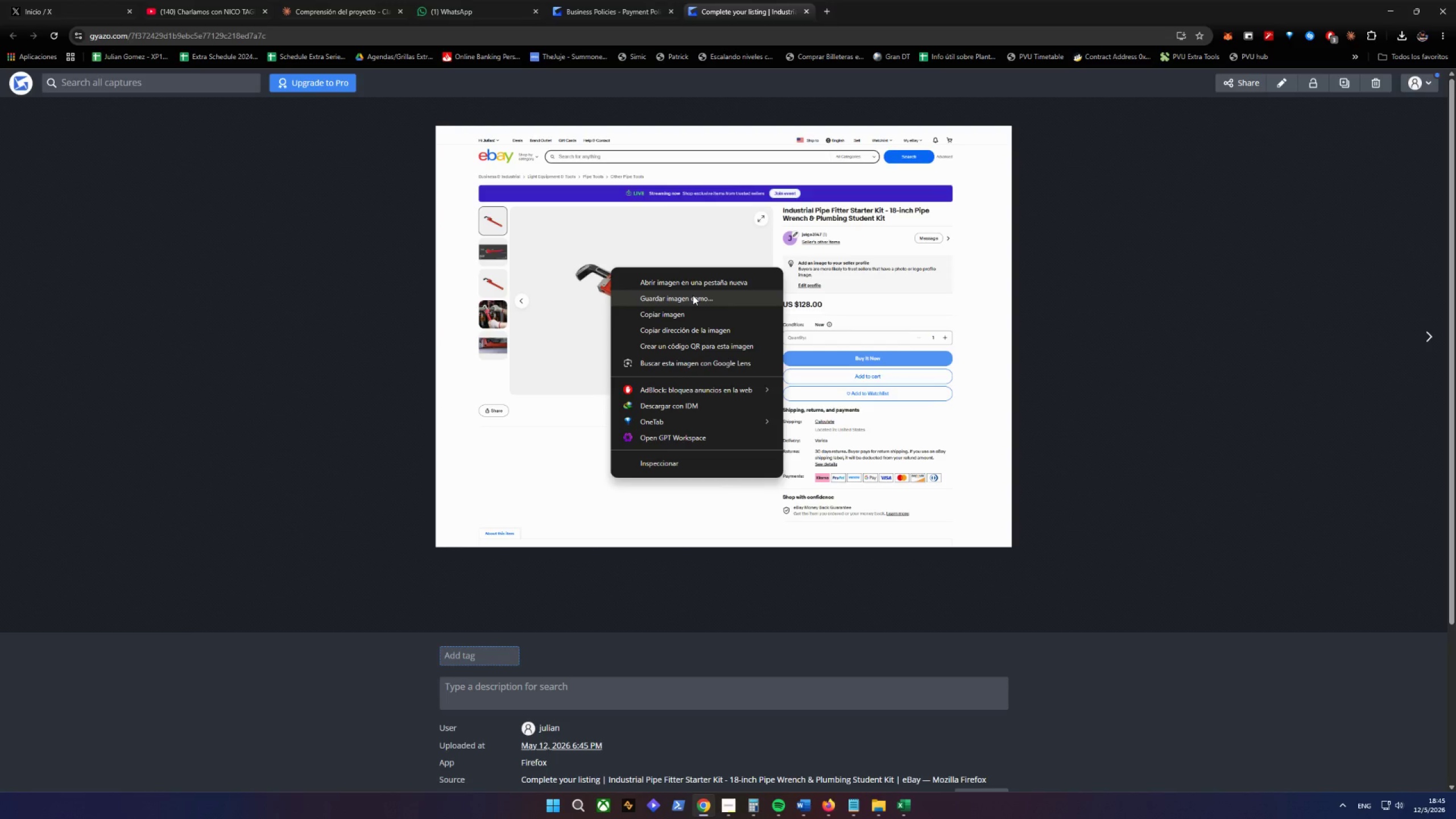 
wait(5.14)
 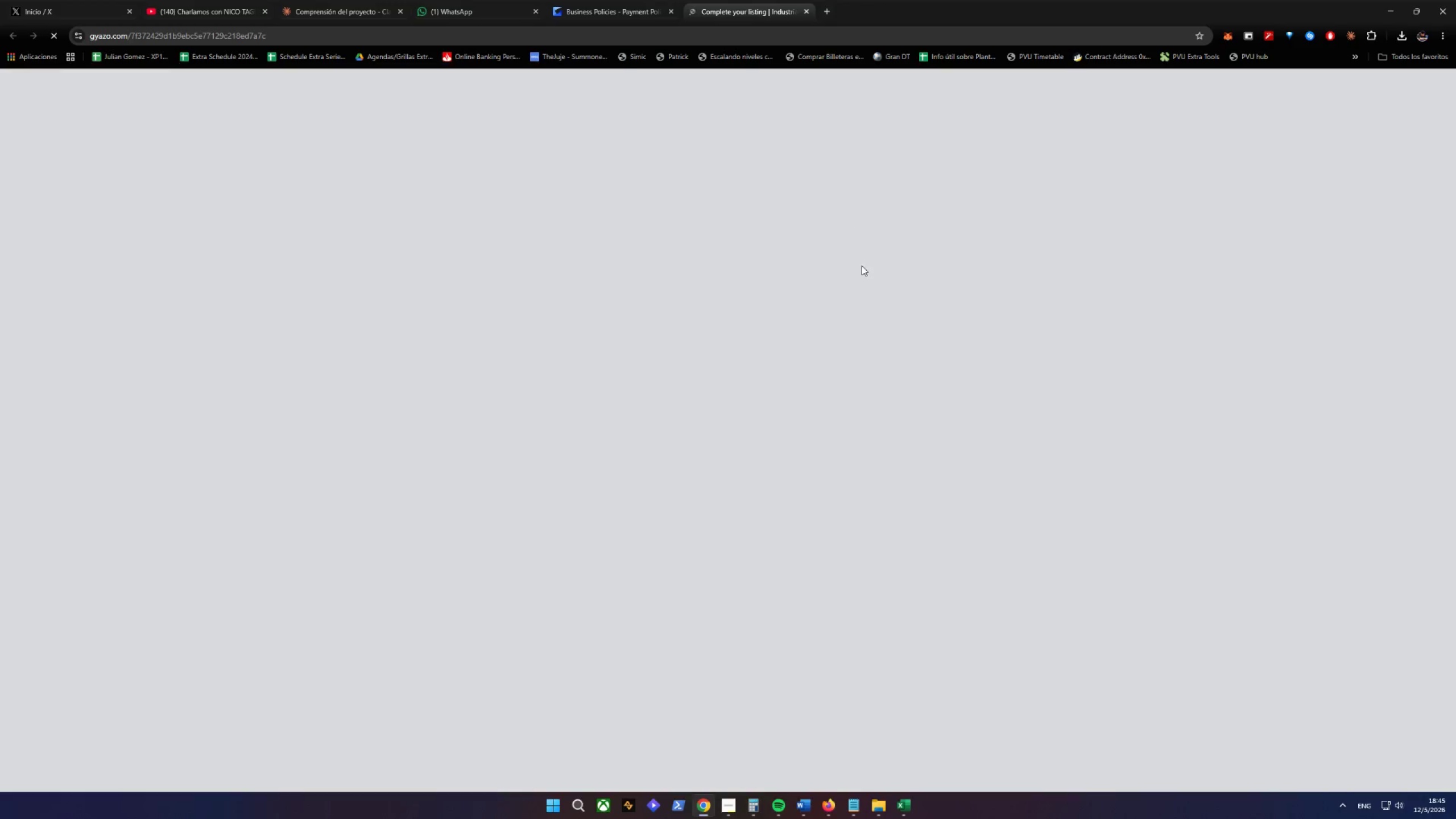 
left_click([693, 295])
 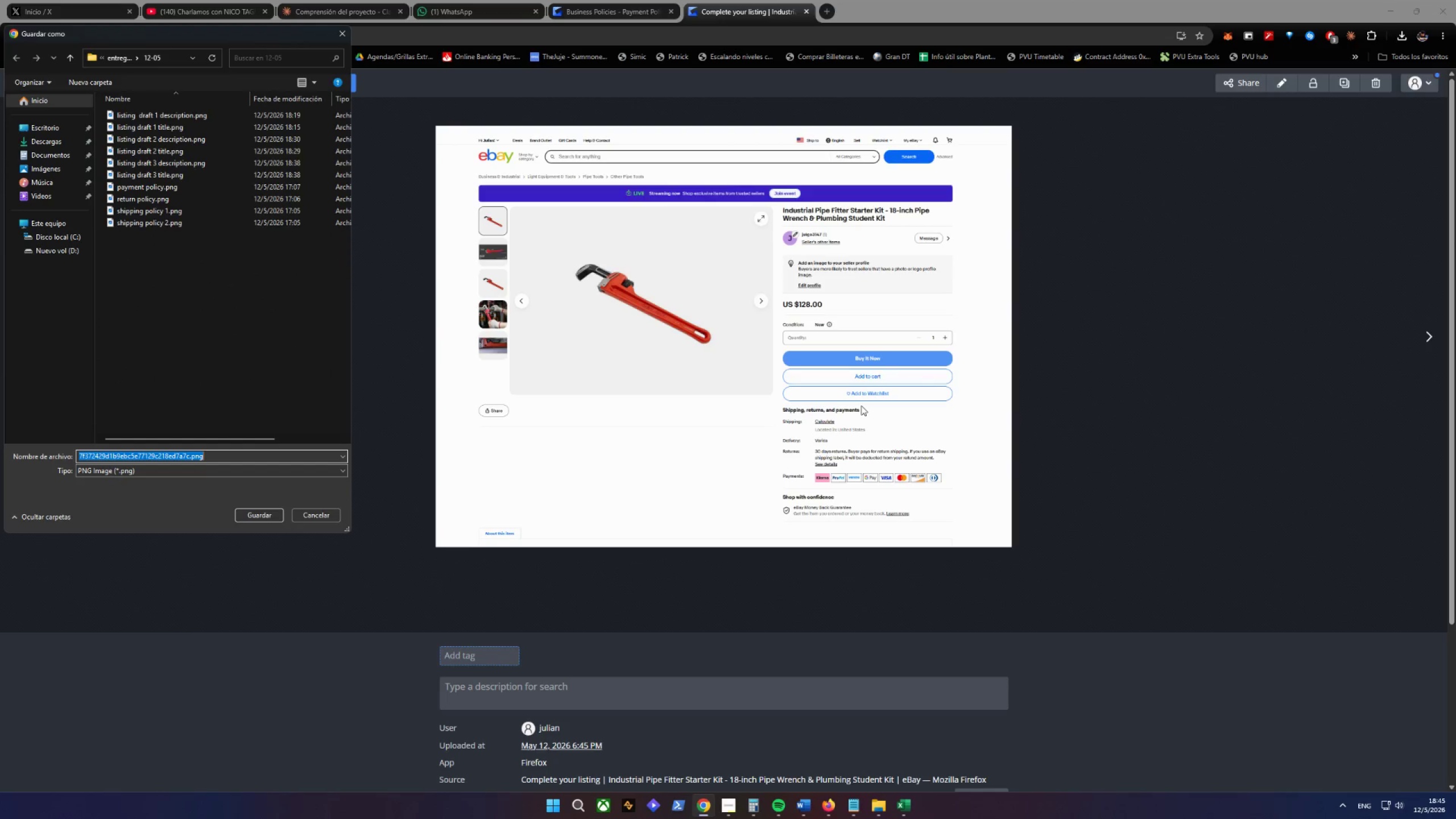 
type(dra)
key(Backspace)
key(Backspace)
key(Backspace)
key(Backspace)
type(kl)
key(Backspace)
key(Backspace)
key(Backspace)
type(listing drag)
key(Backspace)
type(ft 4 title)
 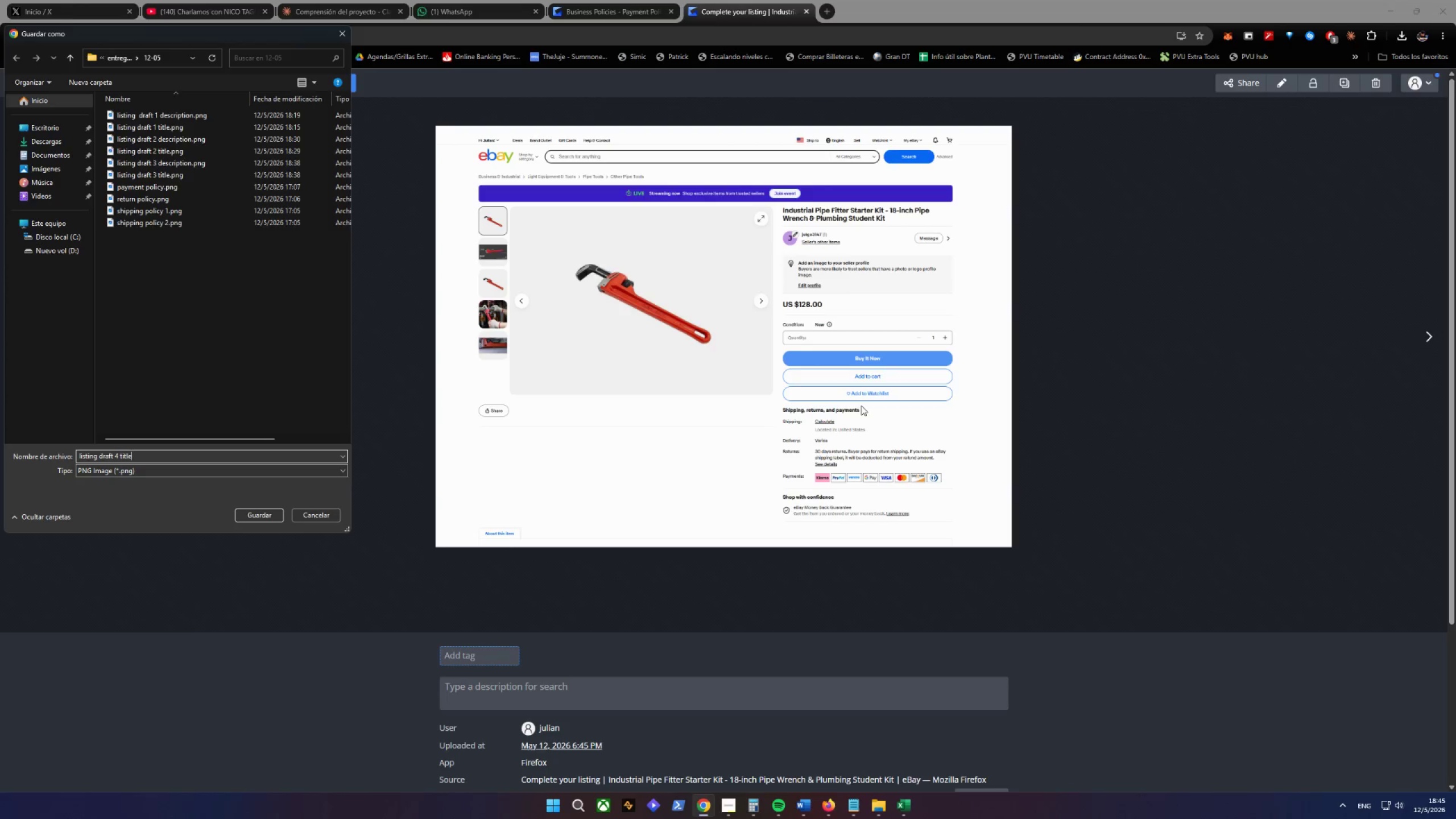 
key(Enter)
 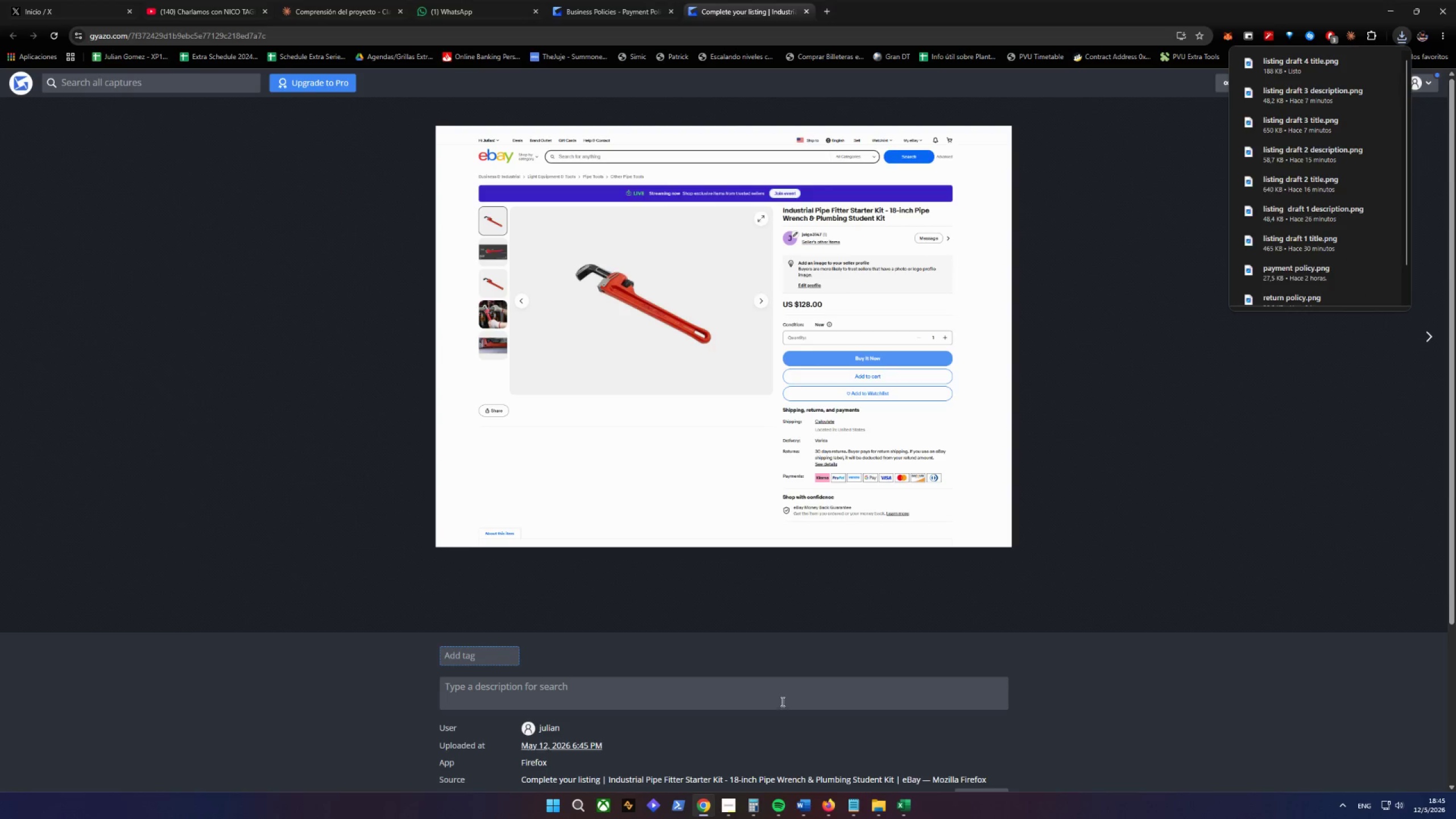 
left_click([835, 808])
 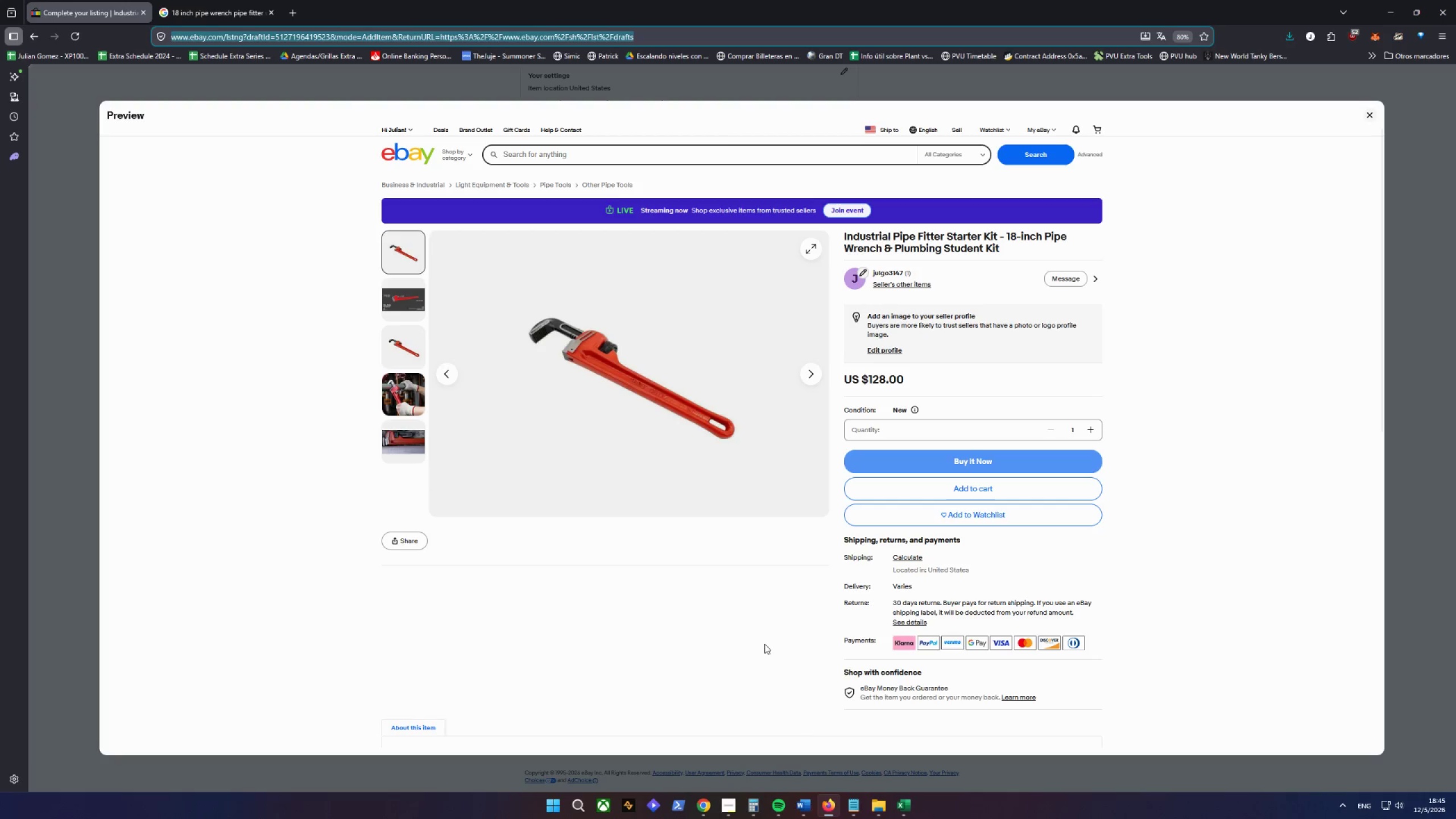 
scroll: coordinate [782, 565], scroll_direction: down, amount: 14.0
 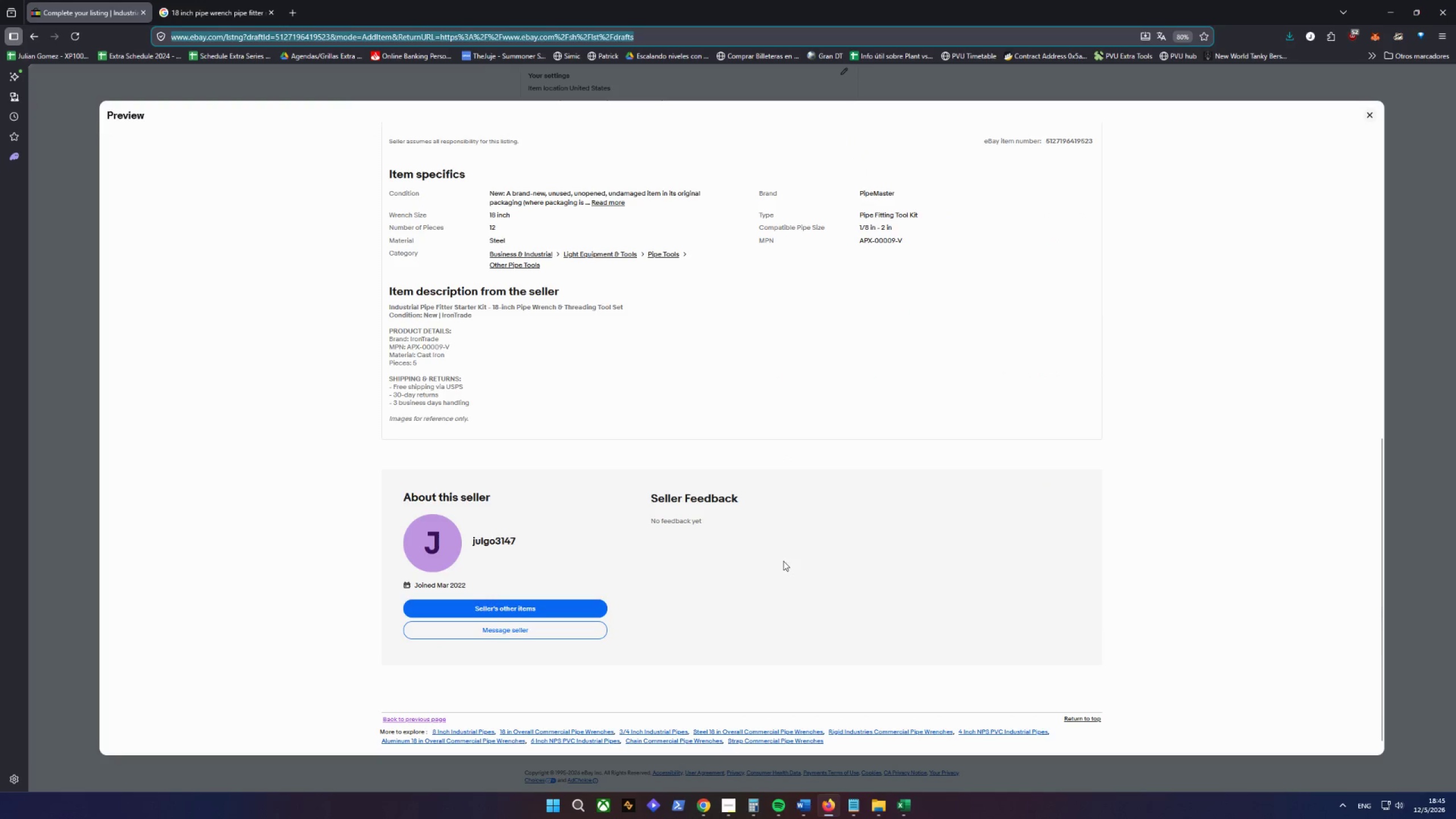 
hold_key(key=ControlLeft, duration=0.47)
 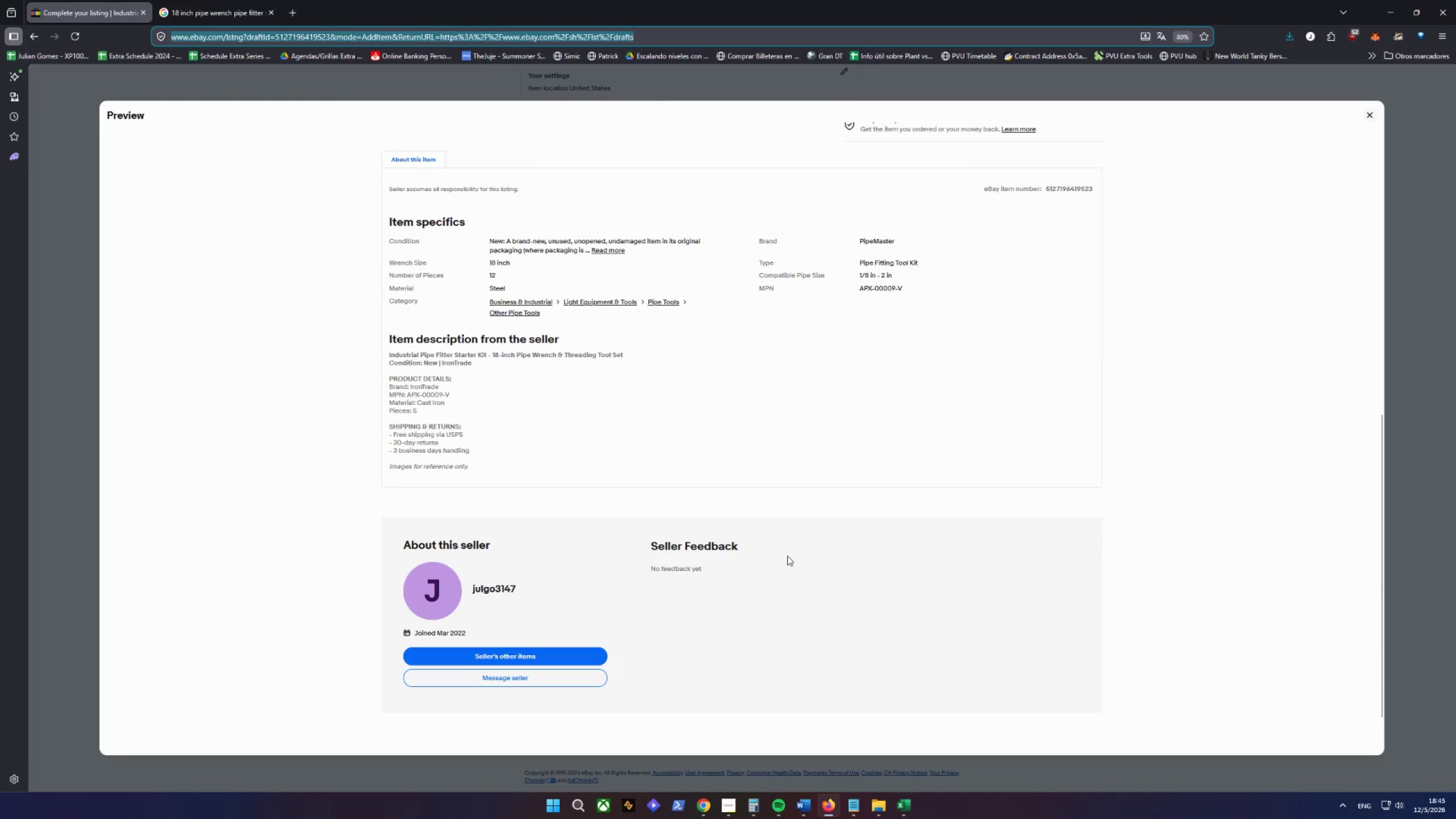 
scroll: coordinate [787, 556], scroll_direction: up, amount: 1.0
 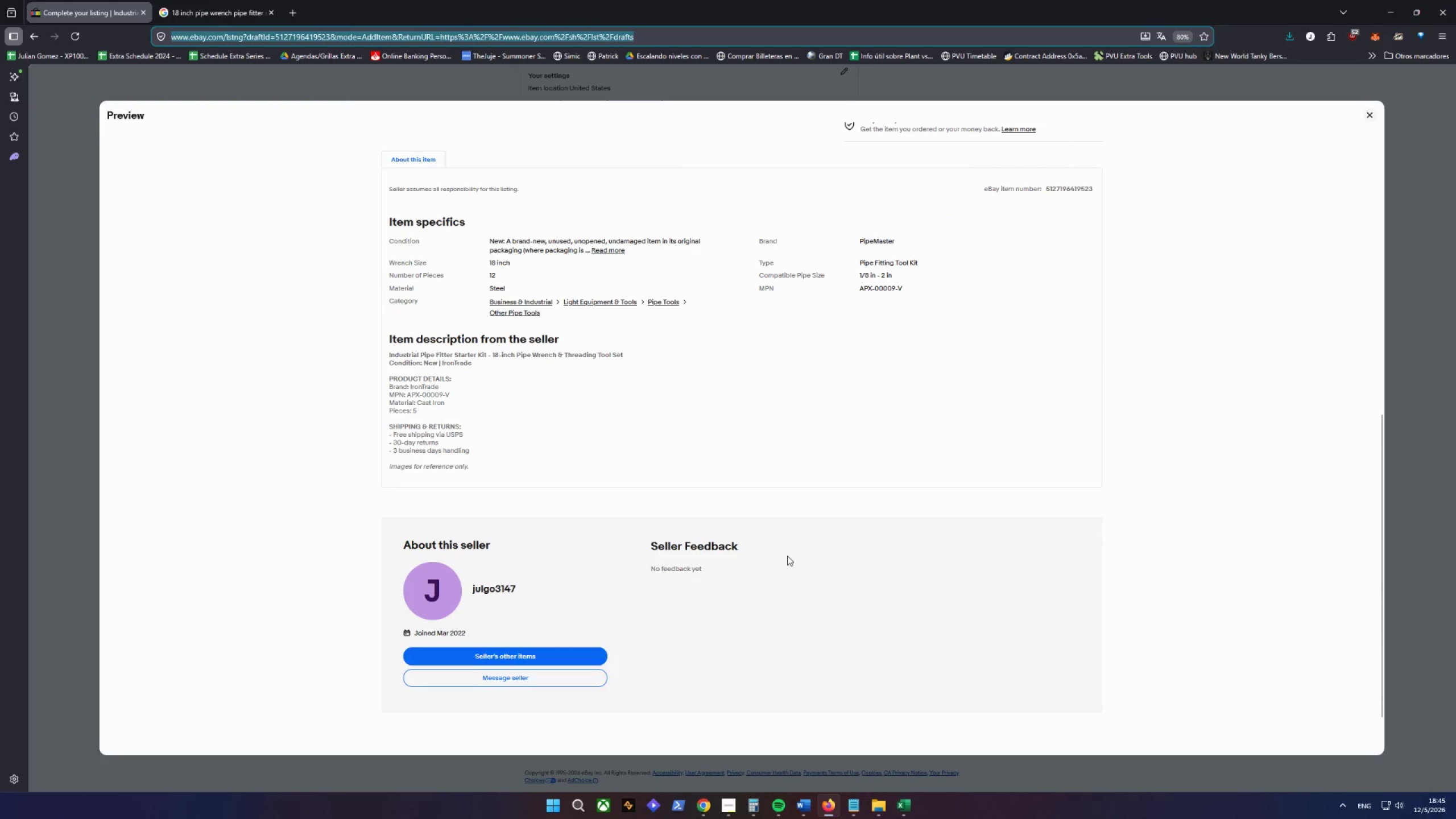 
key(Control+Shift+C)
 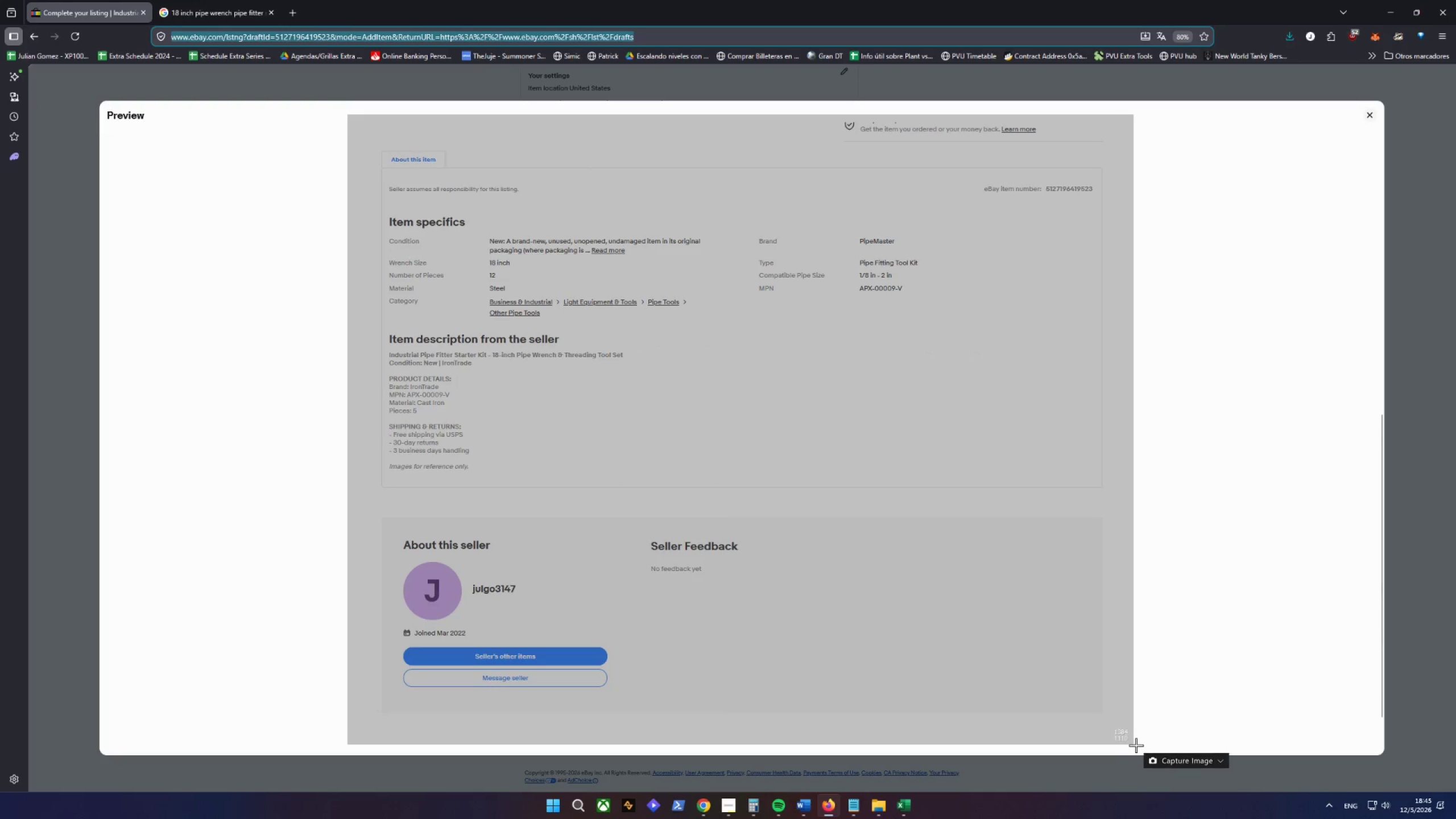 
key(Alt+AltLeft)
 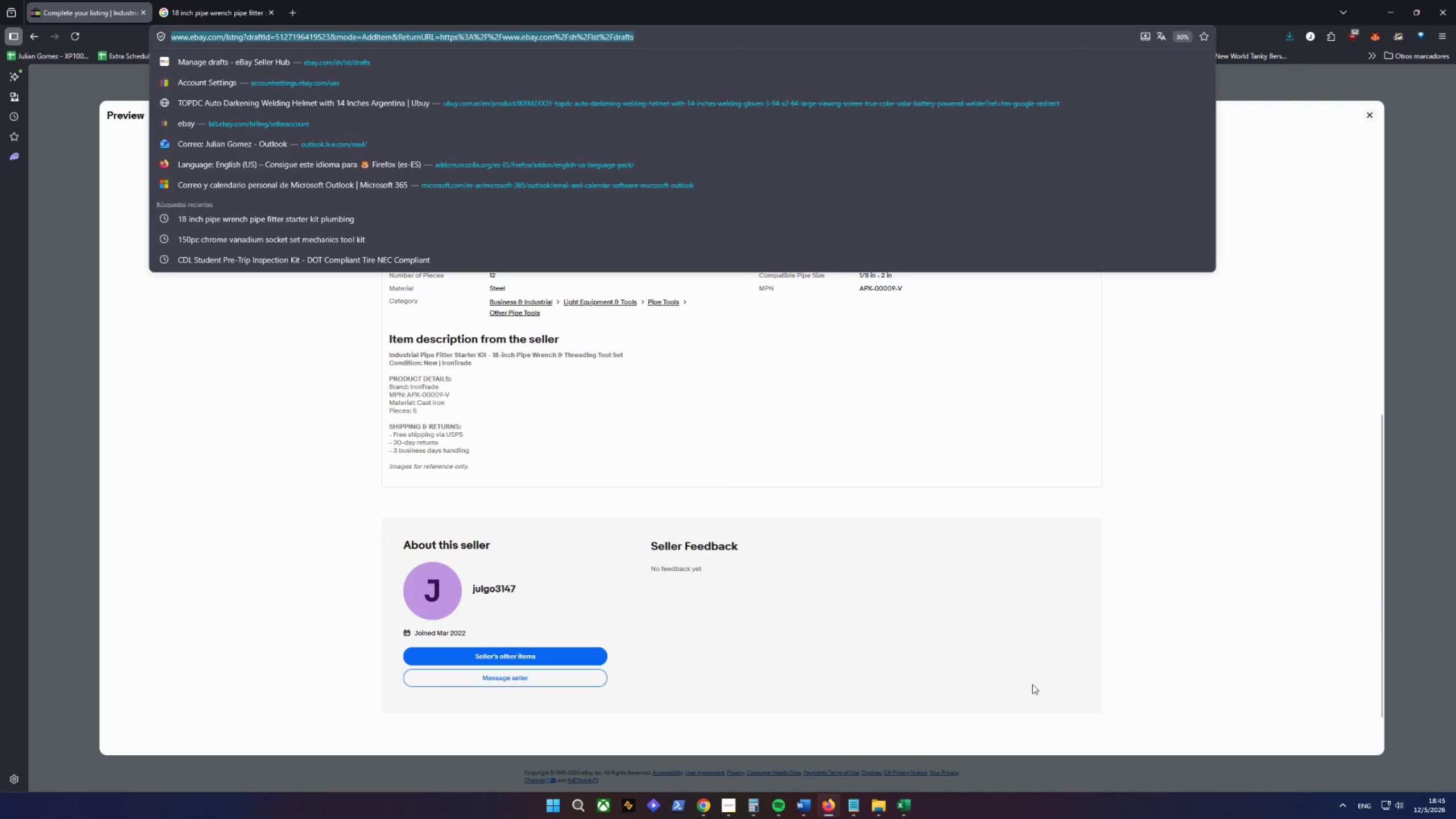 
hold_key(key=D, duration=5.31)
 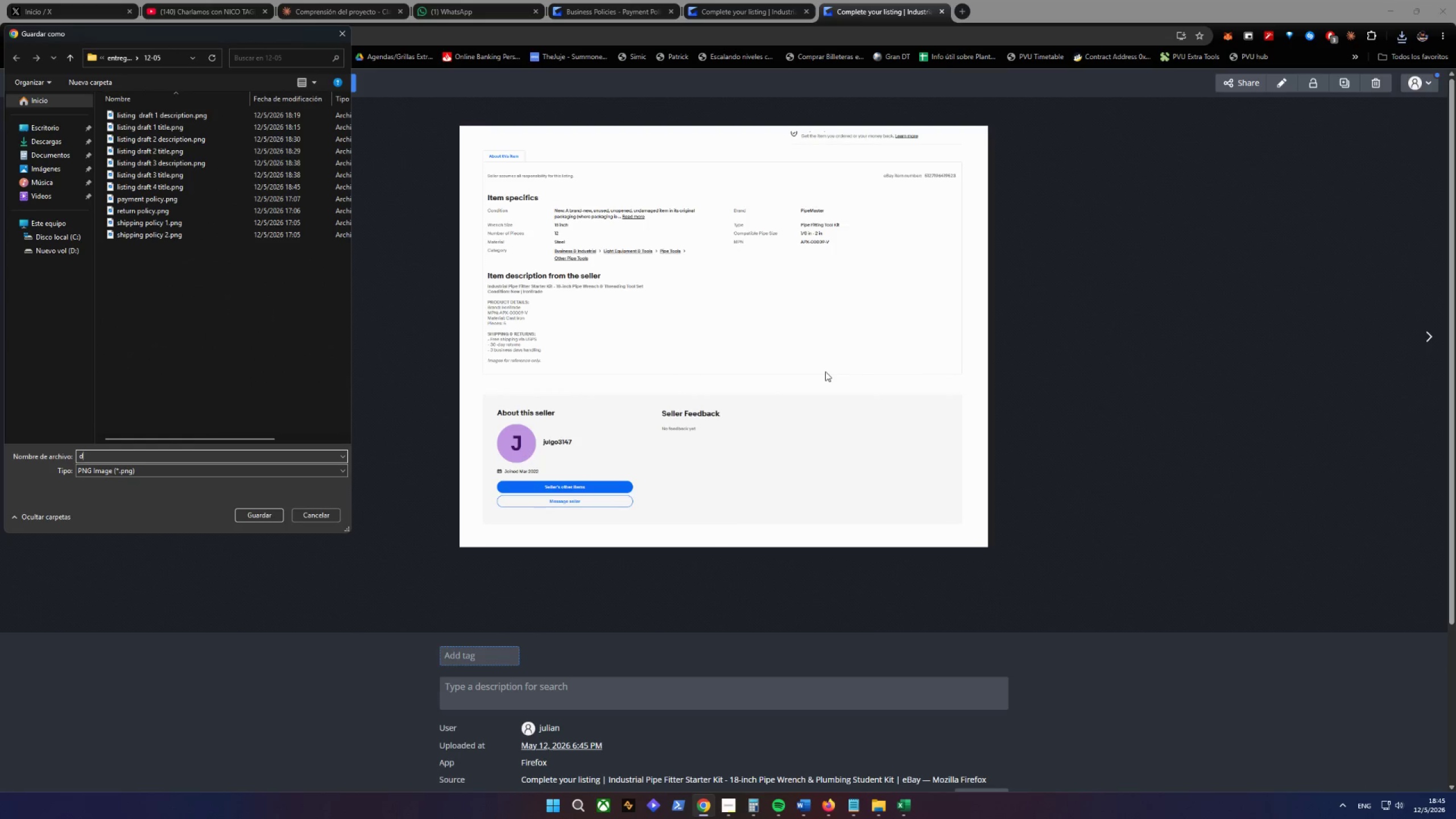 
right_click([716, 310])
 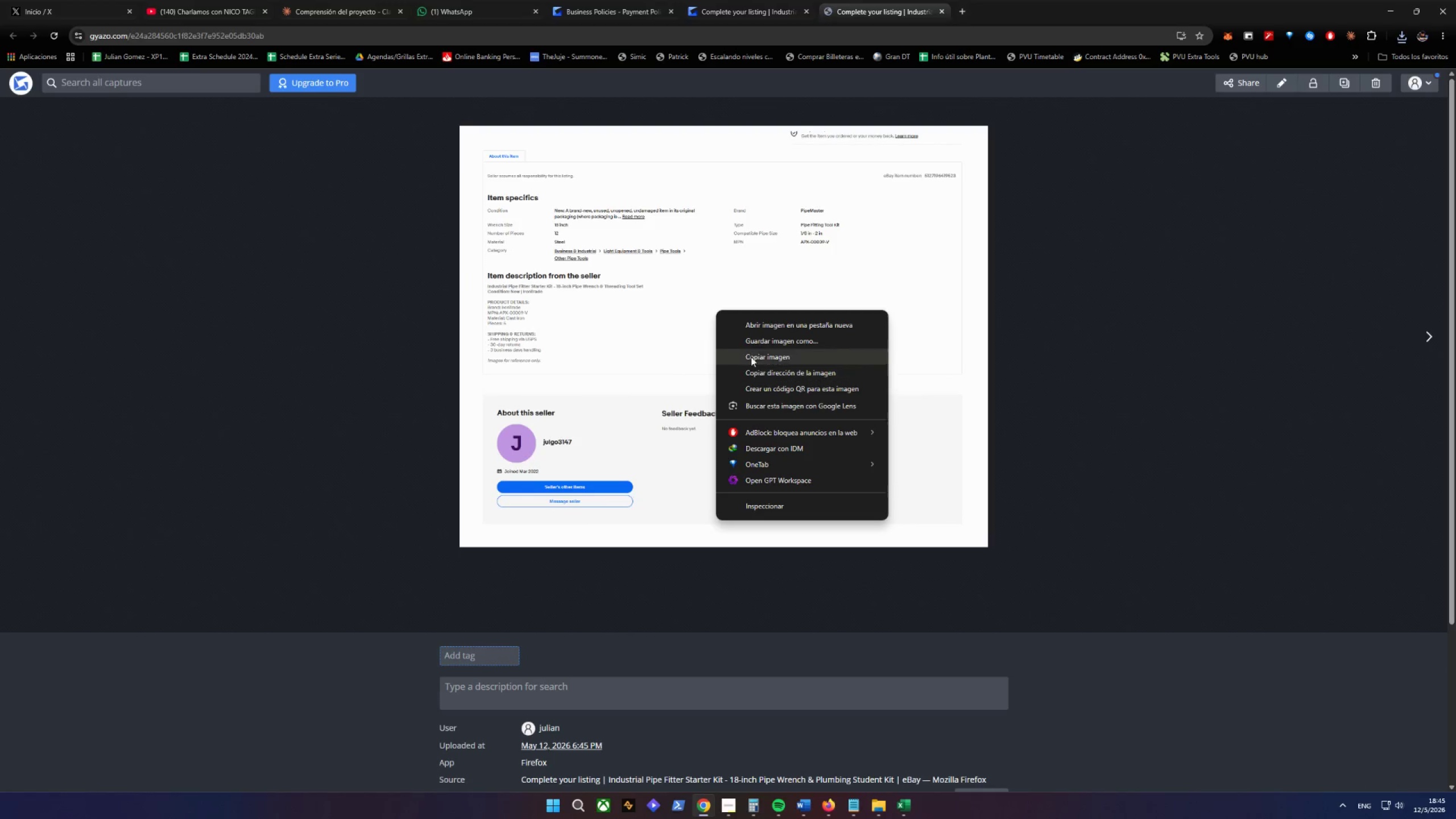 
left_click([755, 340])
 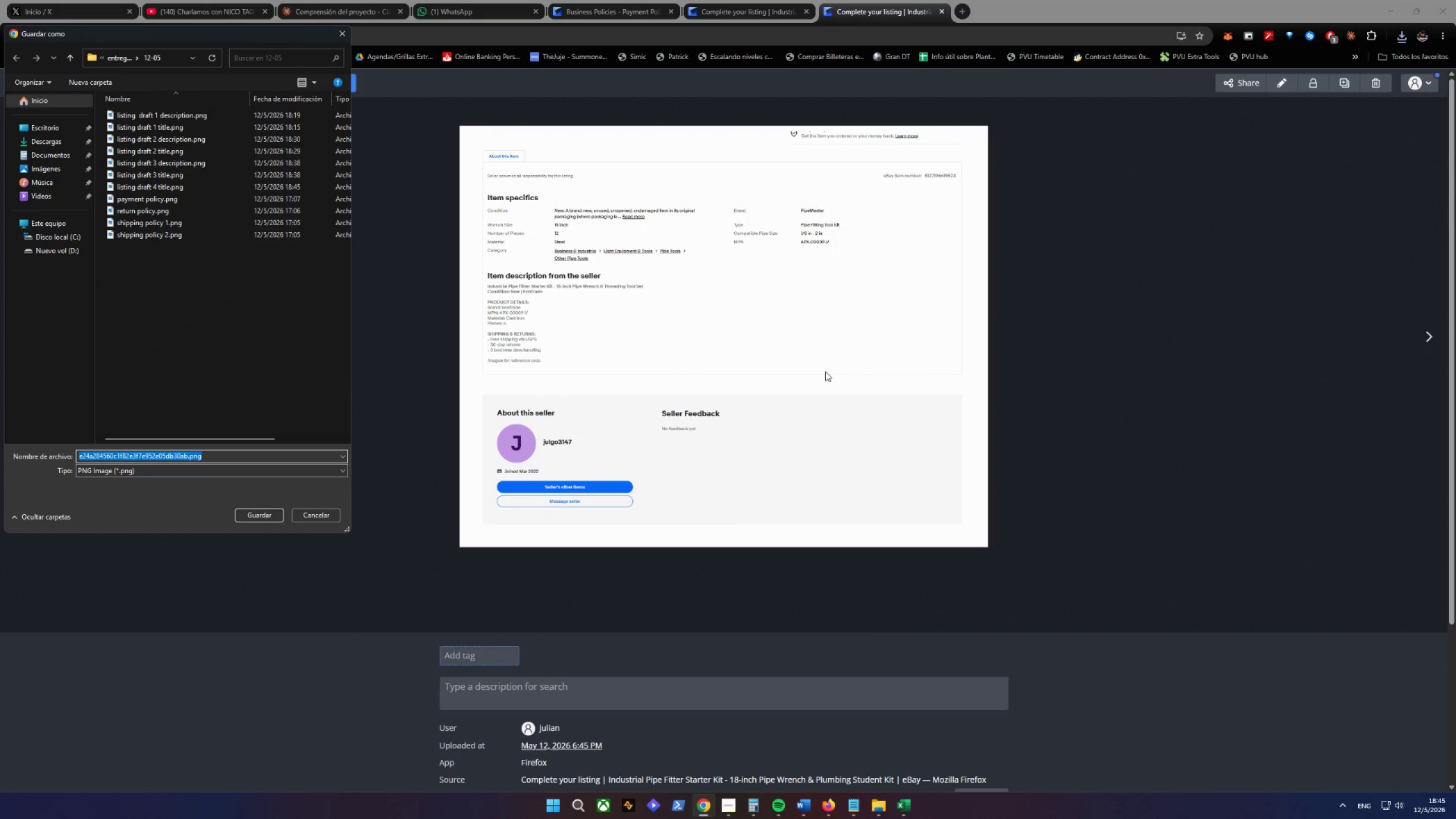 
type(a)
key(Backspace)
type(rag)
key(Backspace)
type(ftr)
key(Backspace)
type( k)
key(Backspace)
key(Backspace)
key(Backspace)
key(Backspace)
key(Backspace)
key(Backspace)
key(Backspace)
key(Backspace)
type(listing drag)
key(Backspace)
type(ft 4 description)
 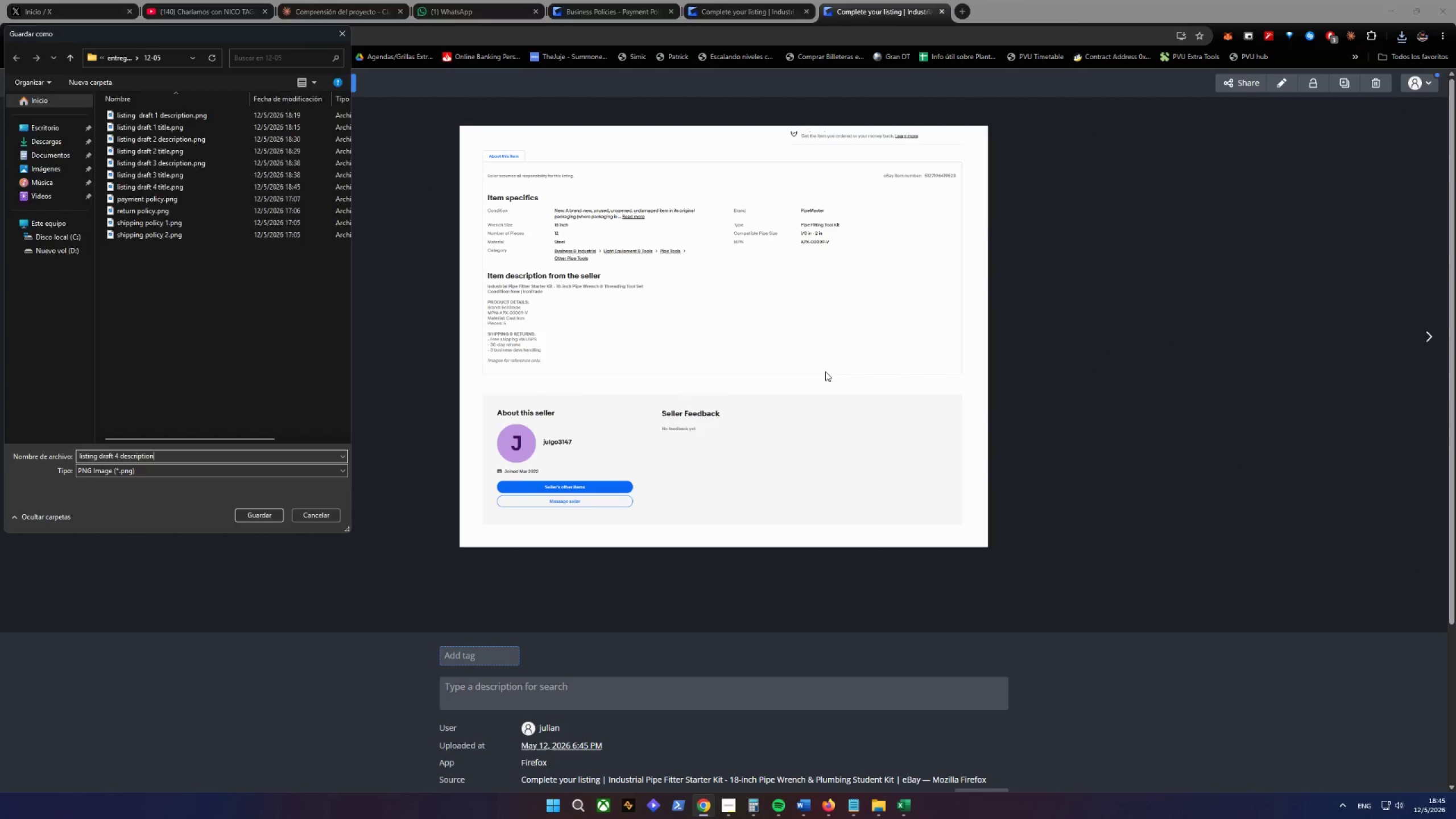 
key(Enter)
 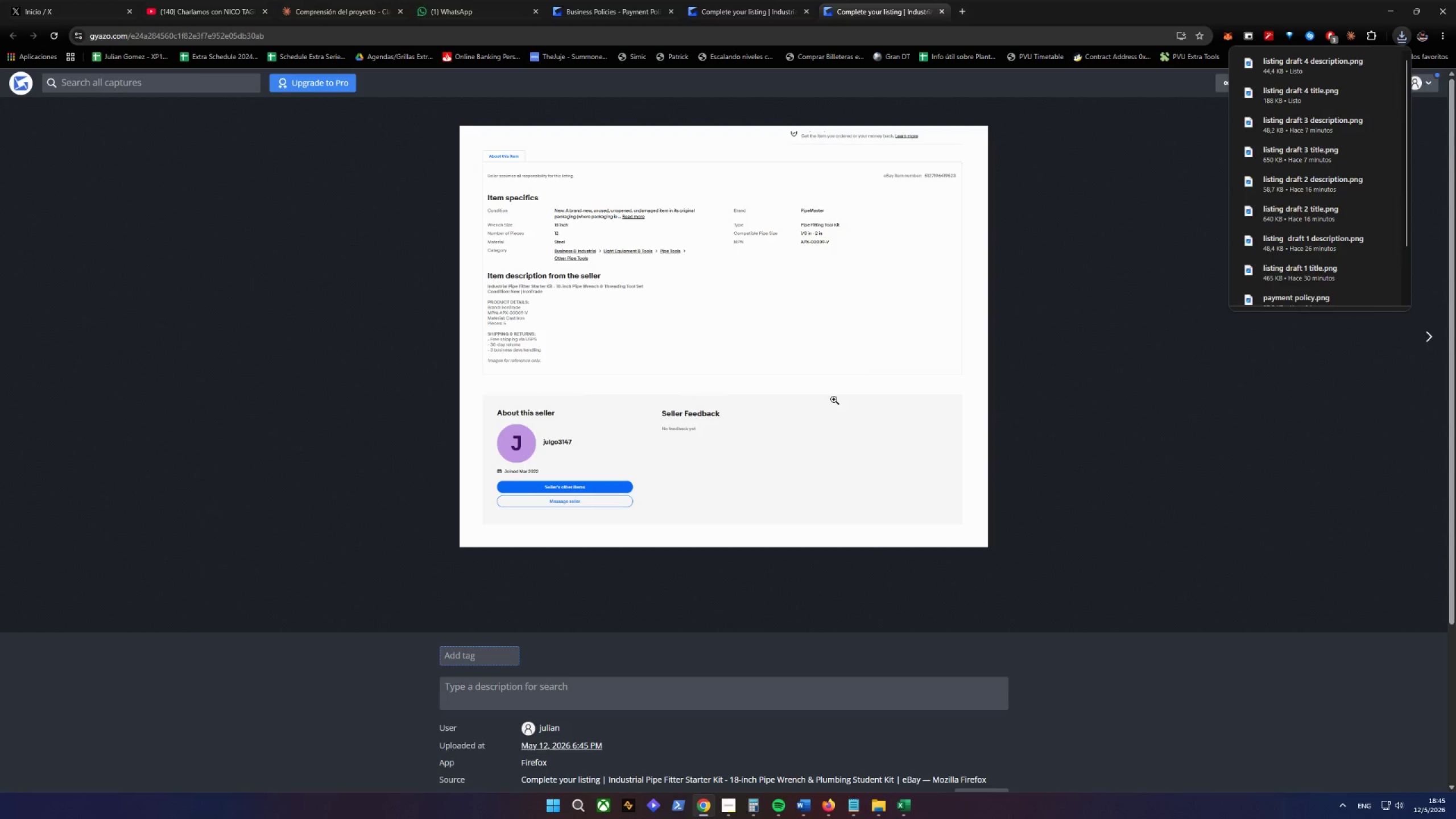 
left_click([823, 810])
 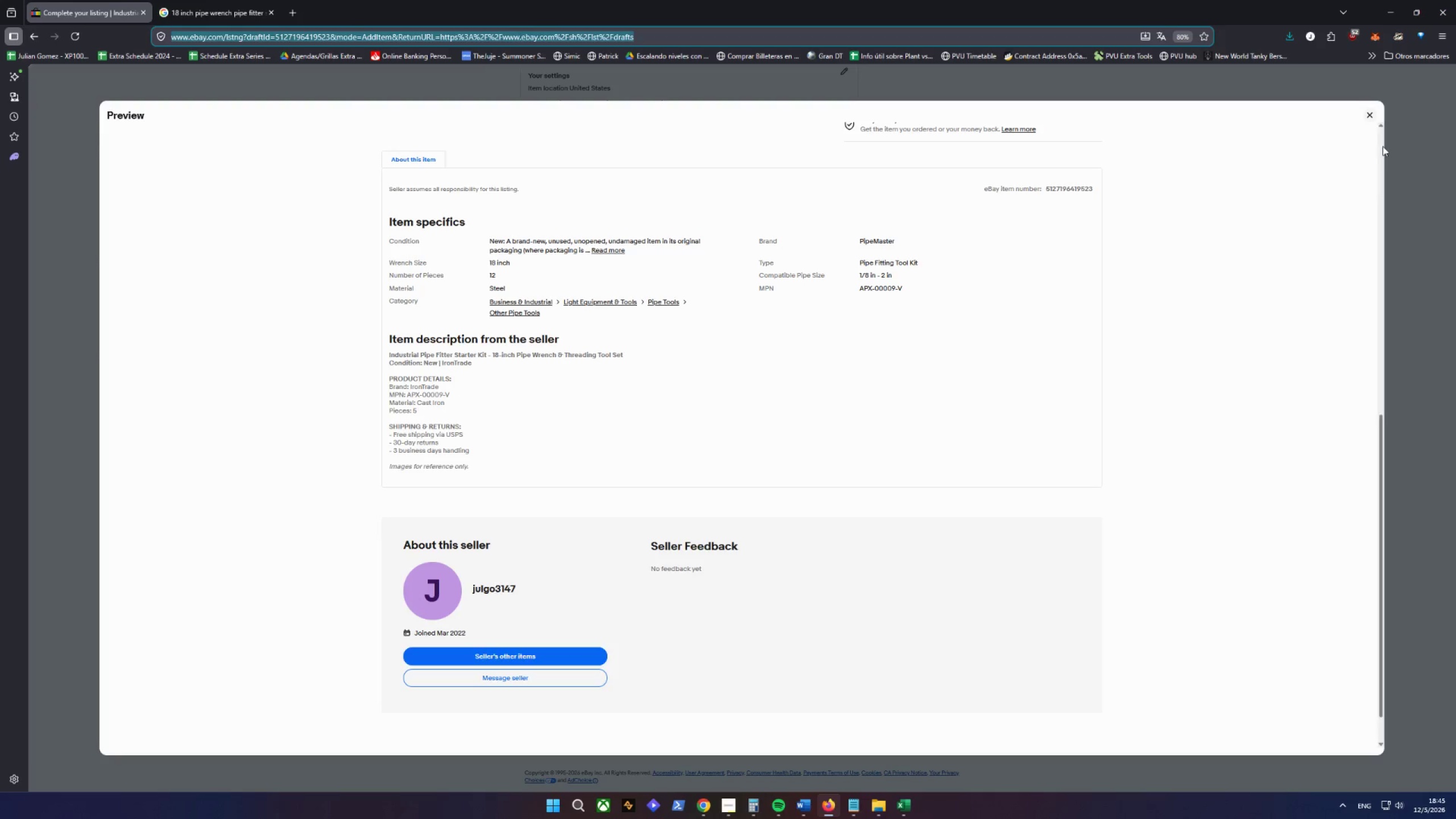 
left_click([1366, 113])
 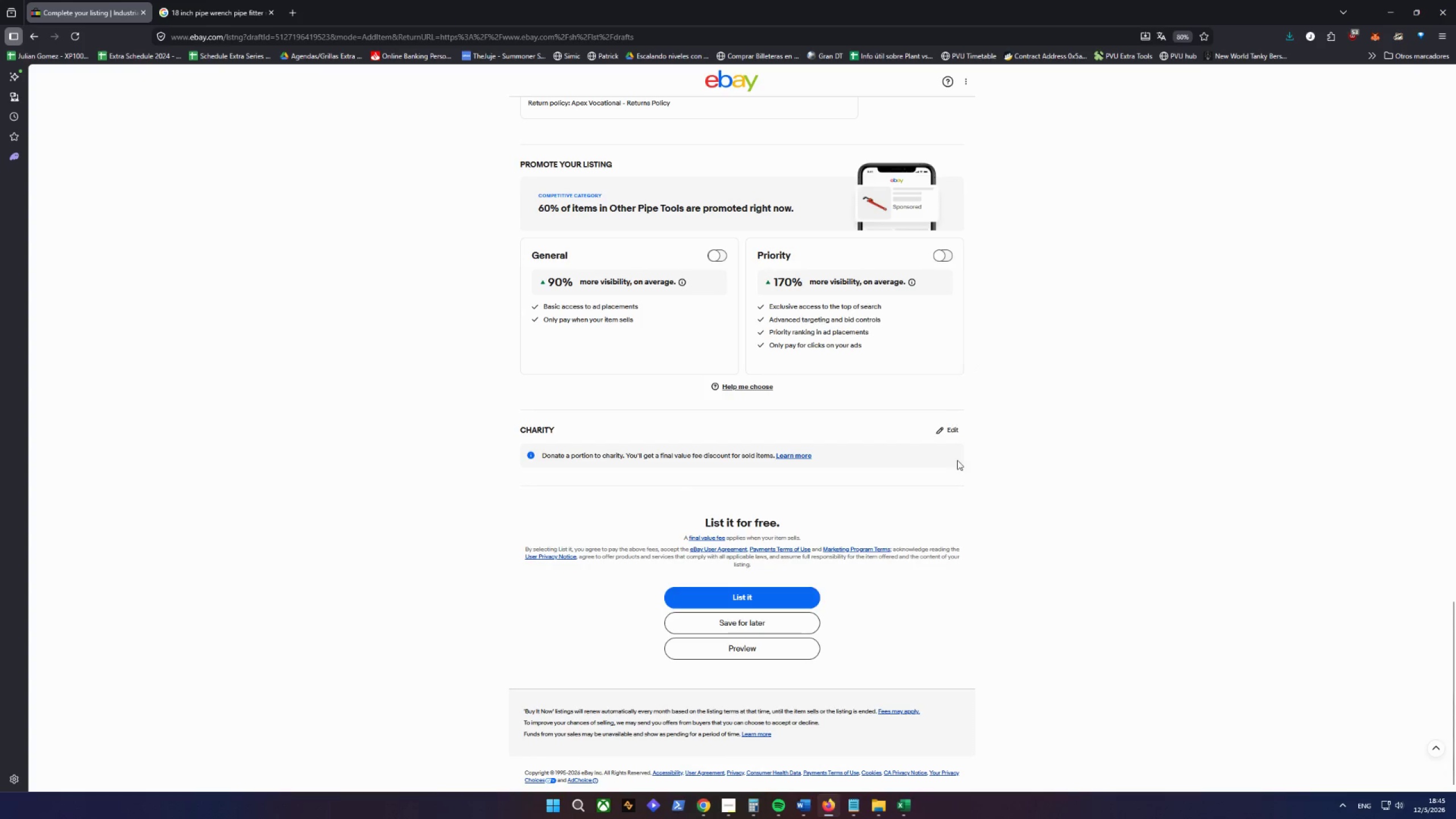 
left_click([717, 619])
 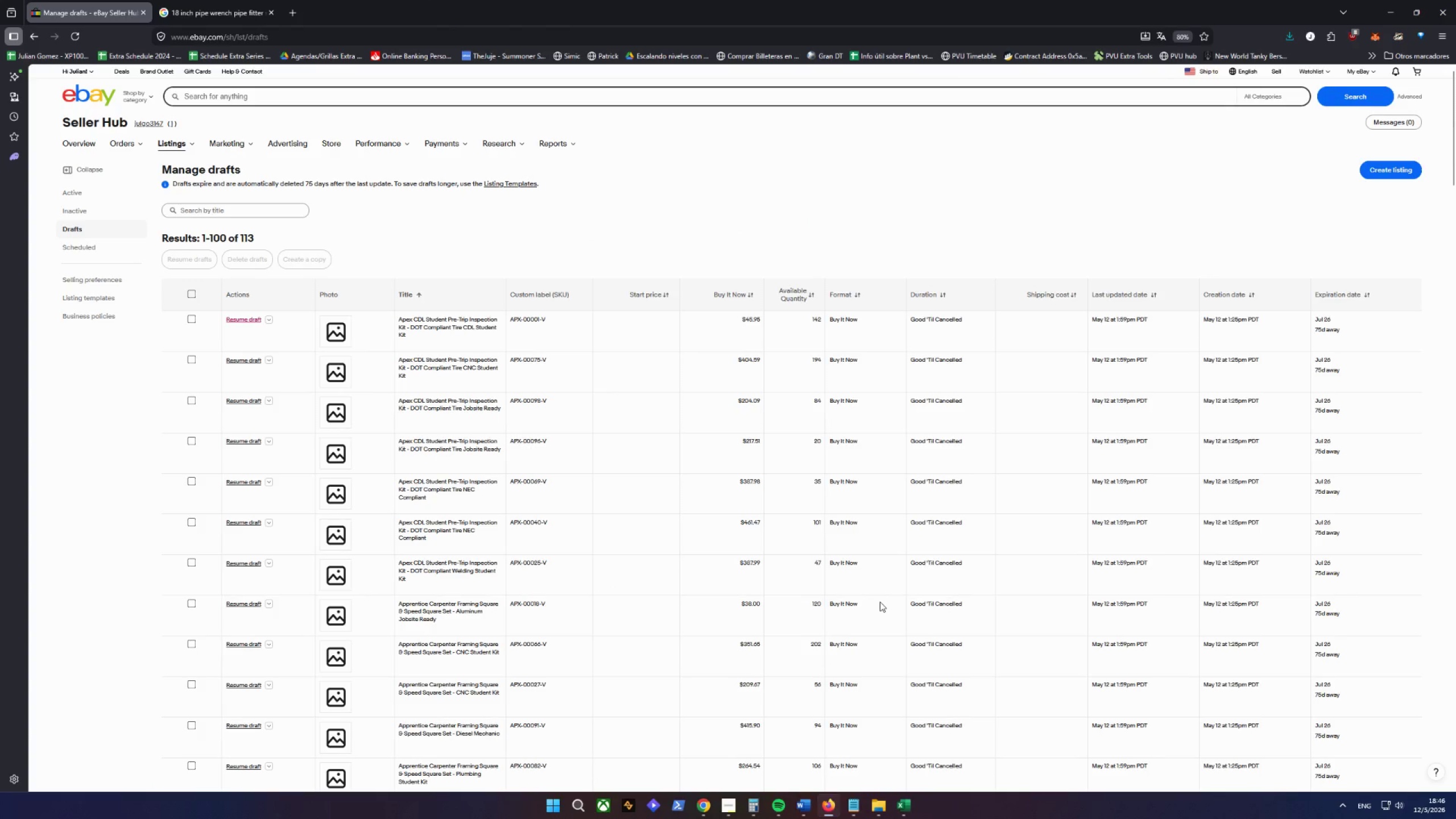 
wait(10.86)
 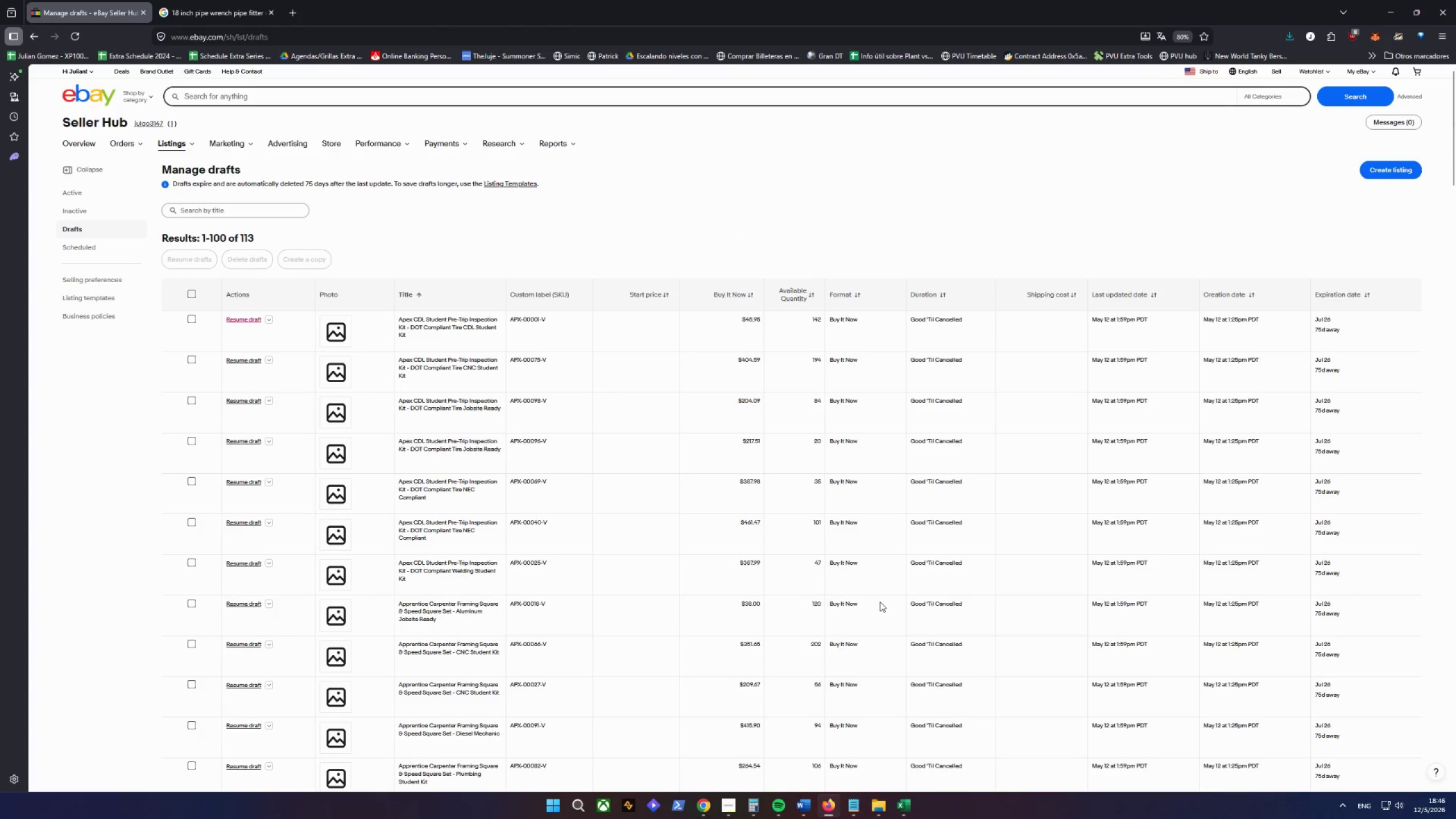 
left_click([1437, 32])
 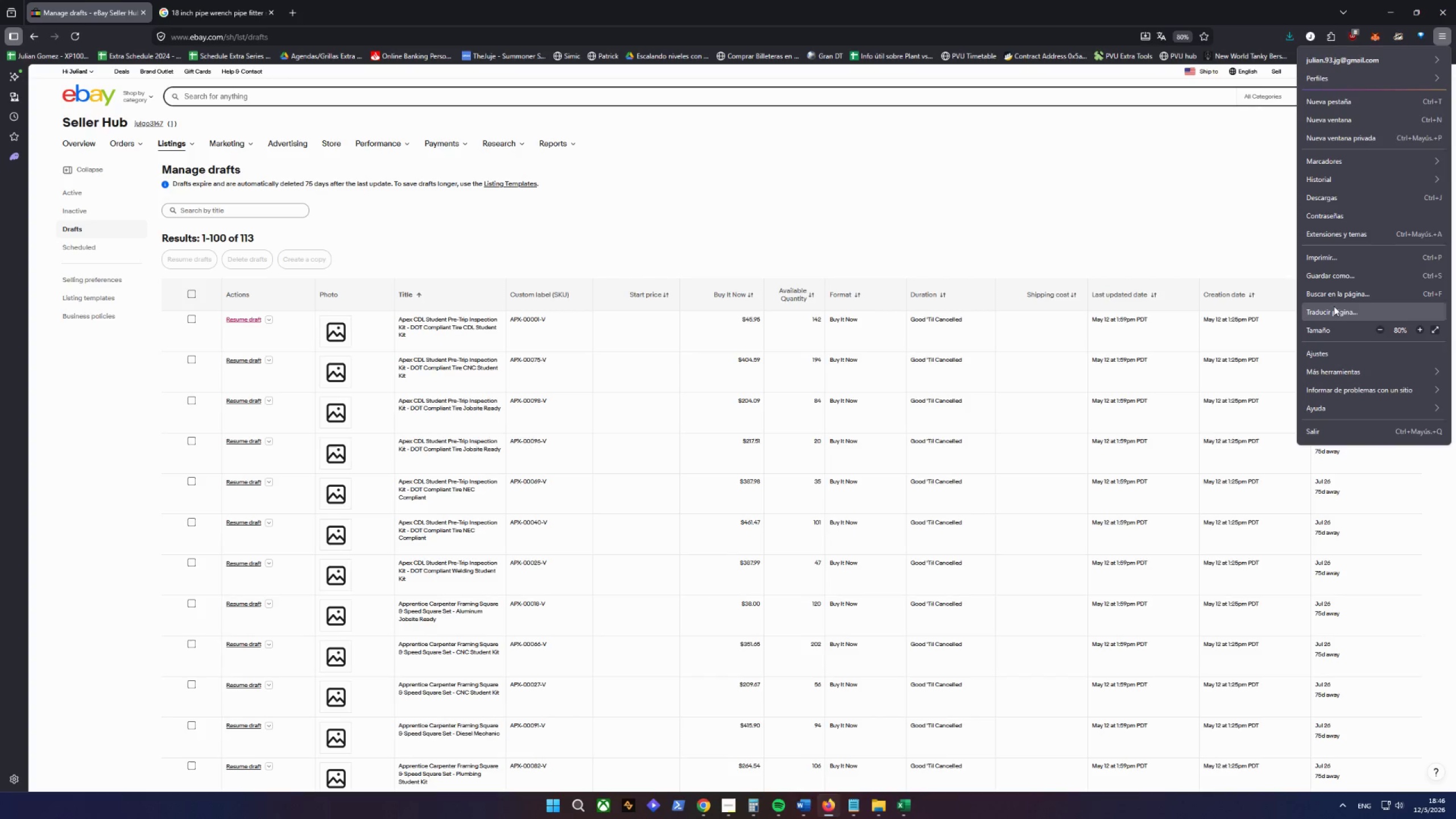 
wait(5.14)
 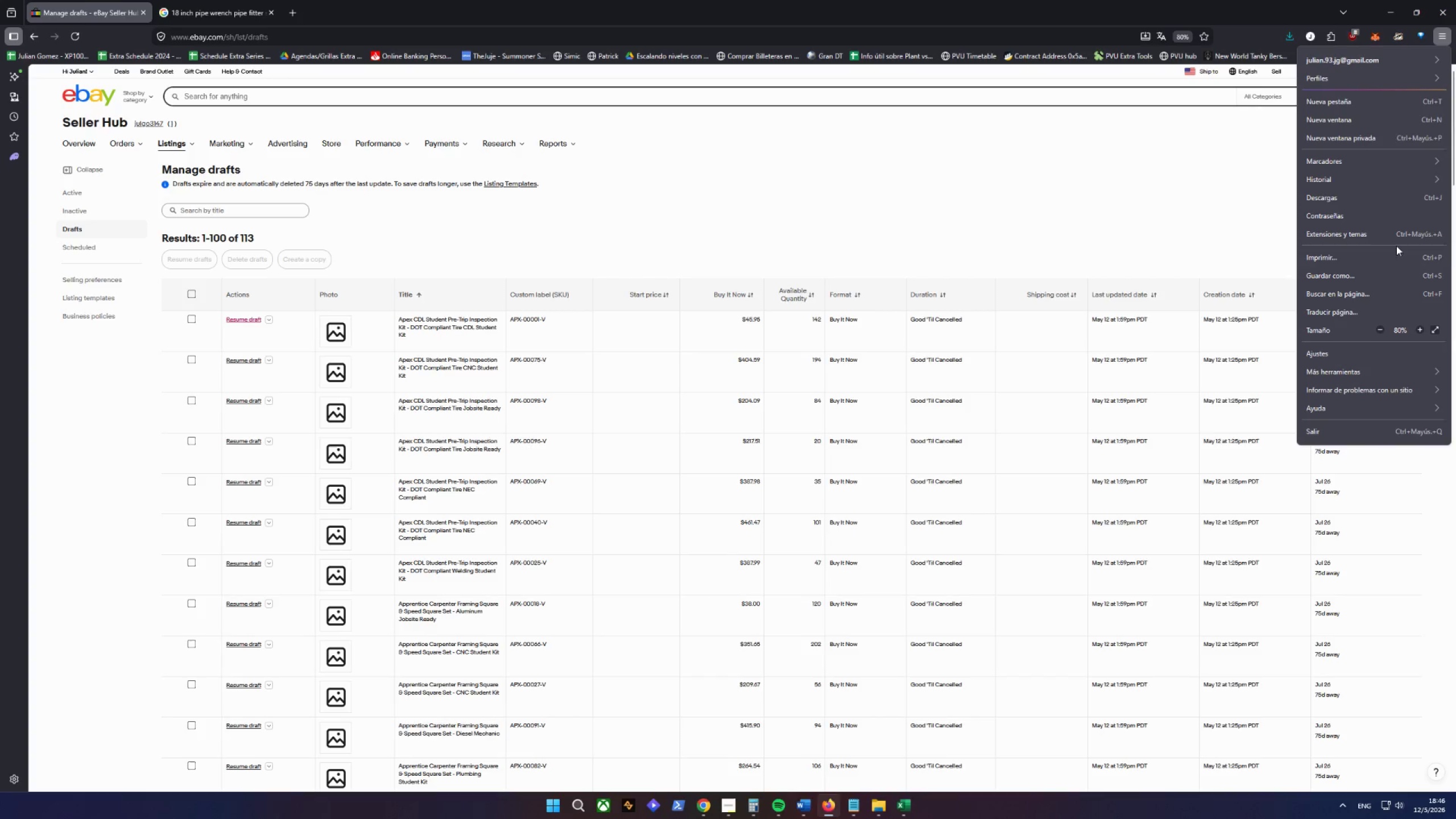 
left_click([1157, 185])
 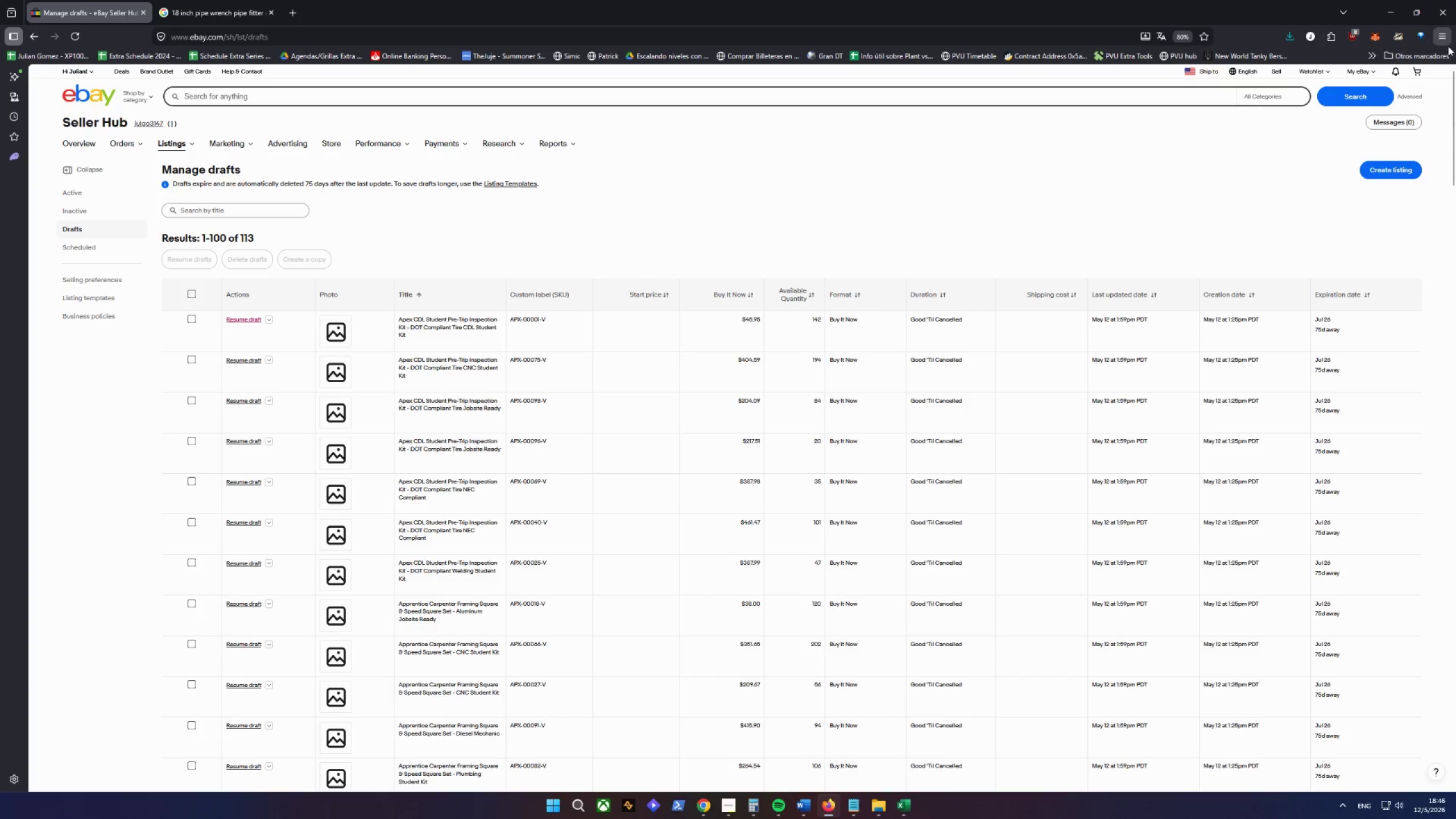 
left_click([1444, 37])
 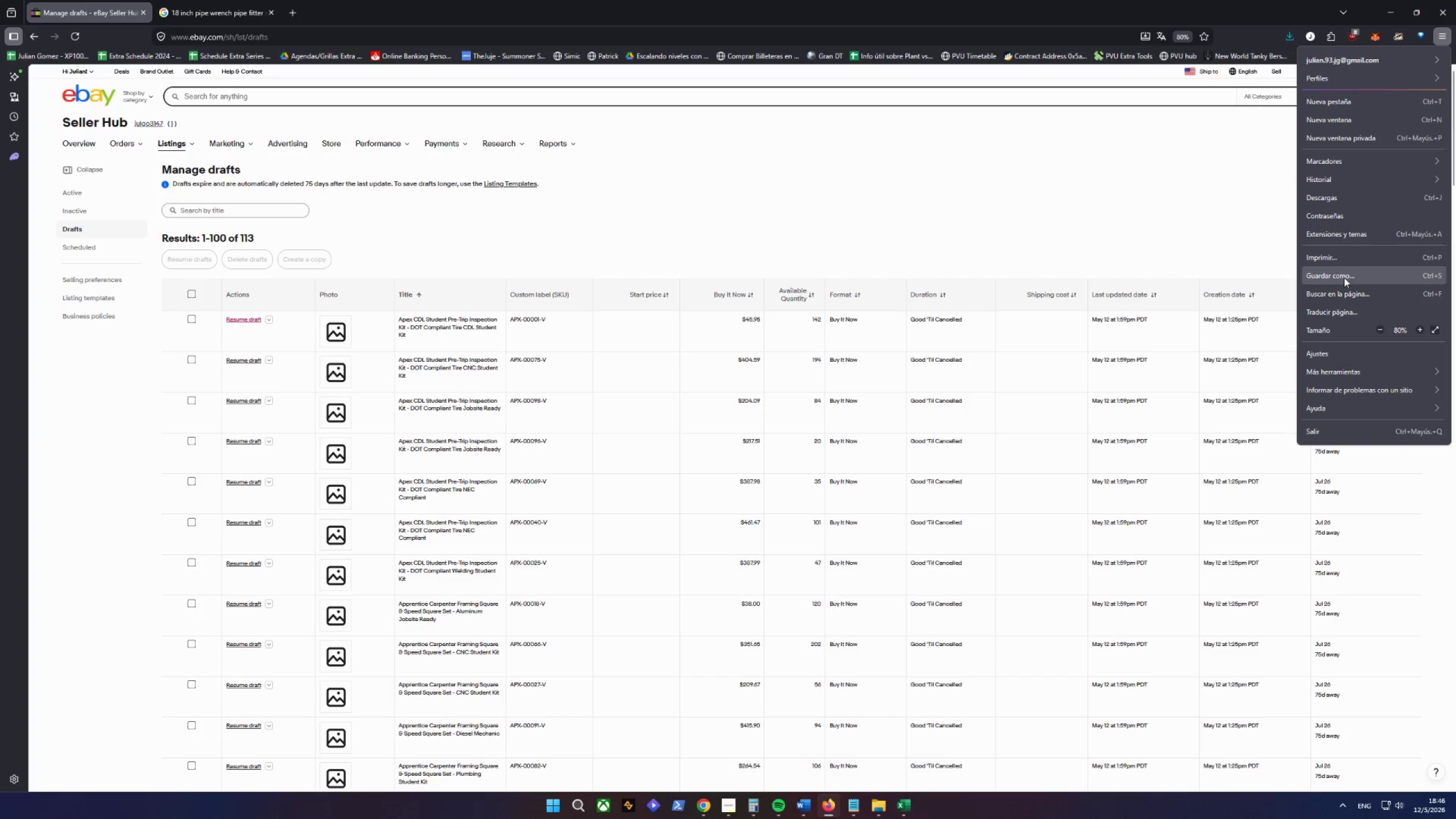 
left_click([1345, 296])
 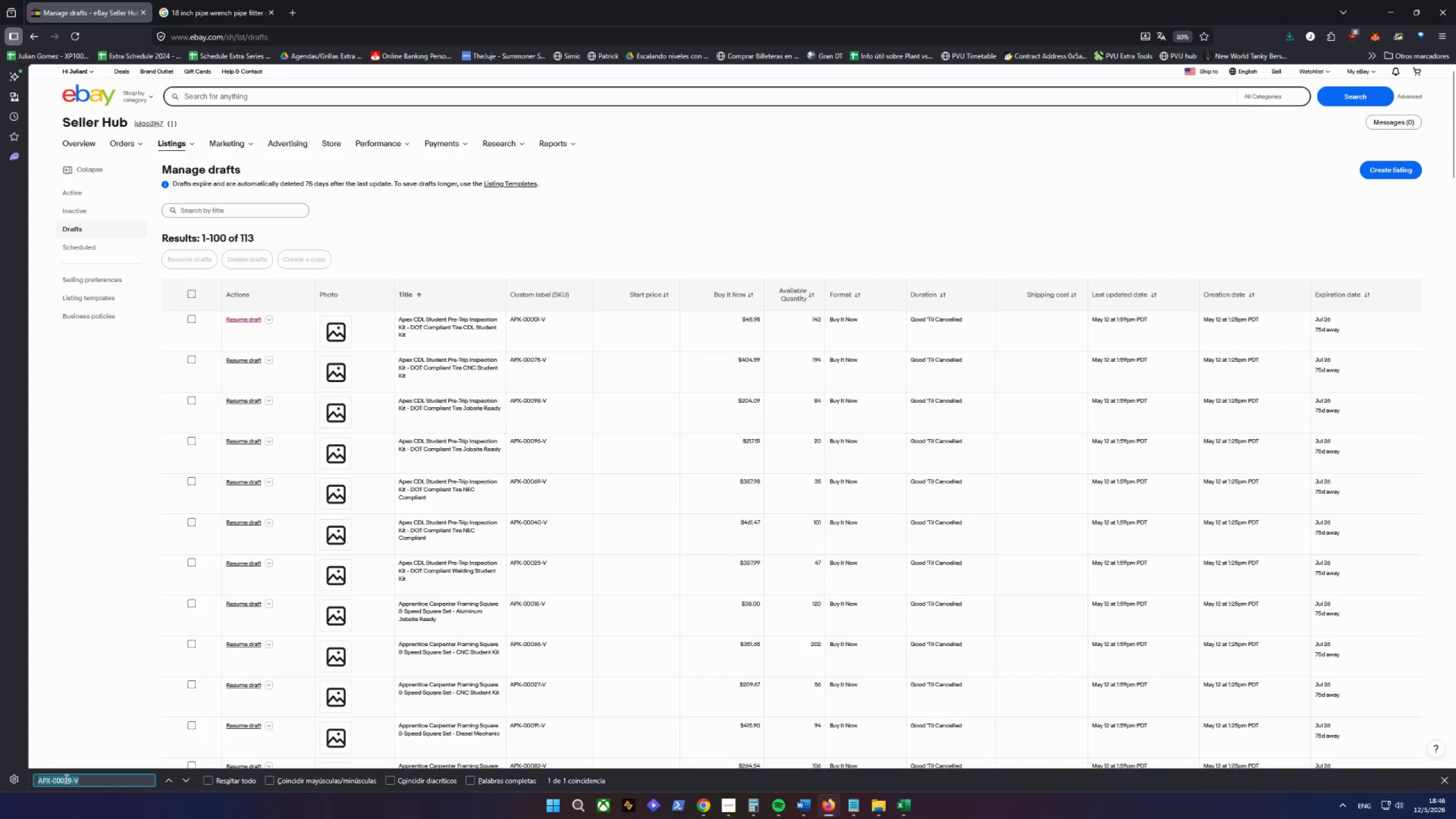 
left_click([71, 782])
 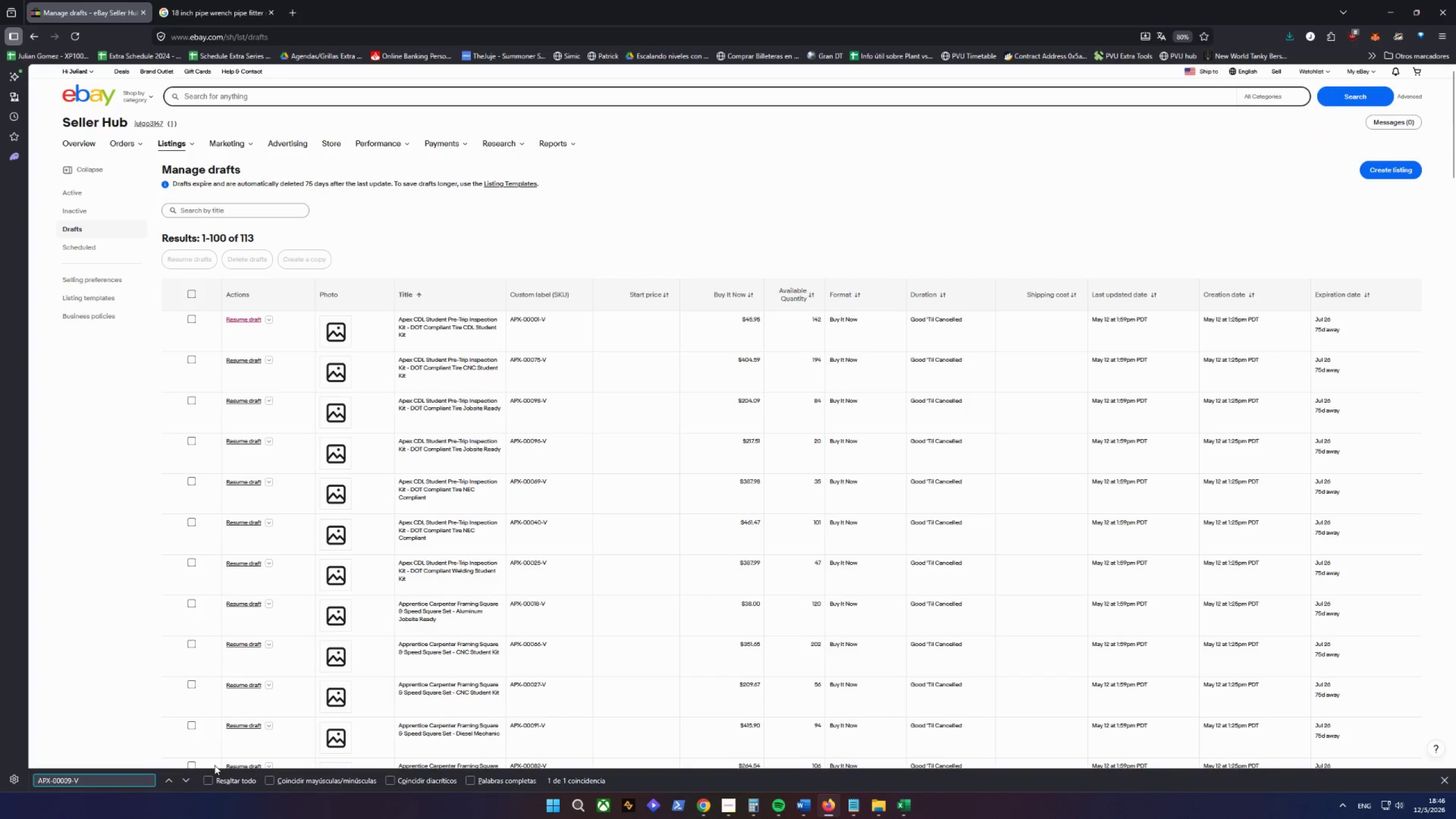 
key(Backspace)
key(Backspace)
type(10)
 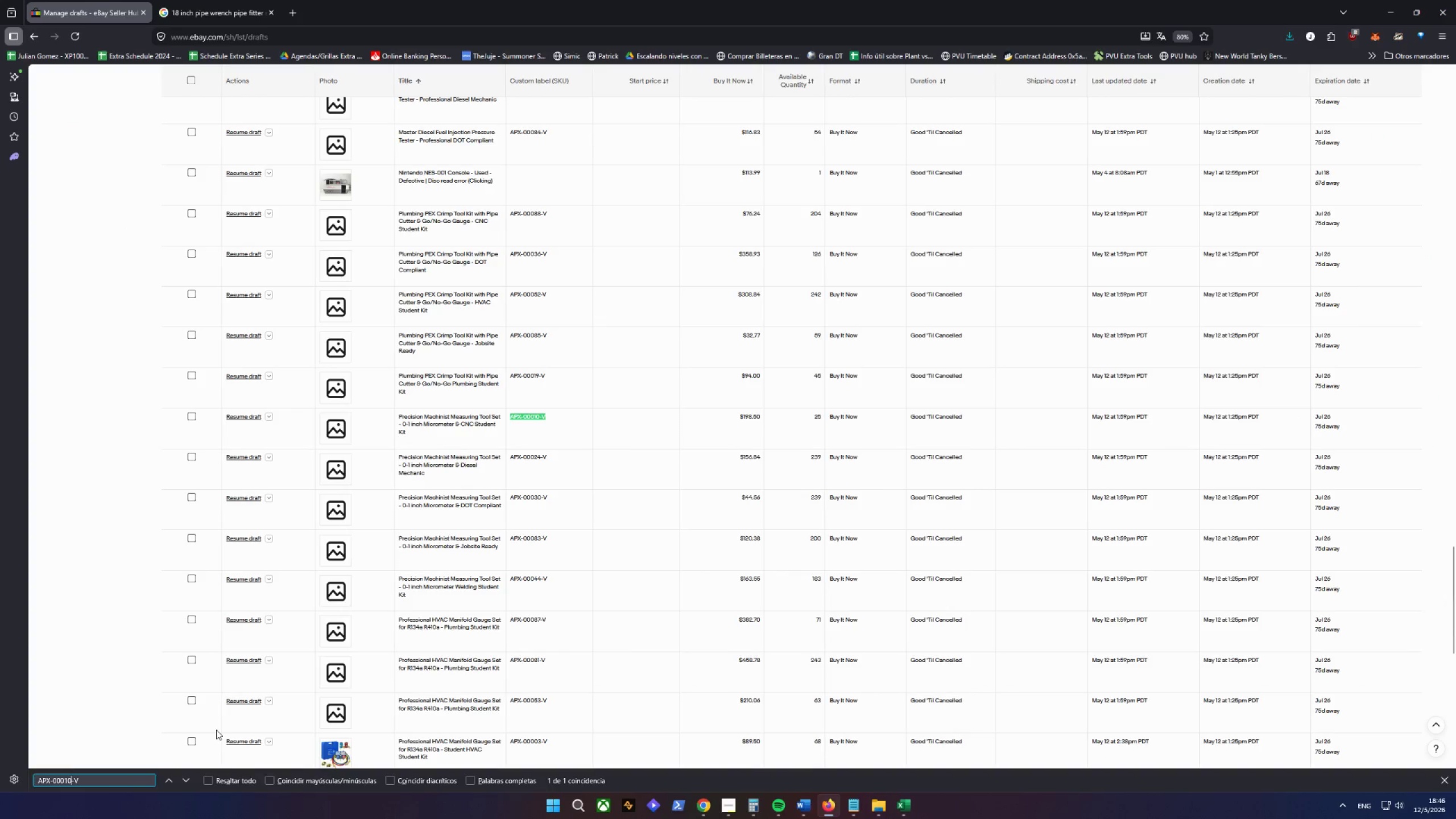 
scroll: coordinate [218, 636], scroll_direction: up, amount: 1.0
 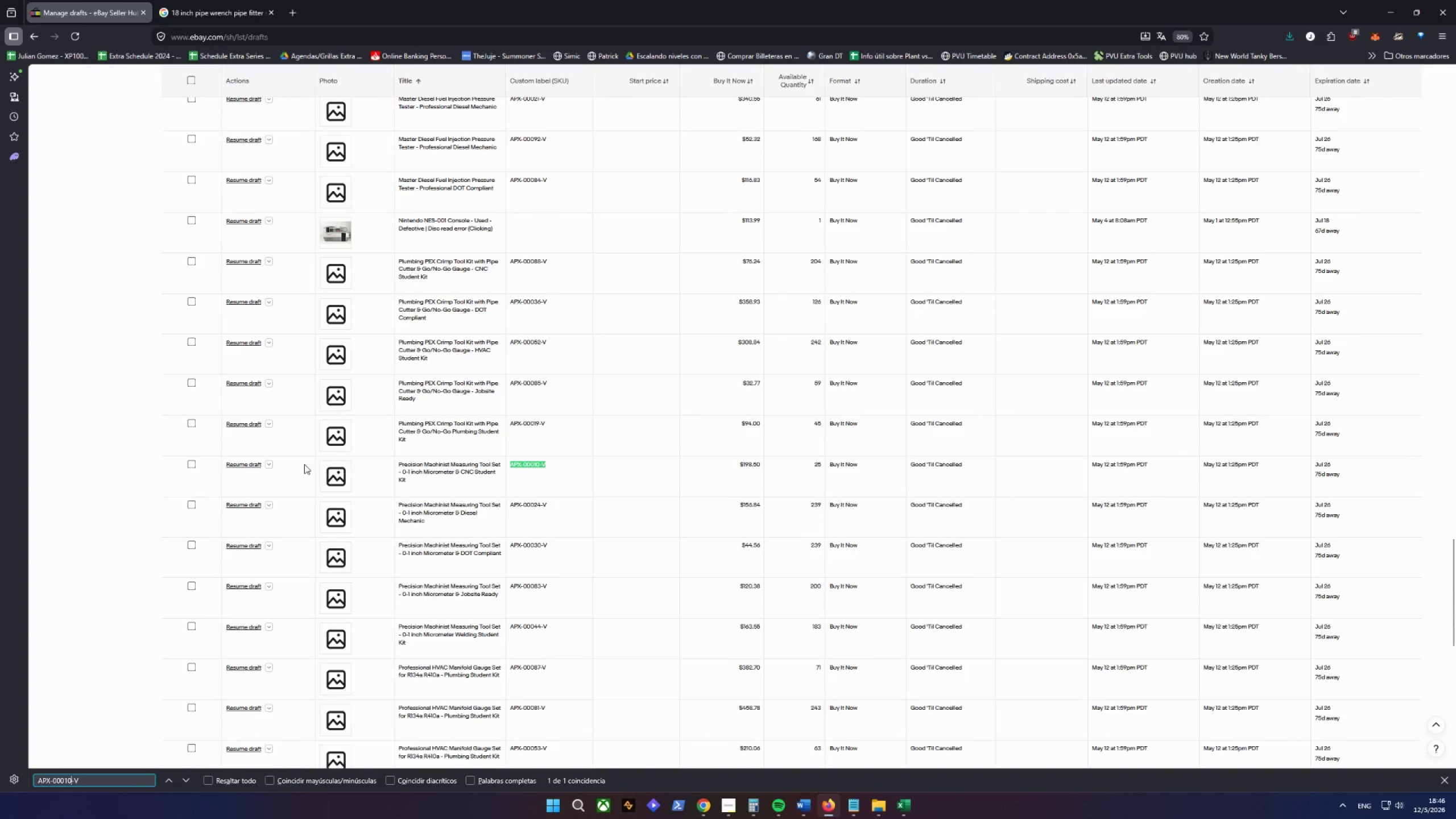 
left_click([233, 465])
 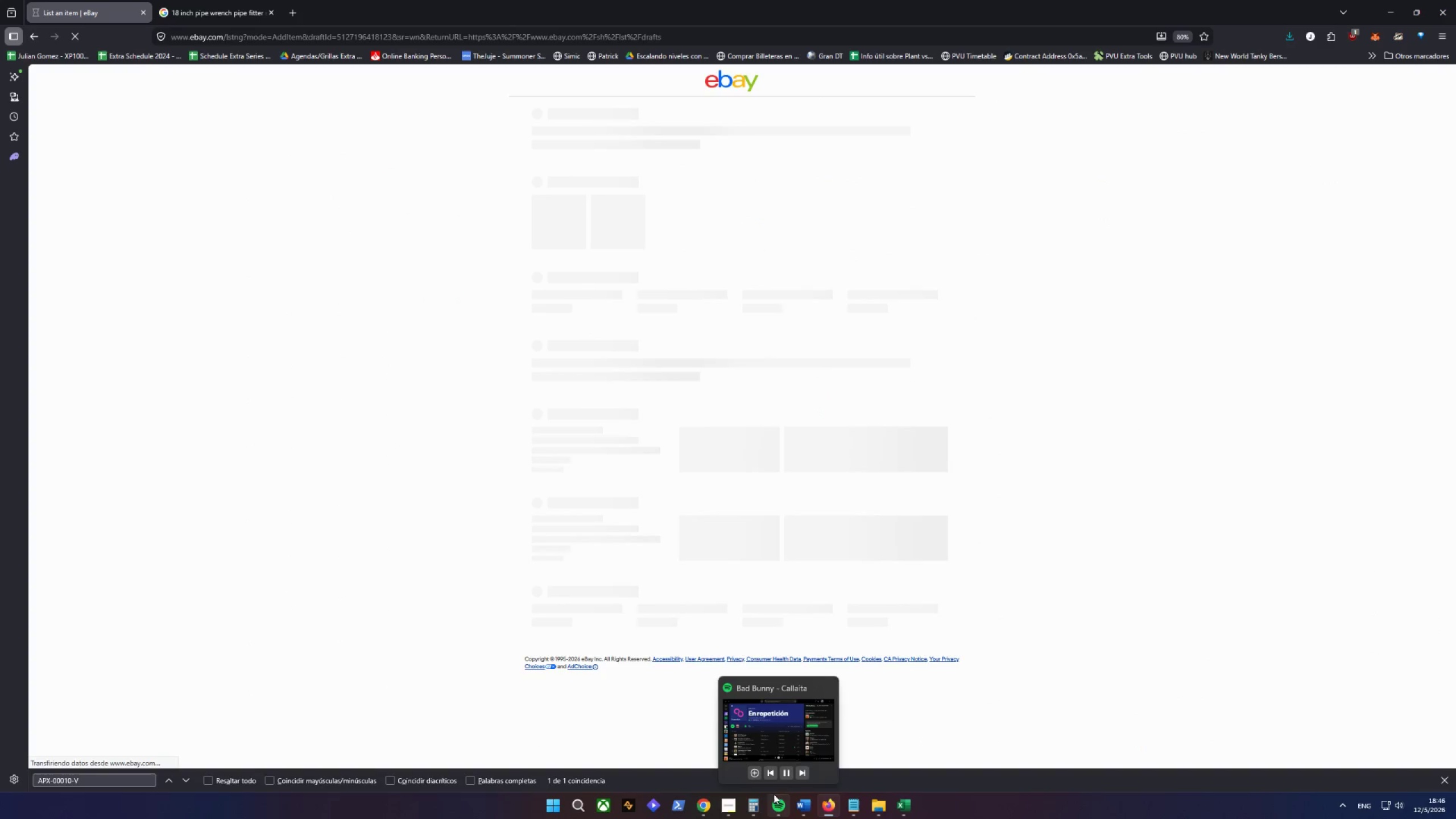 
left_click([803, 773])
 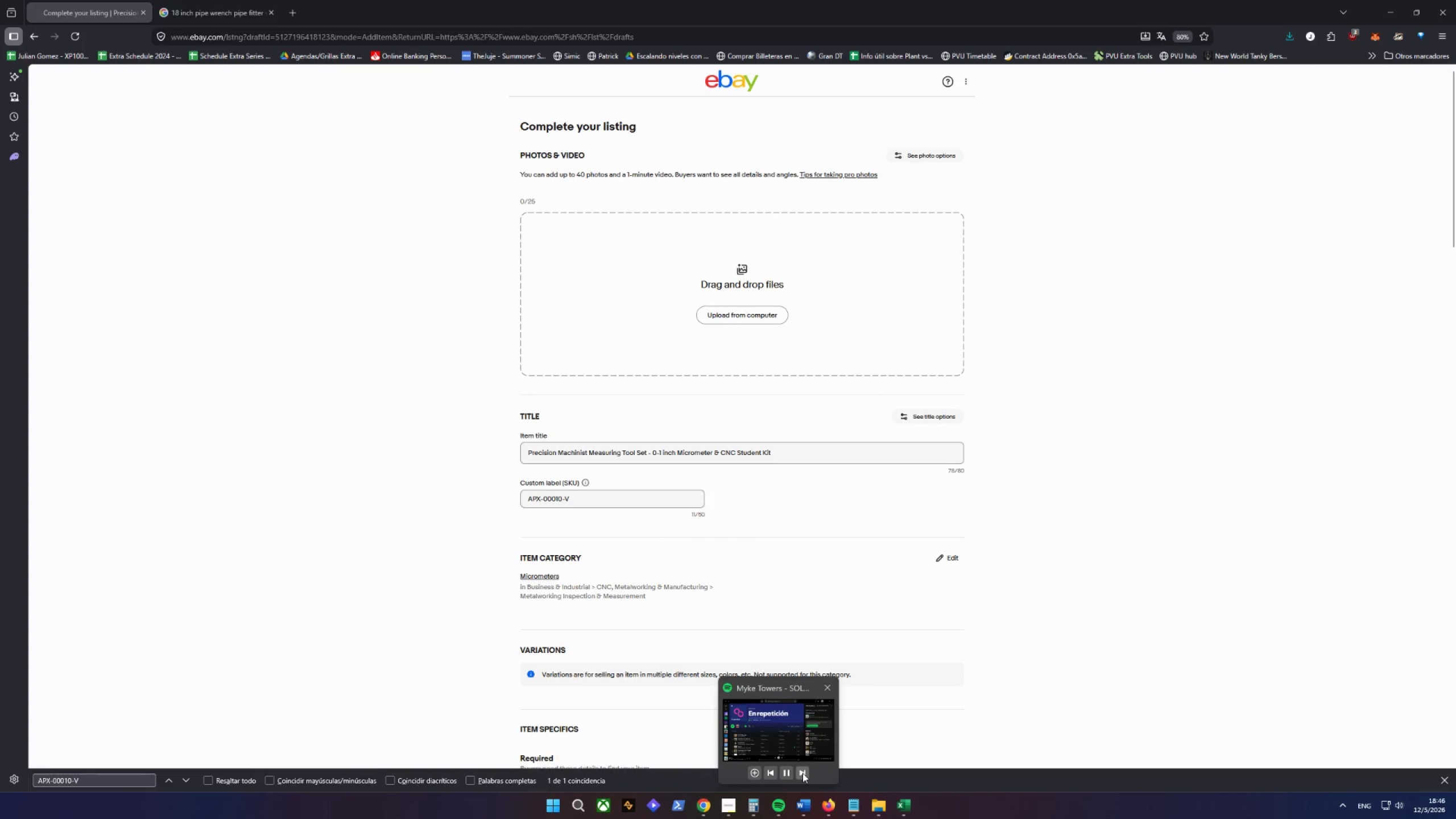 
left_click([803, 772])
 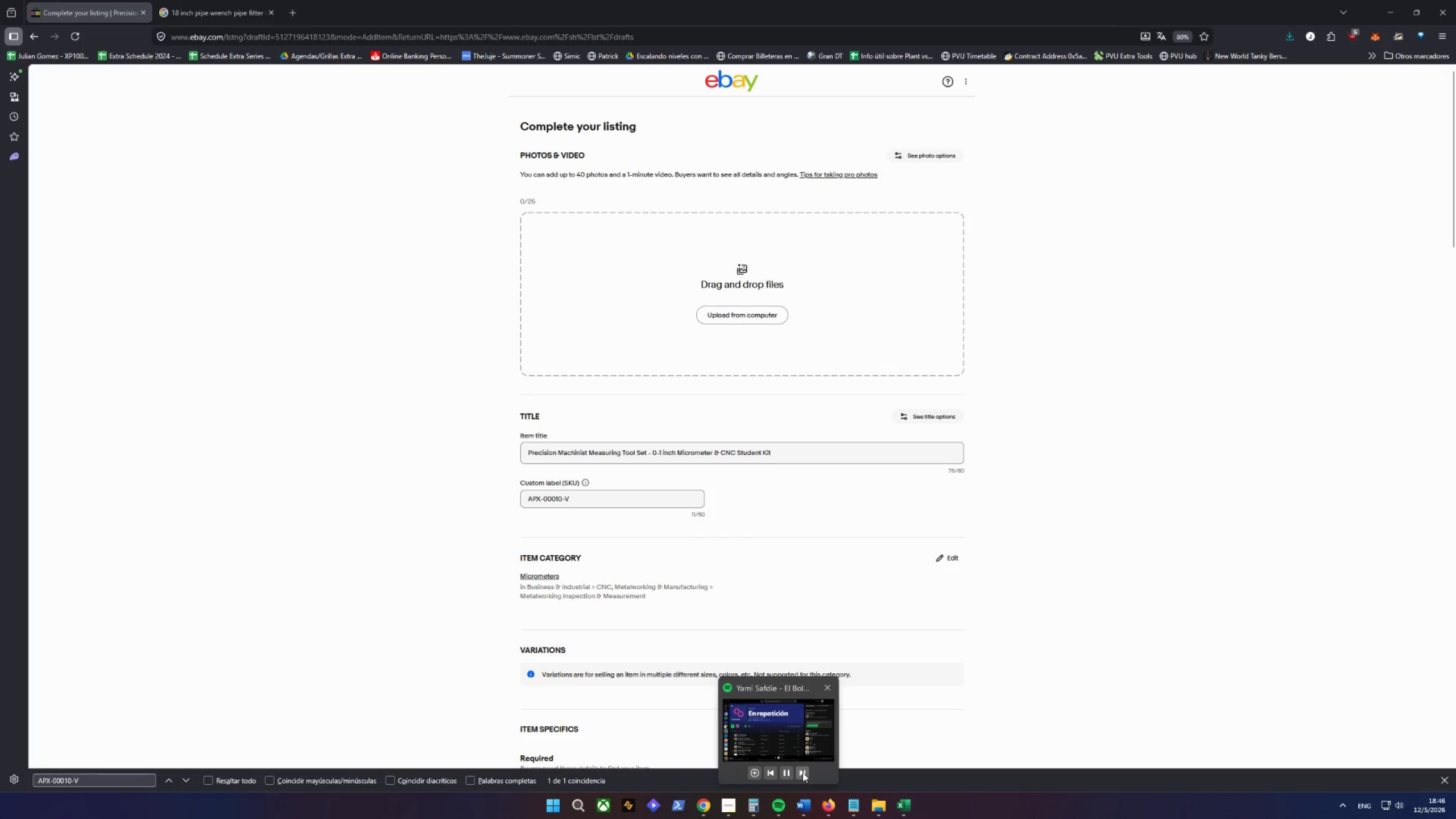 
left_click([803, 772])
 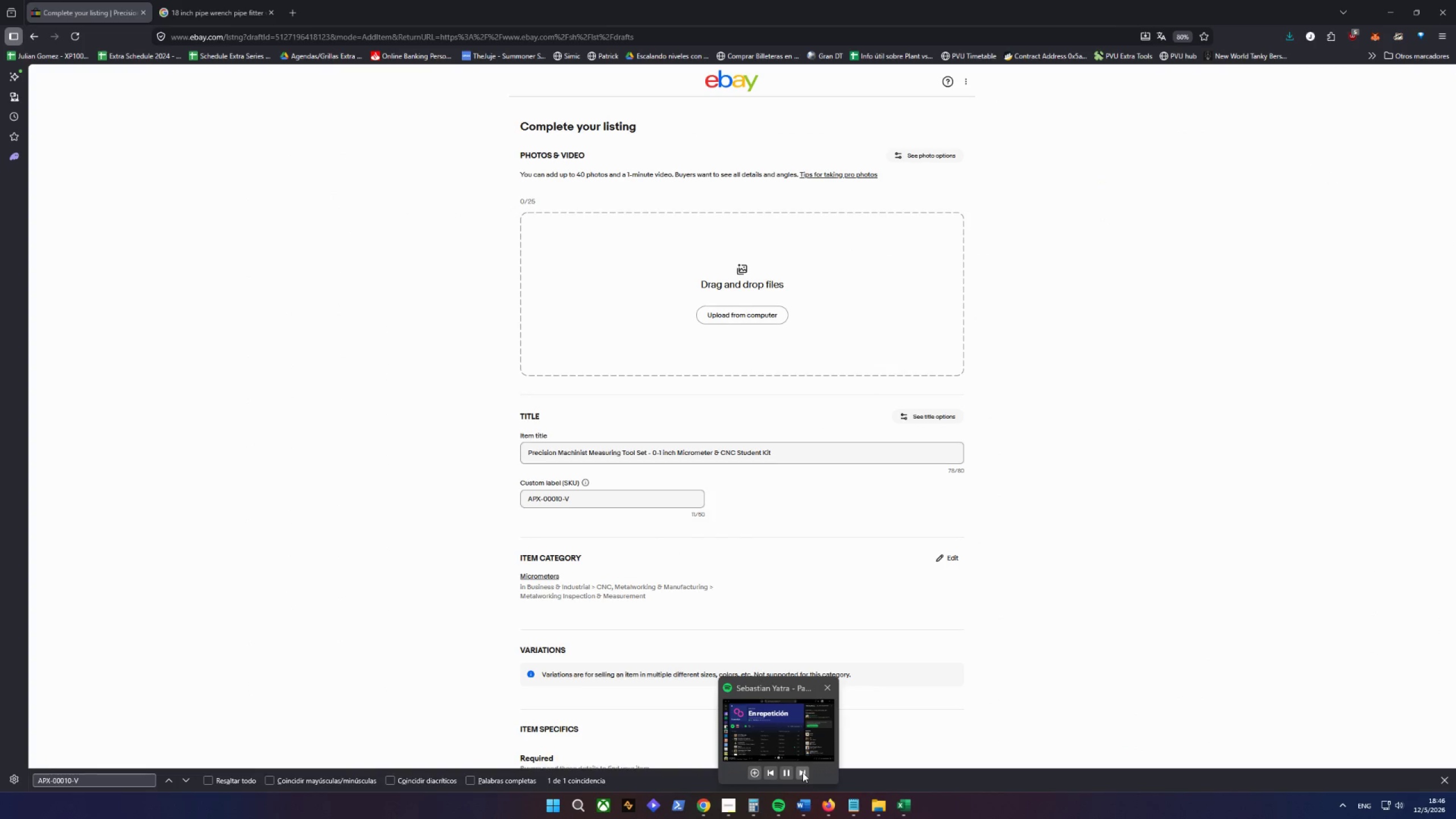 
left_click([803, 772])
 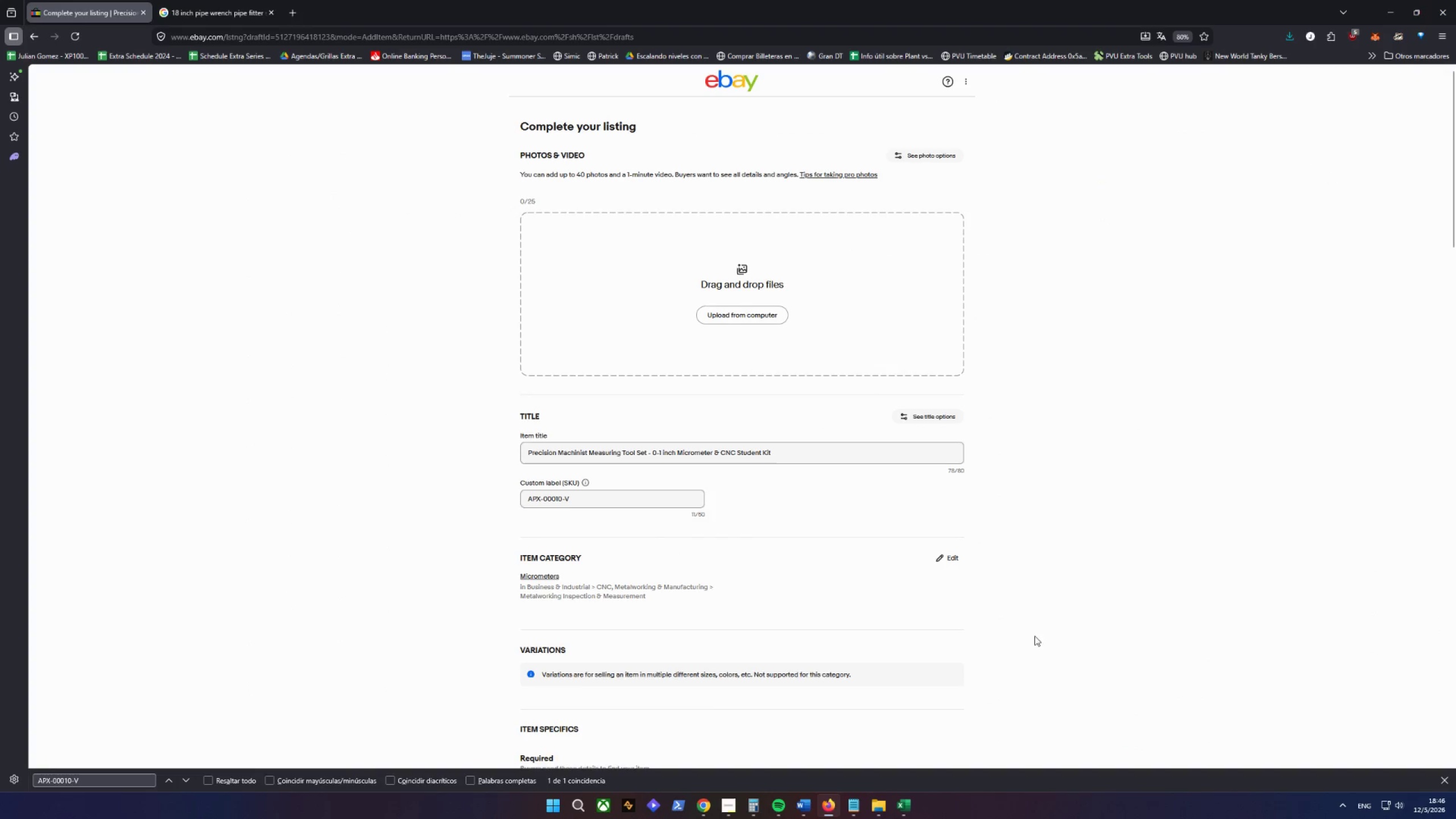 
left_click_drag(start_coordinate=[1080, 627], to_coordinate=[1091, 626])
 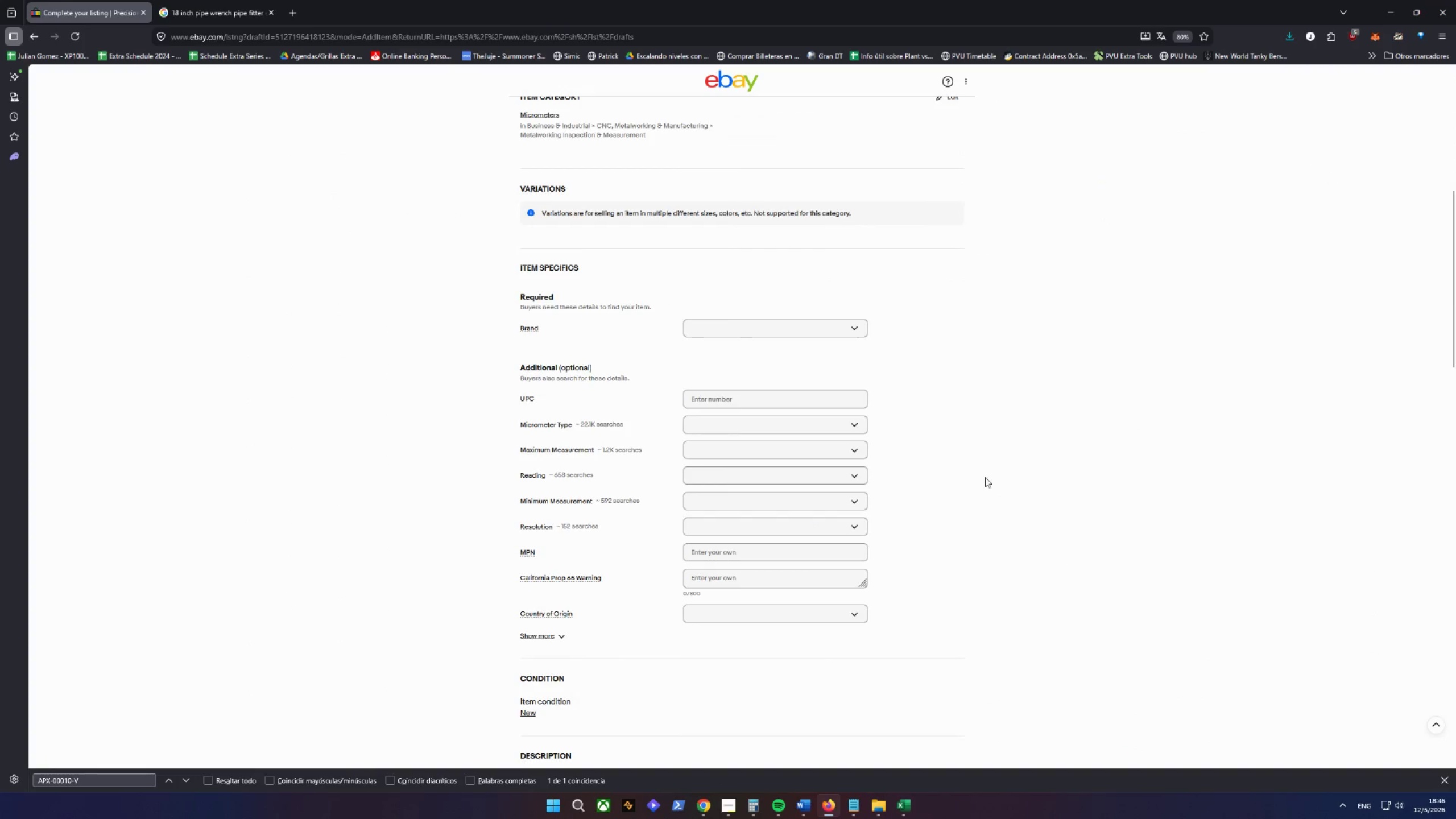 
scroll: coordinate [788, 369], scroll_direction: up, amount: 7.0
 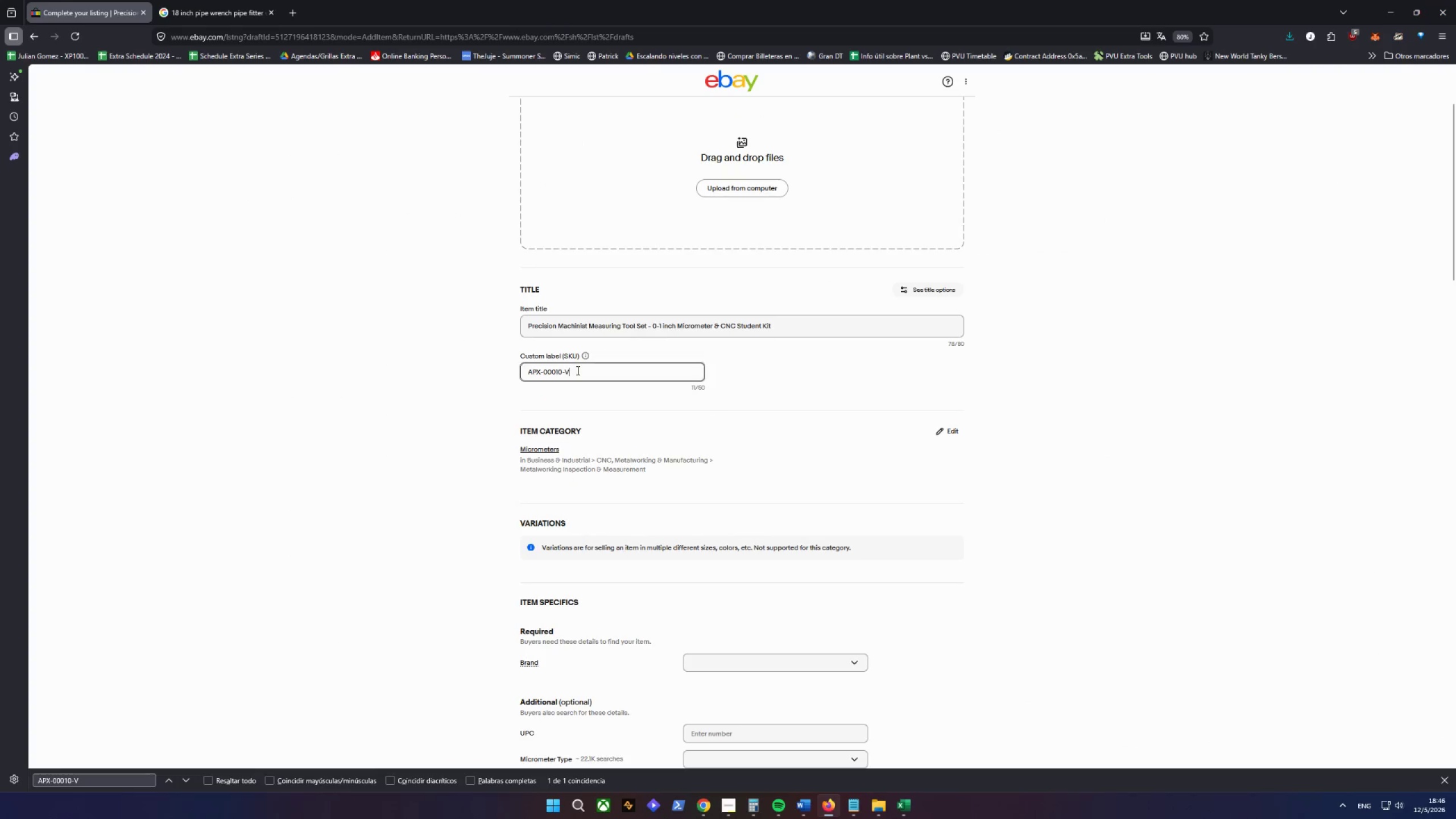 
double_click([577, 370])
 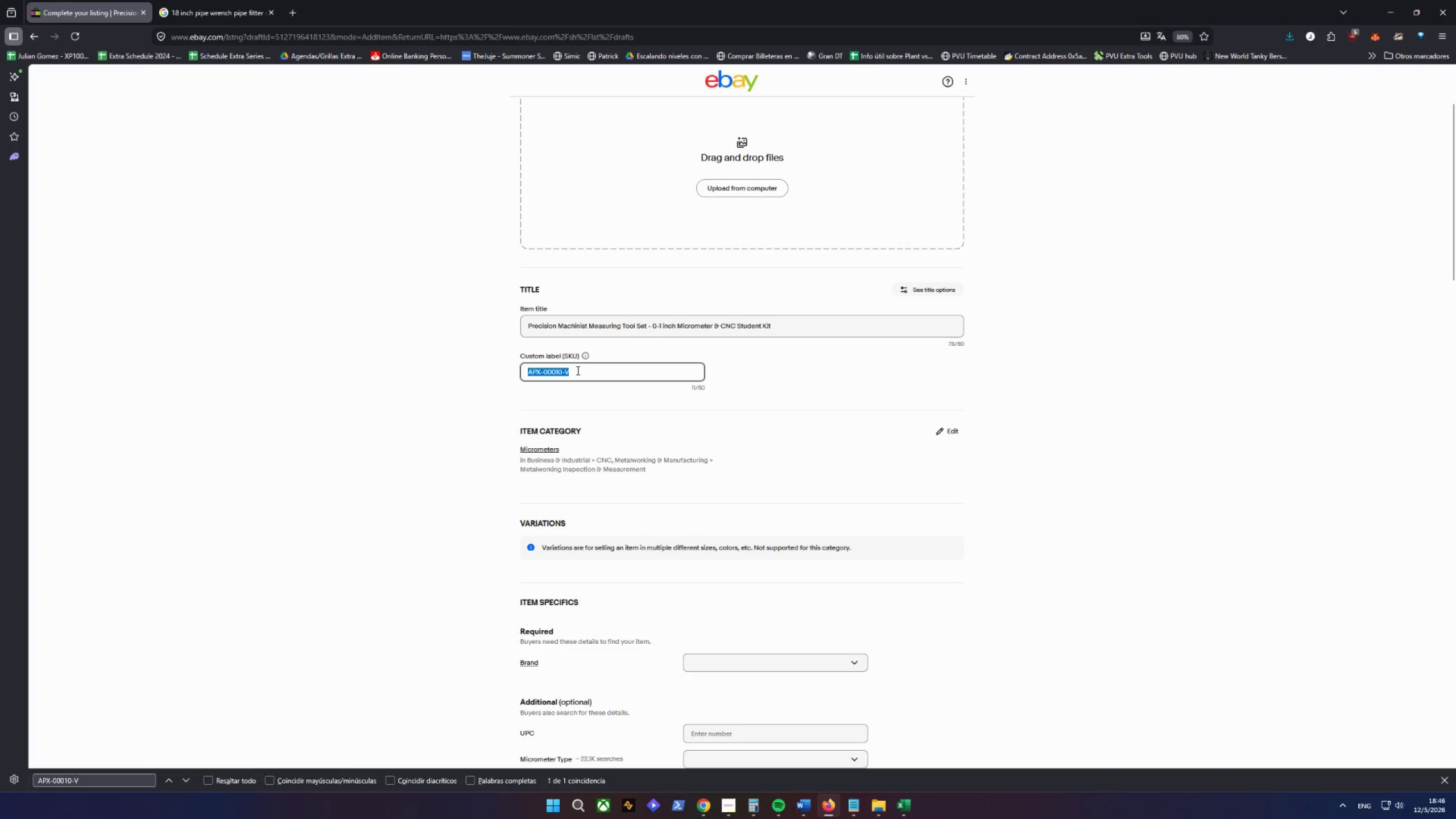 
triple_click([577, 370])
 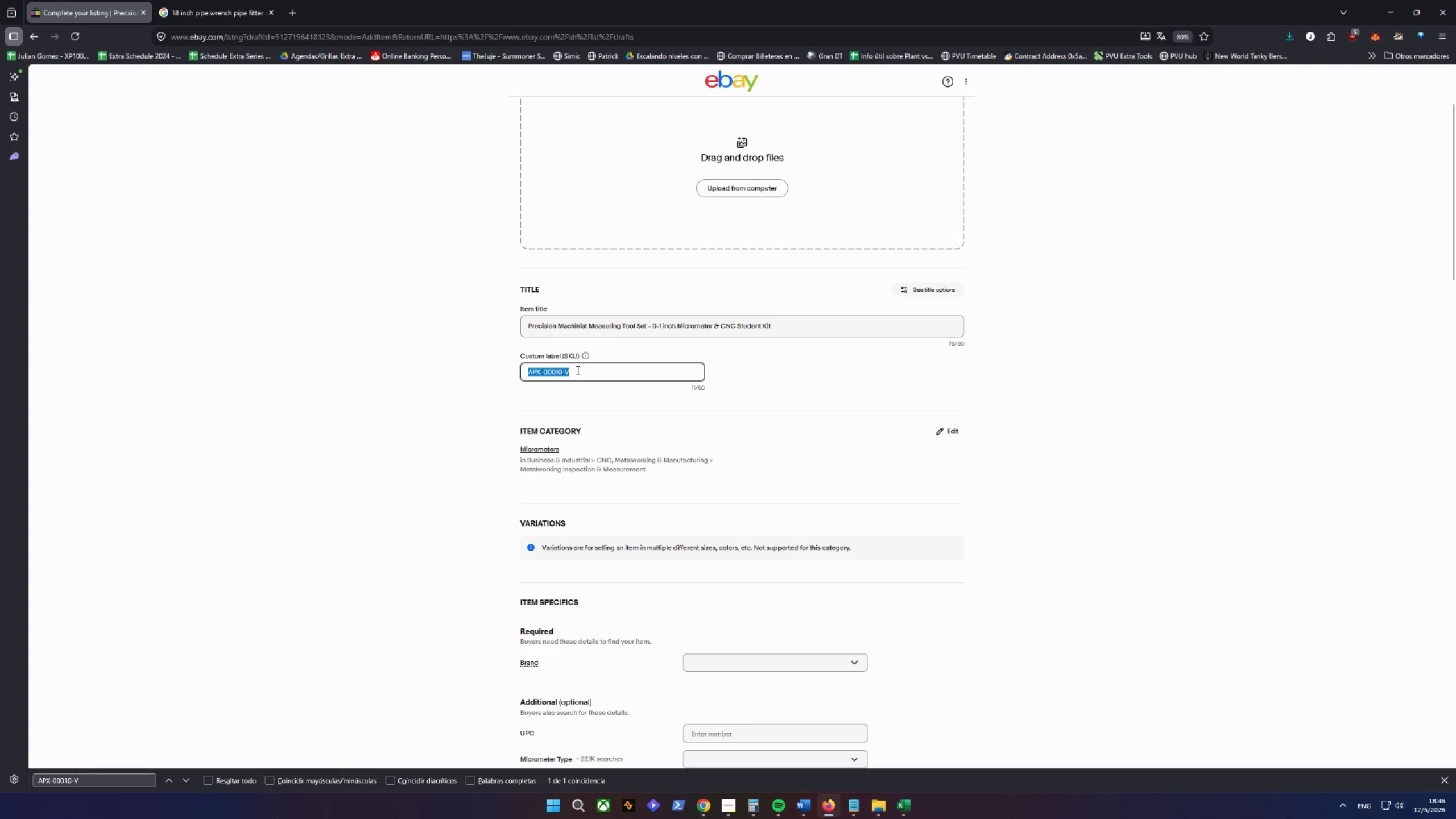 
right_click([577, 370])
 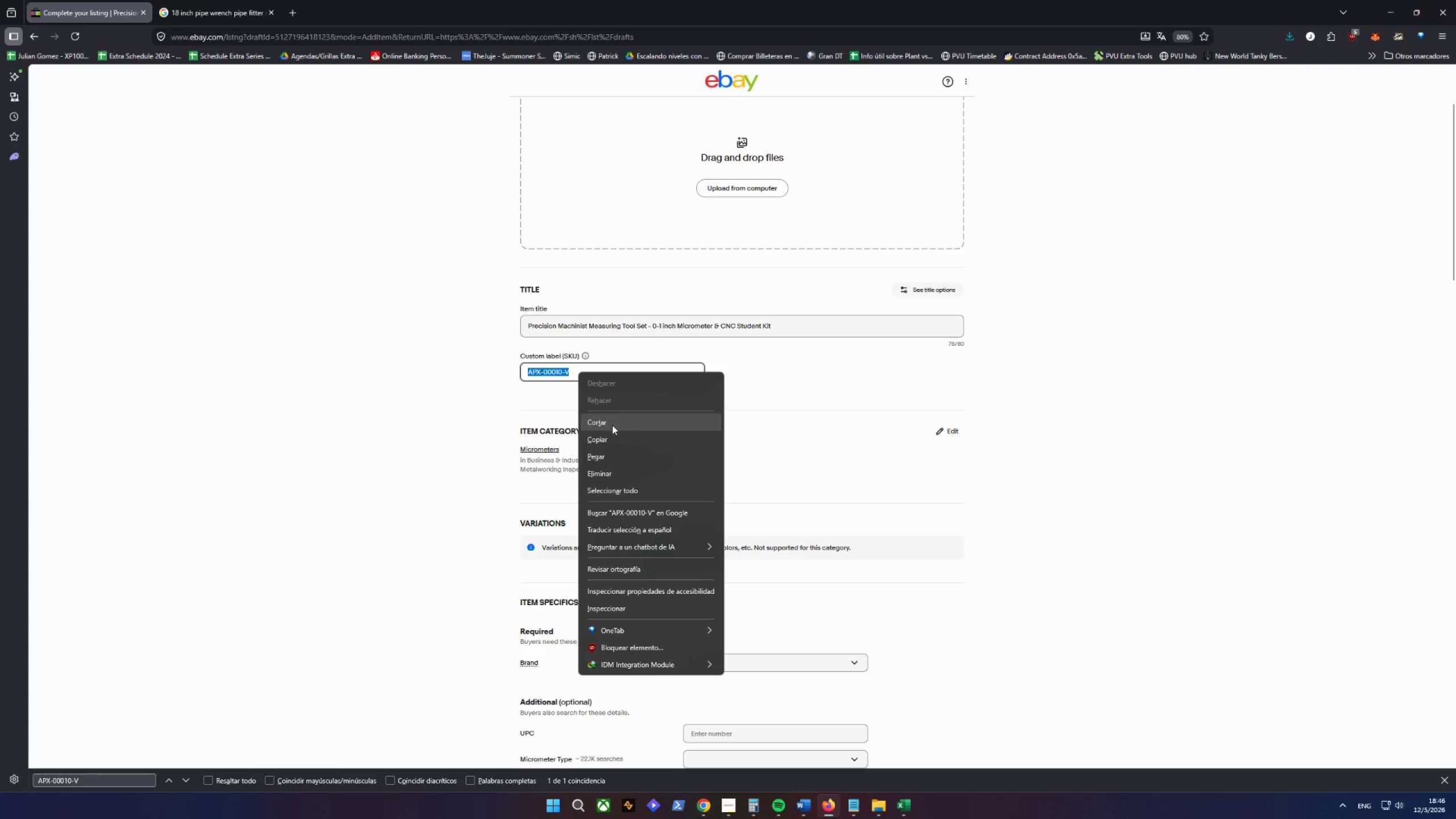 
left_click([605, 439])
 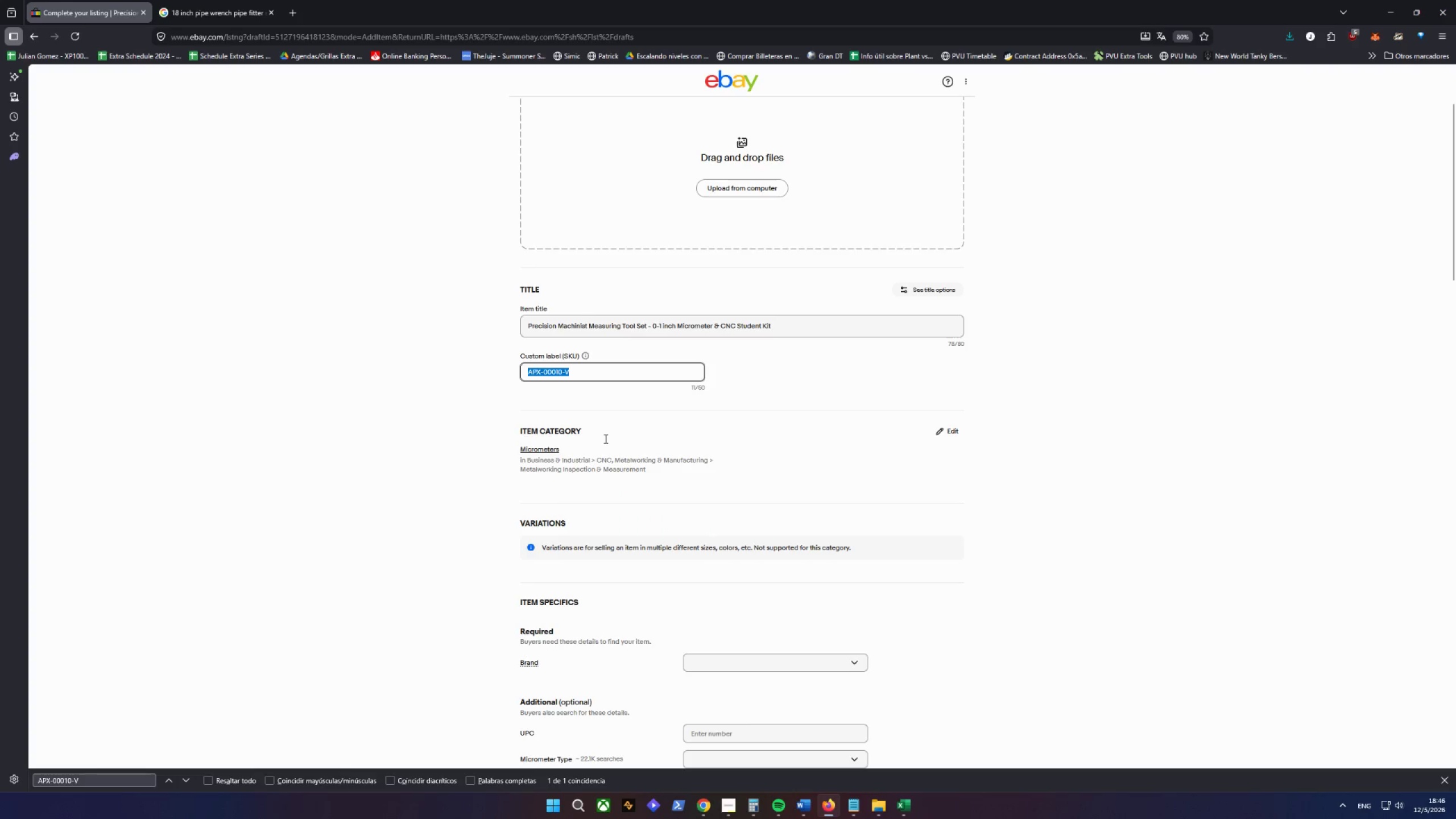 
scroll: coordinate [608, 437], scroll_direction: down, amount: 6.0
 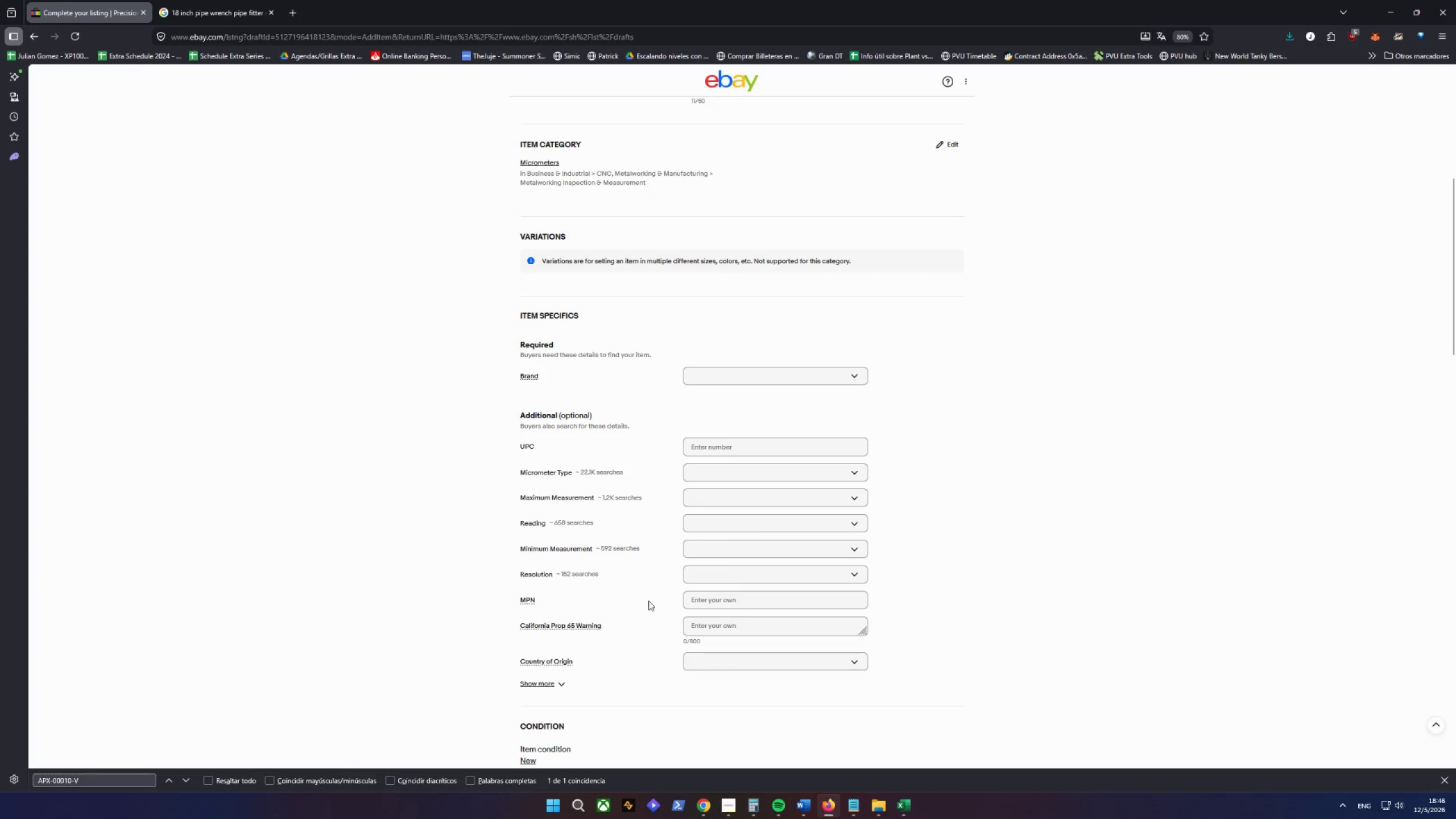 
right_click([733, 603])
 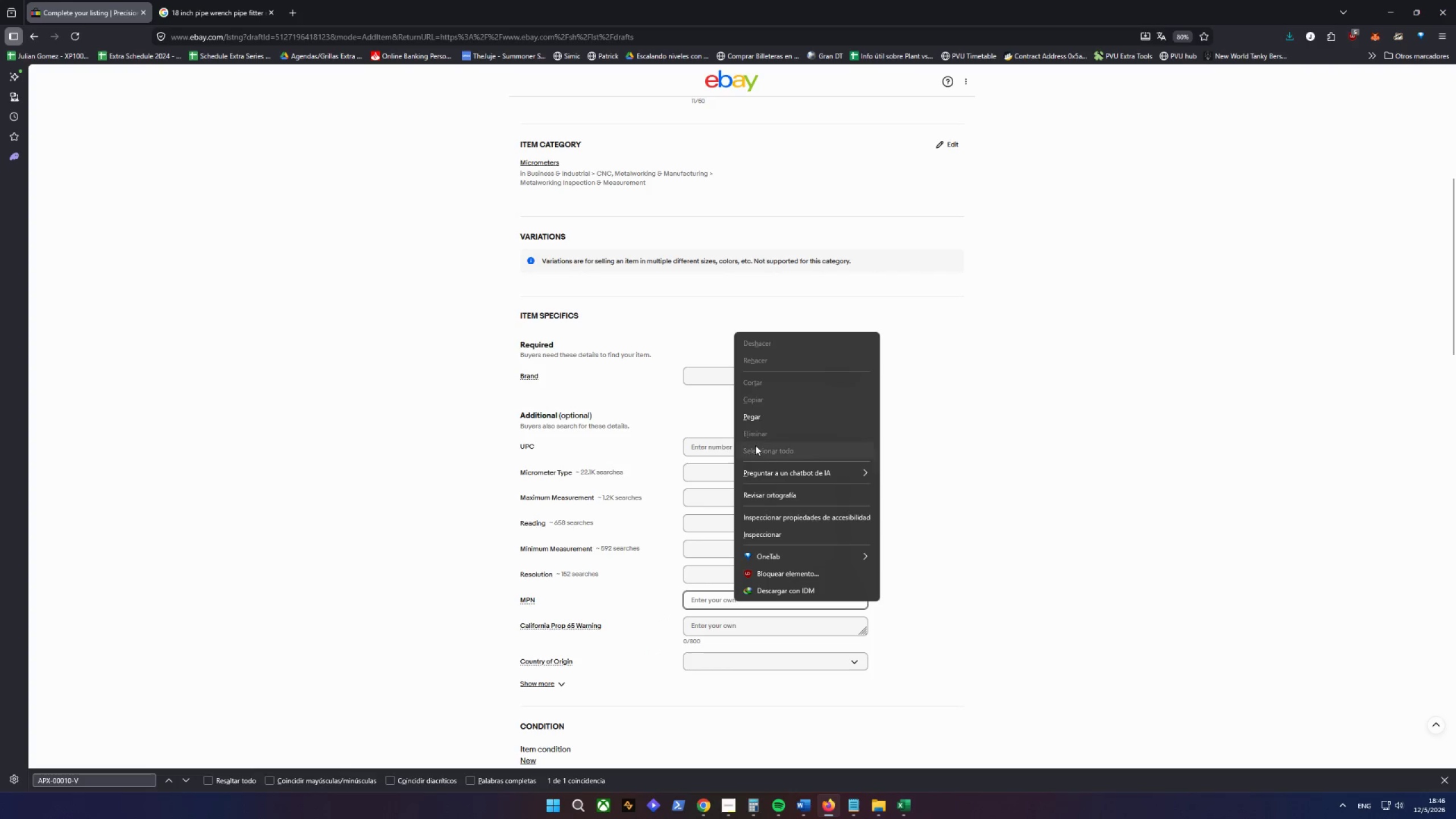 
left_click([758, 418])
 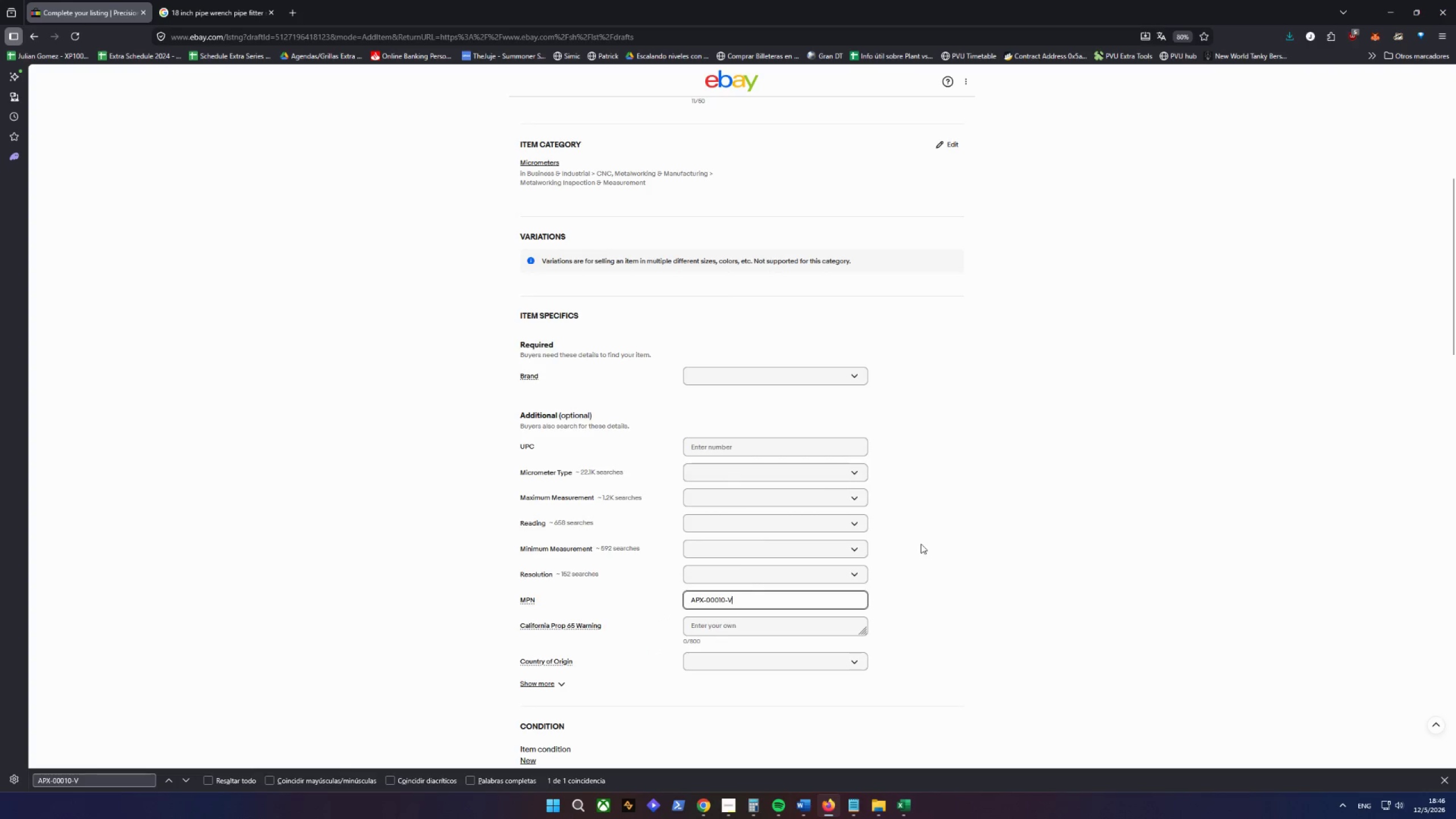 
scroll: coordinate [934, 550], scroll_direction: down, amount: 11.0
 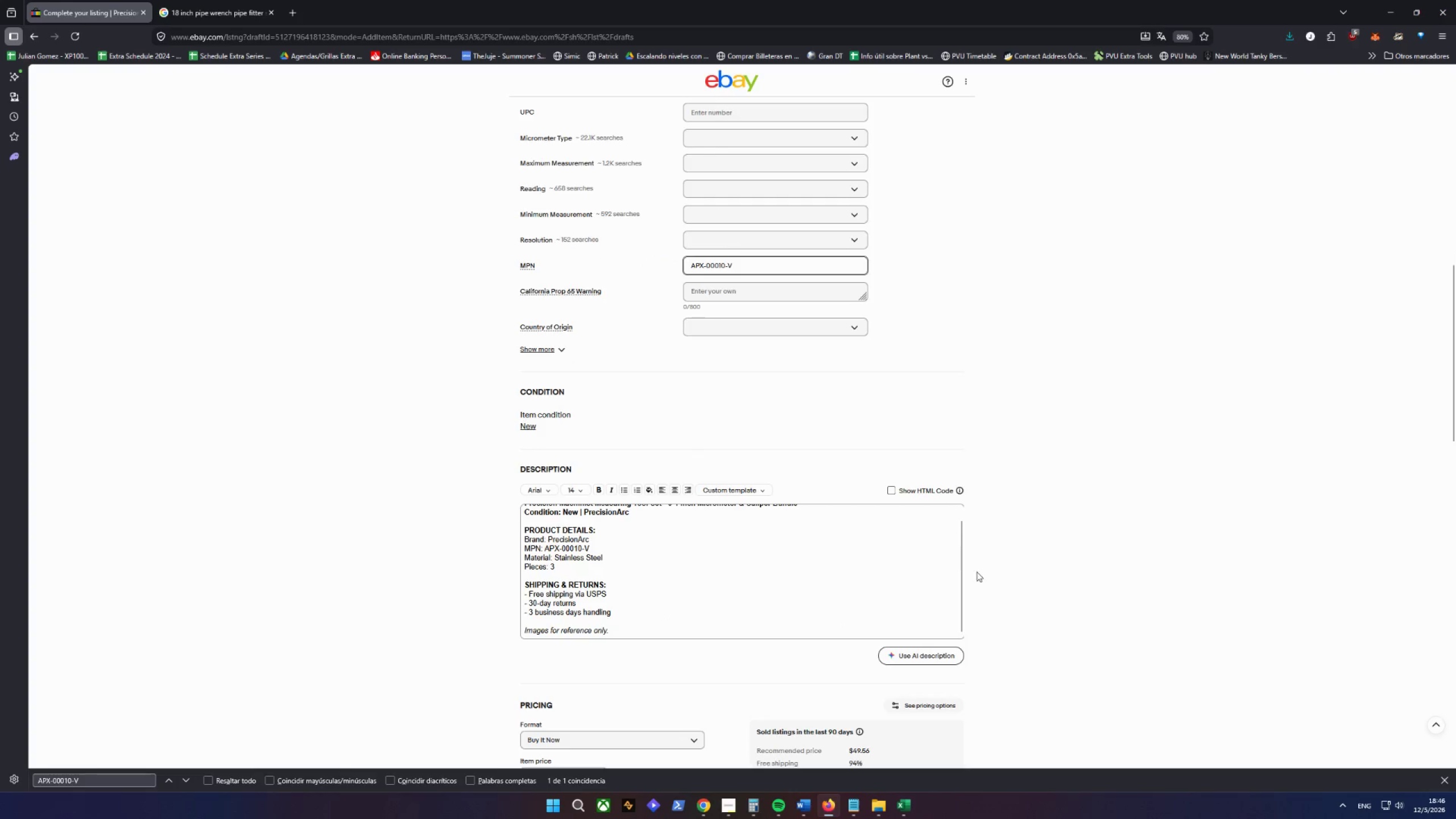 
scroll: coordinate [985, 575], scroll_direction: up, amount: 7.0
 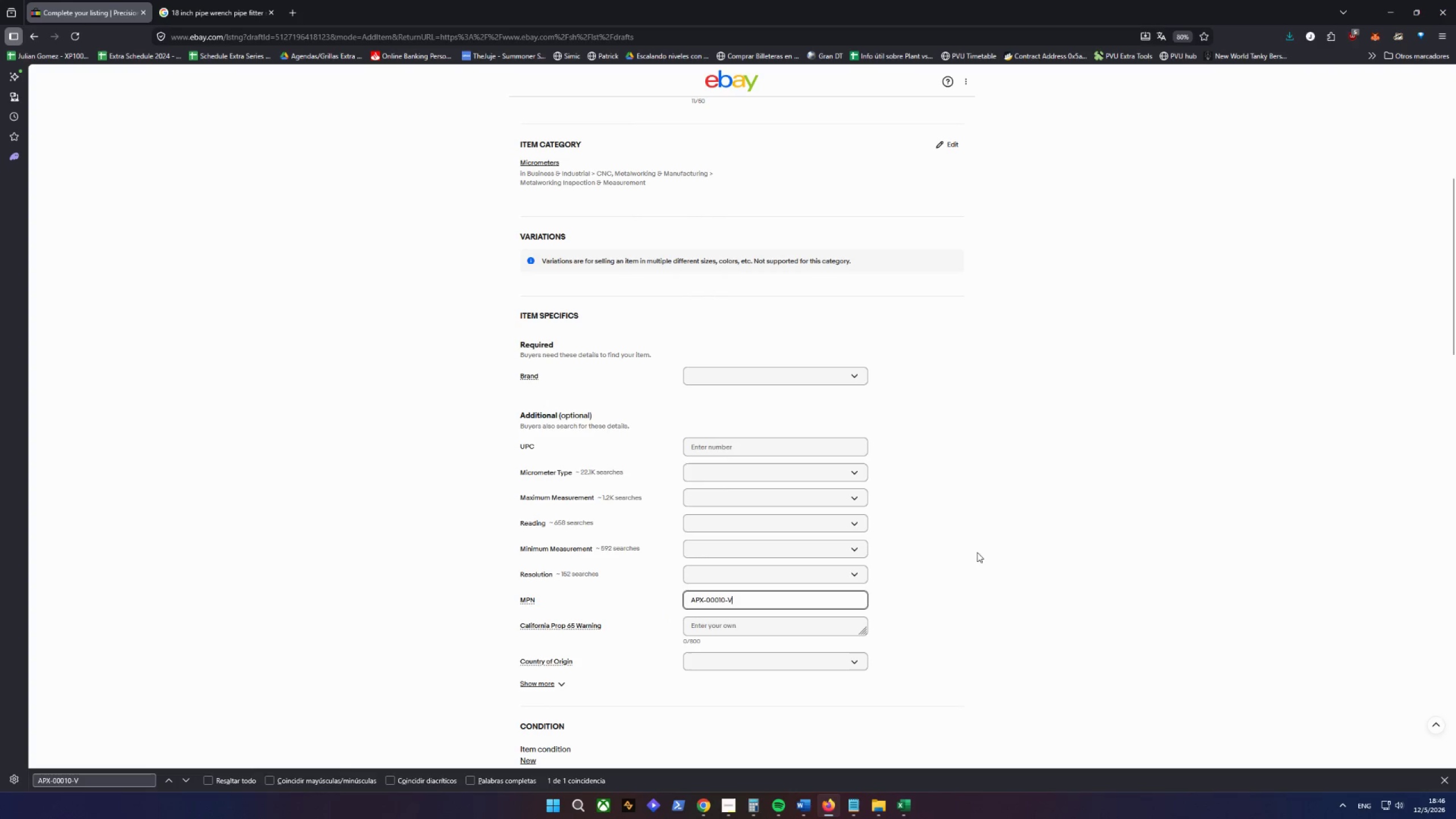 
left_click([965, 513])
 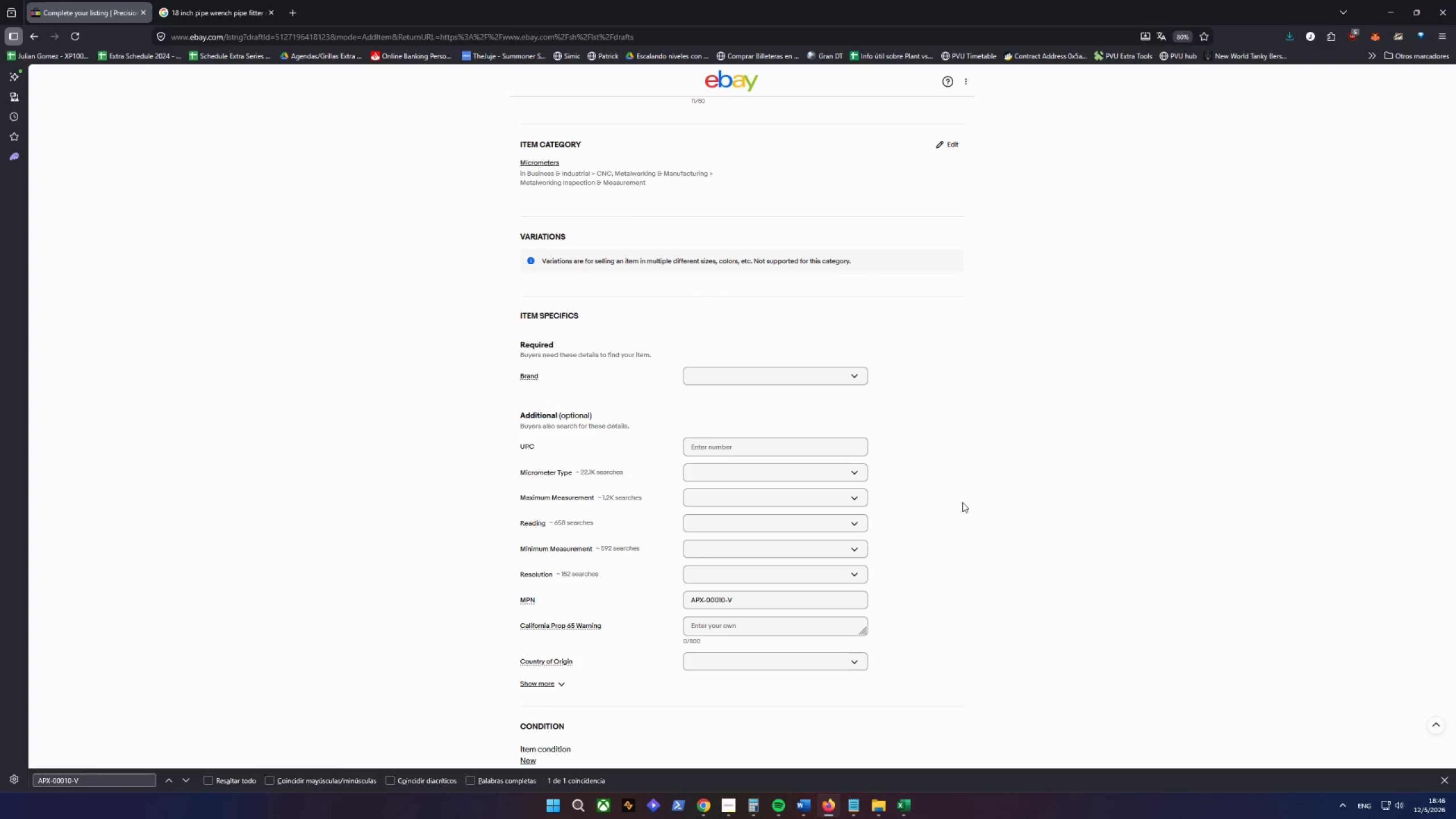 
wait(7.36)
 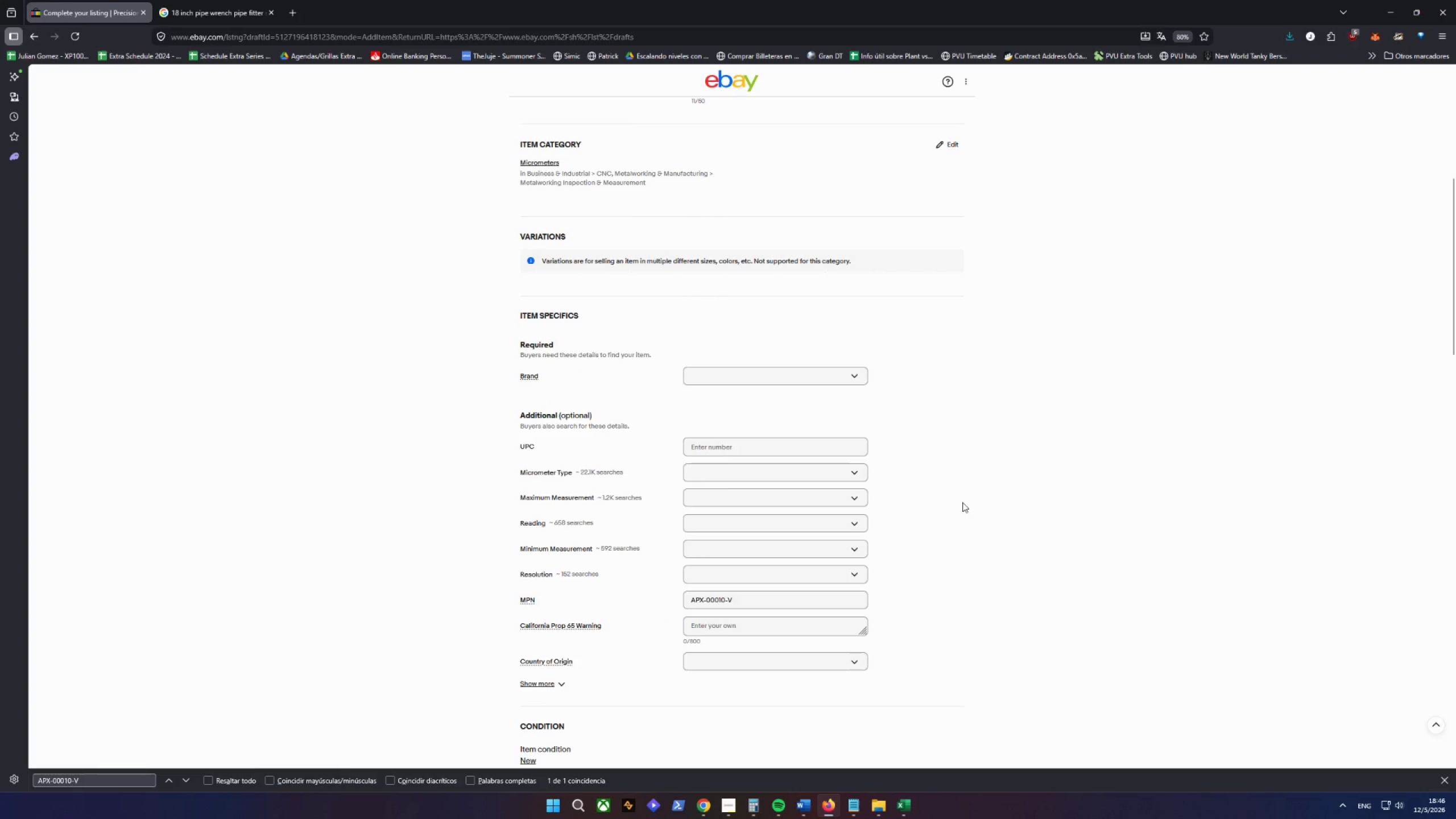 
left_click([726, 379])
 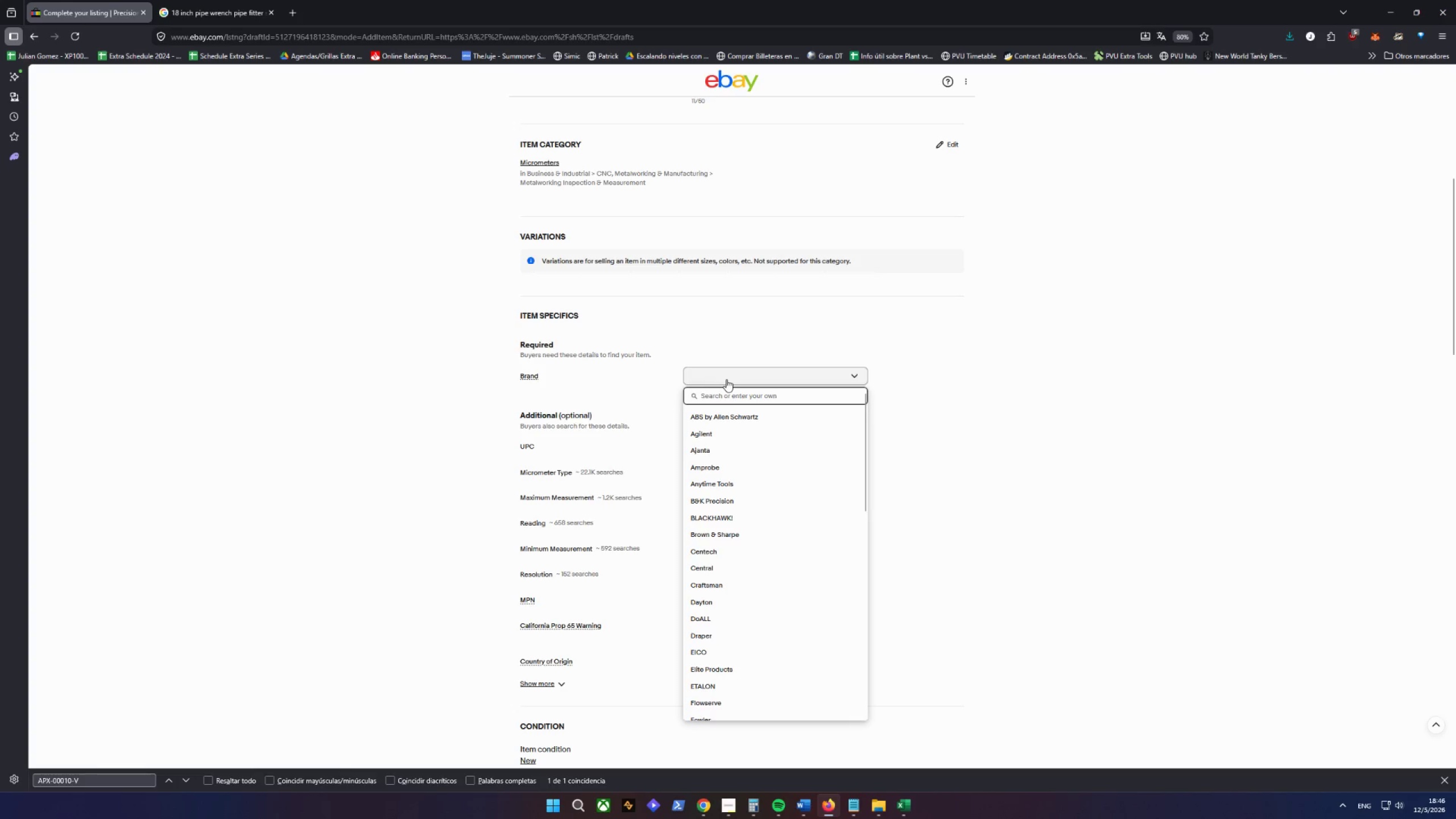 
type(PrecisionPro)
 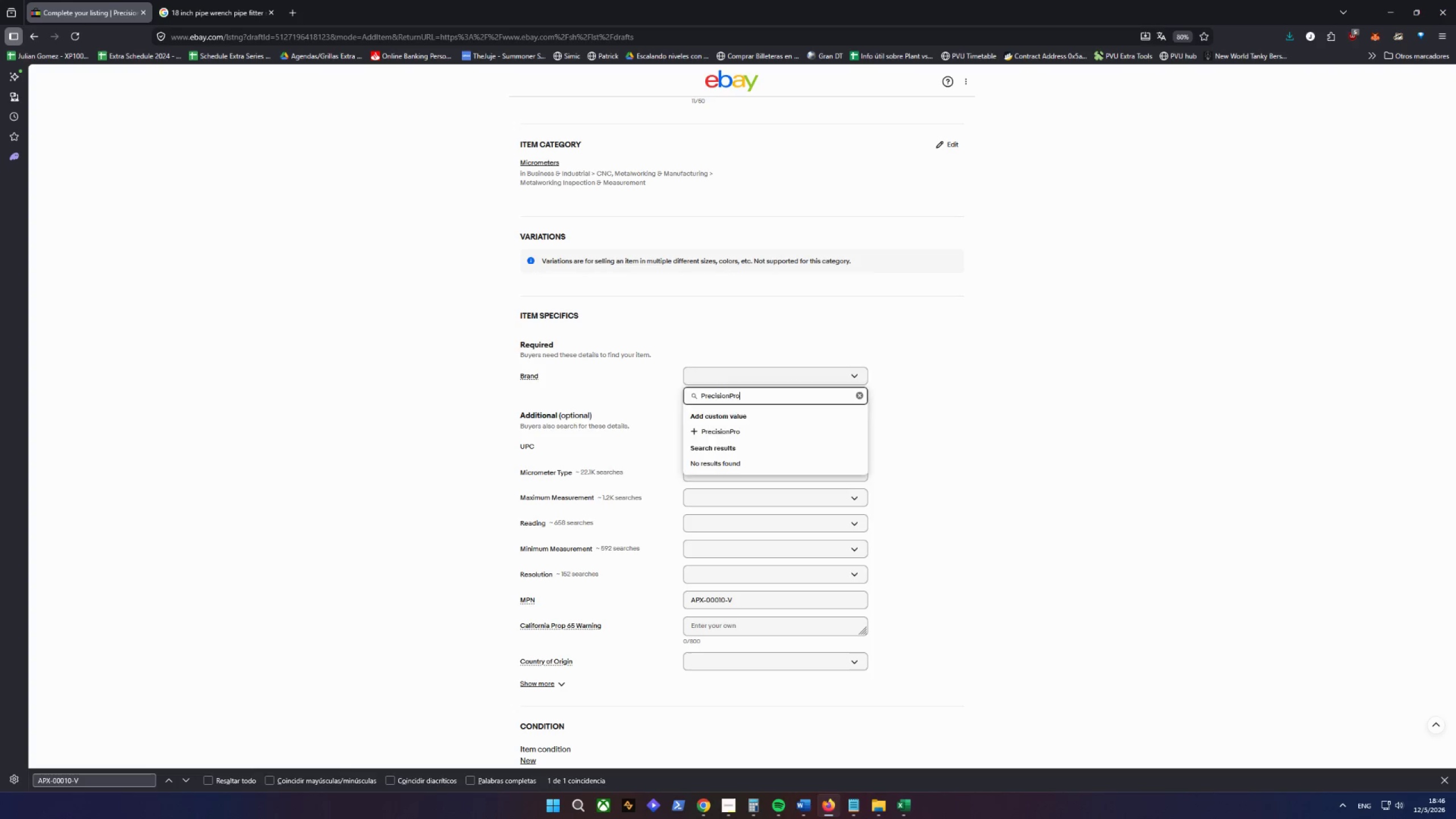 
key(Enter)
 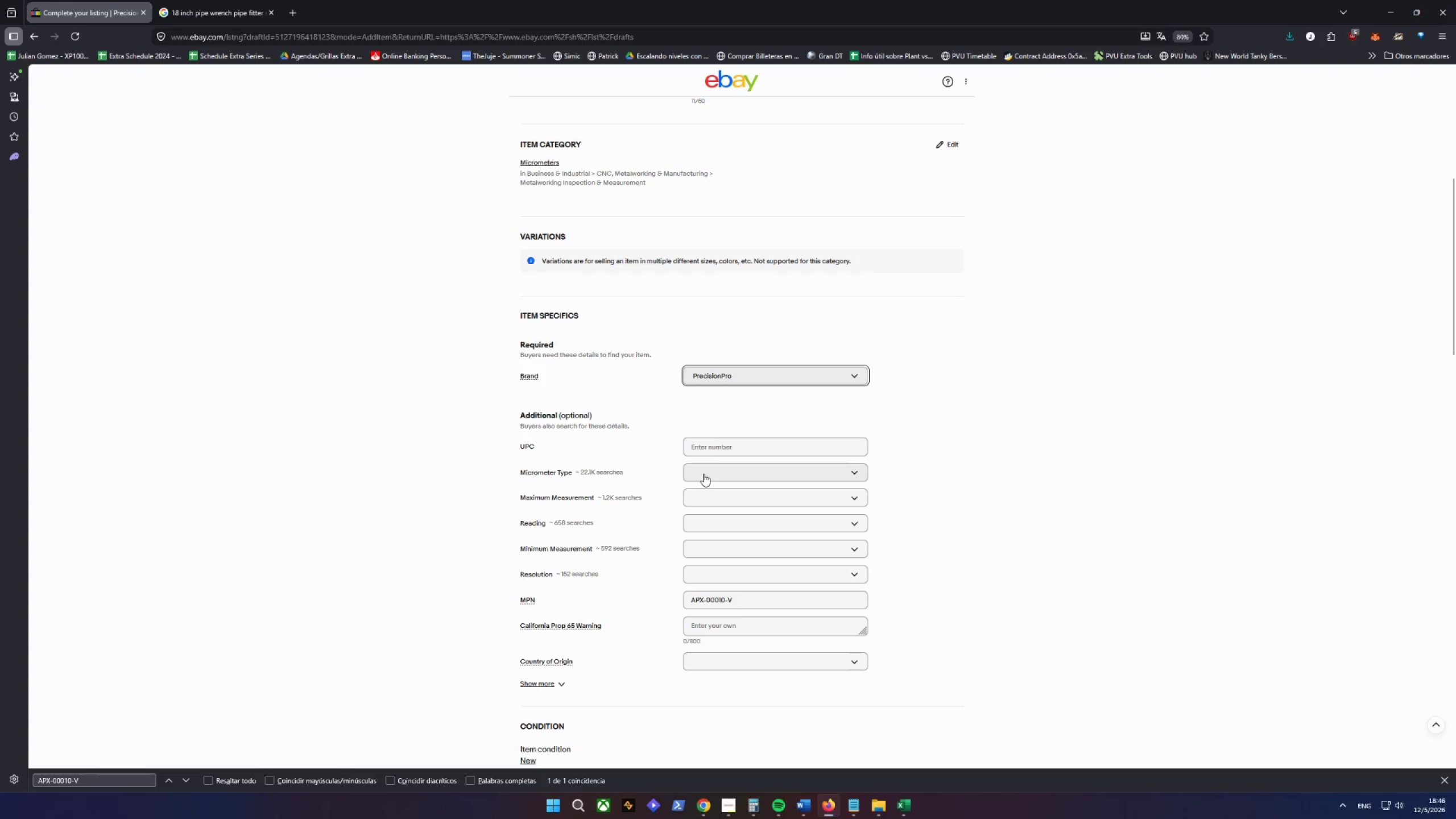 
wait(6.47)
 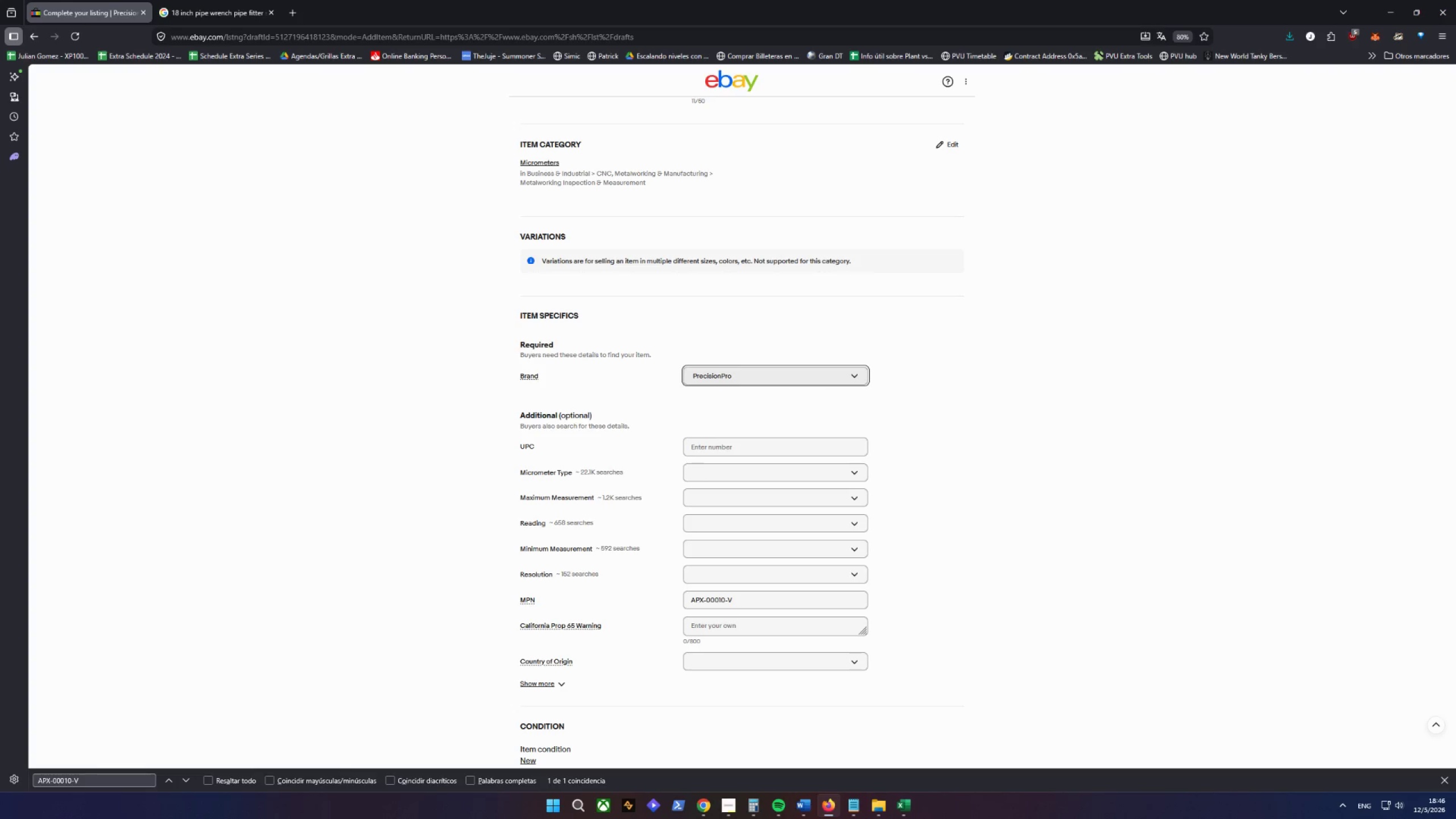 
left_click([547, 688])
 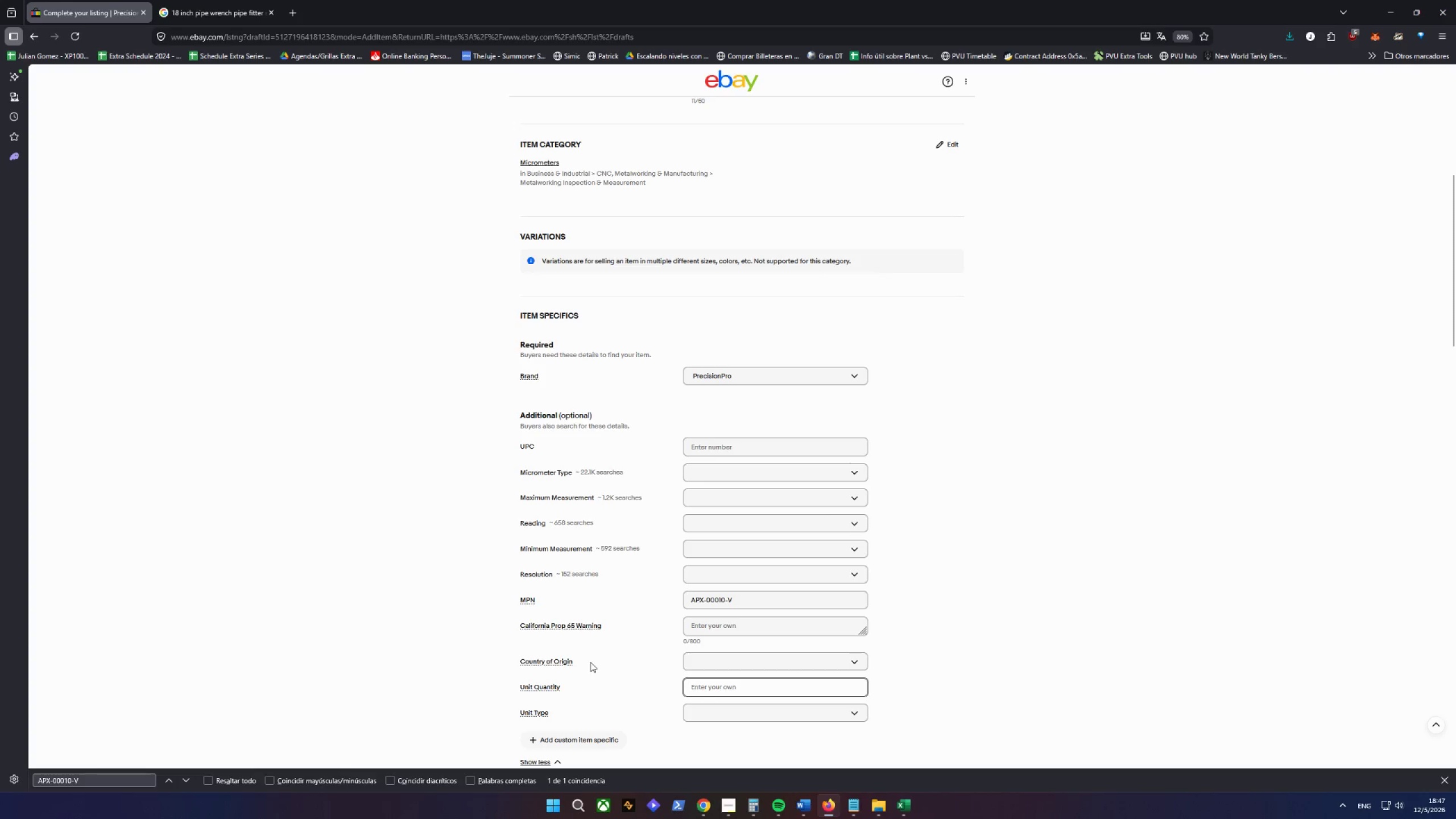 
scroll: coordinate [618, 666], scroll_direction: down, amount: 5.0
 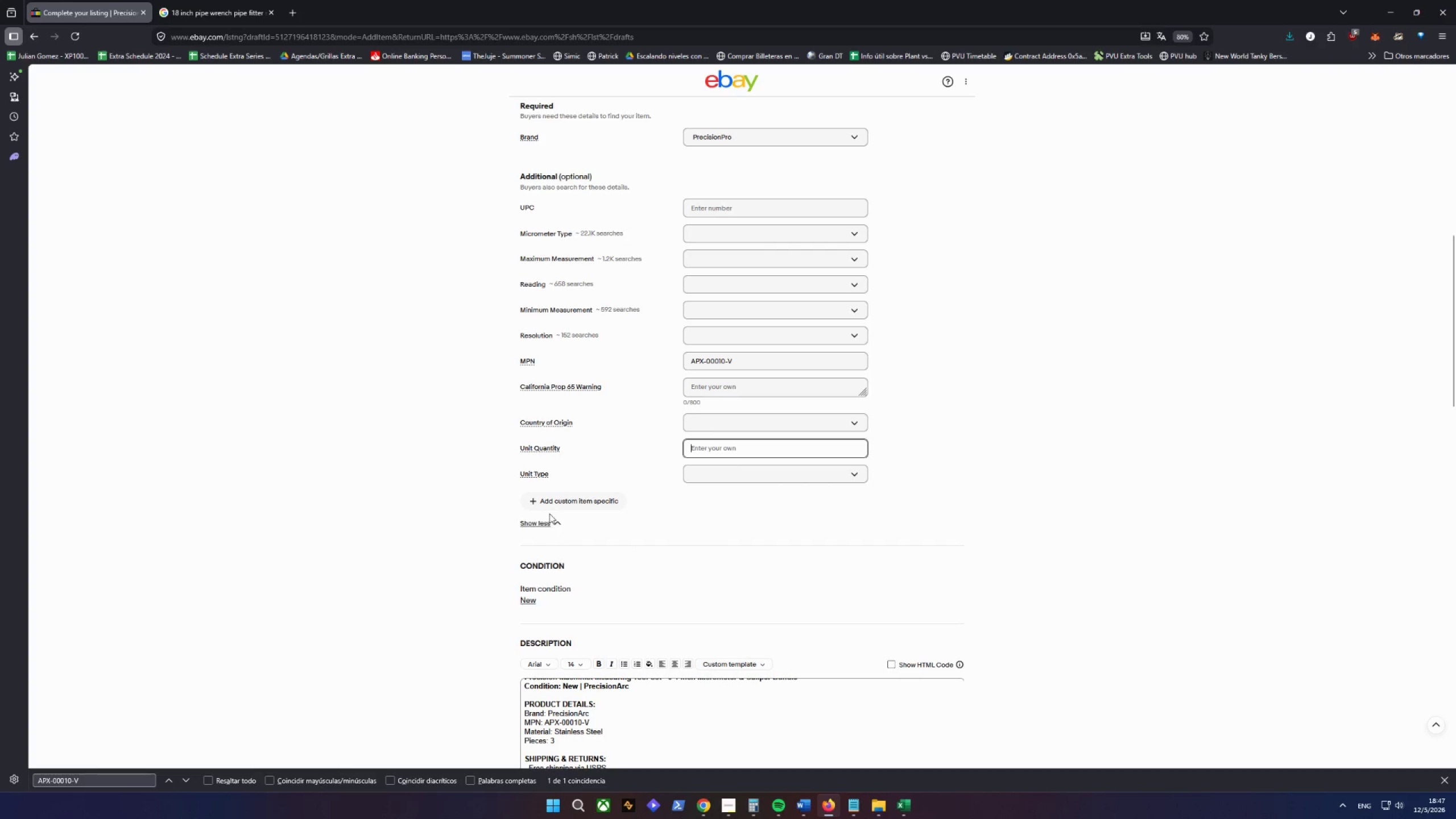 
left_click([557, 502])
 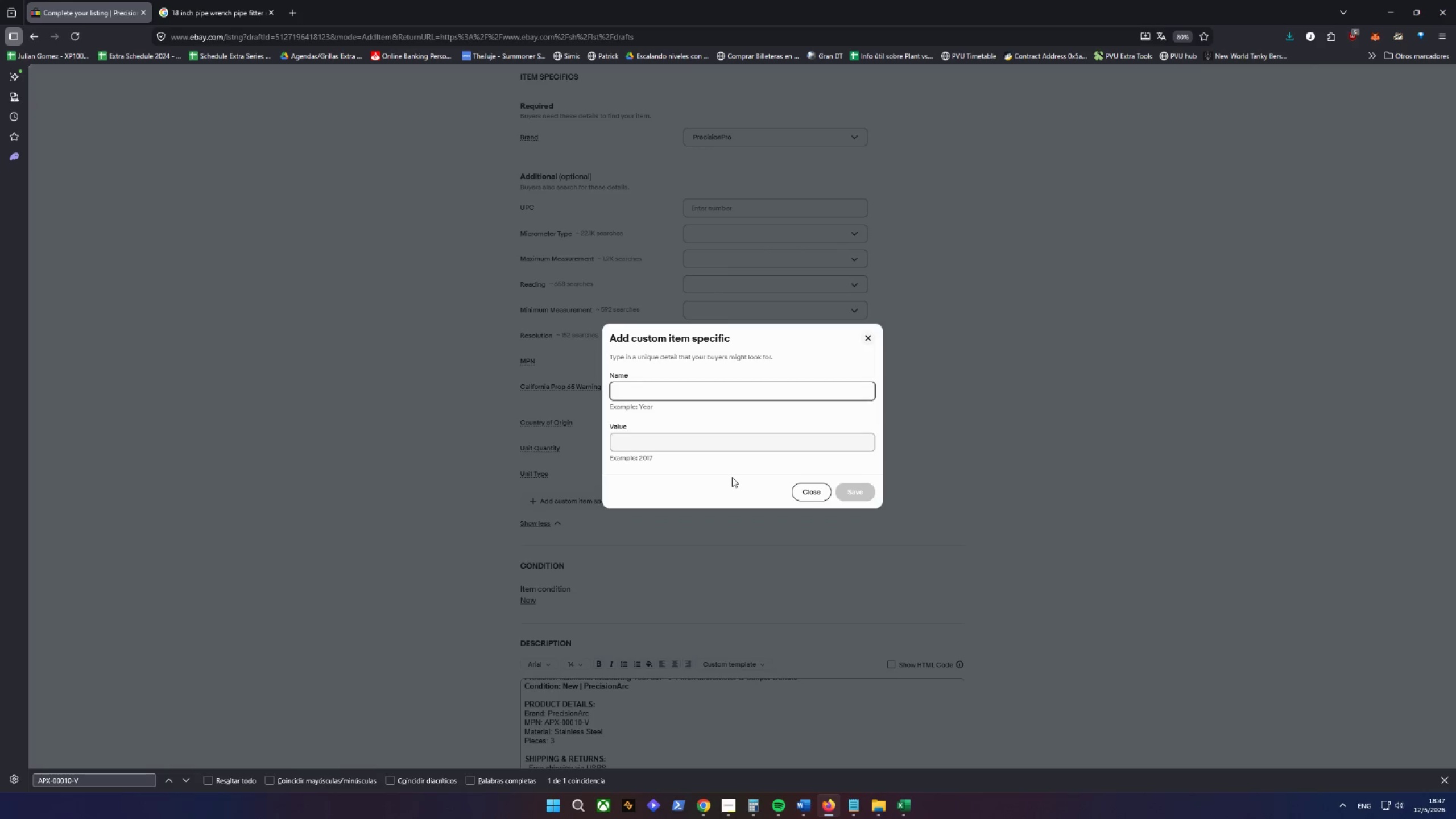 
type(MA)
key(Backspace)
type(aterial)
key(Tab)
type(Hardened Steel)
 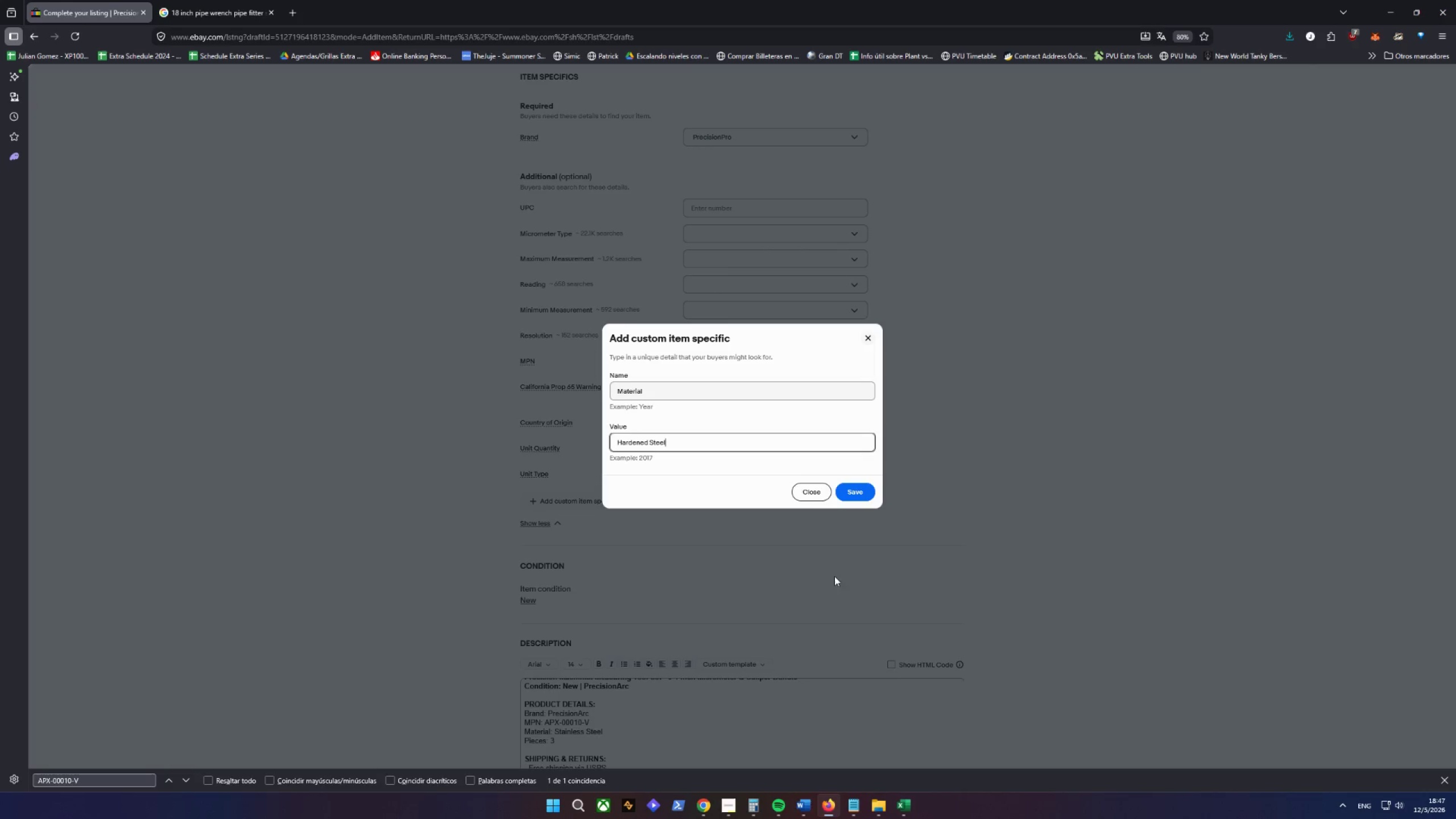 
left_click([855, 490])
 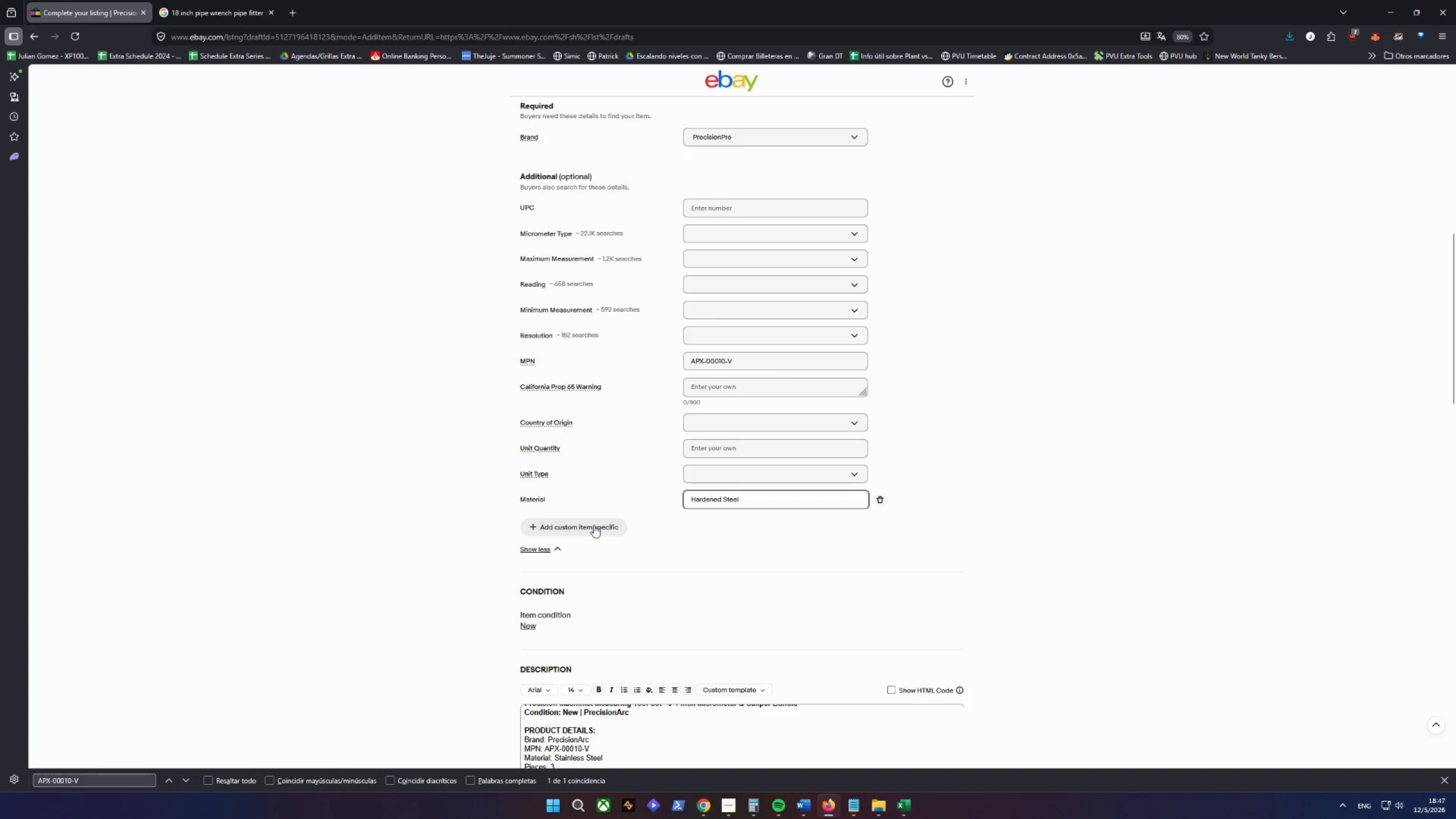 
wait(6.38)
 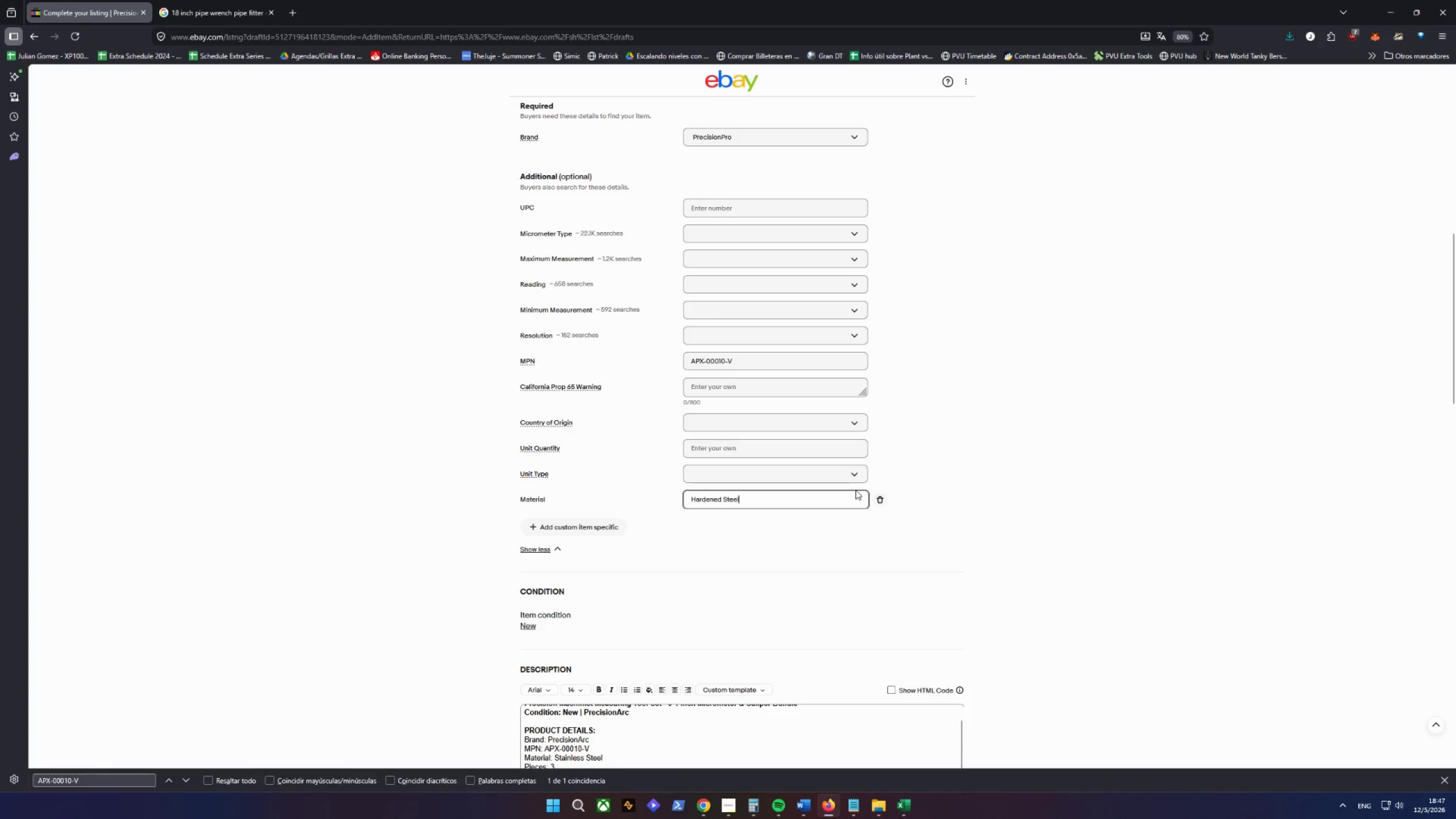 
left_click([594, 525])
 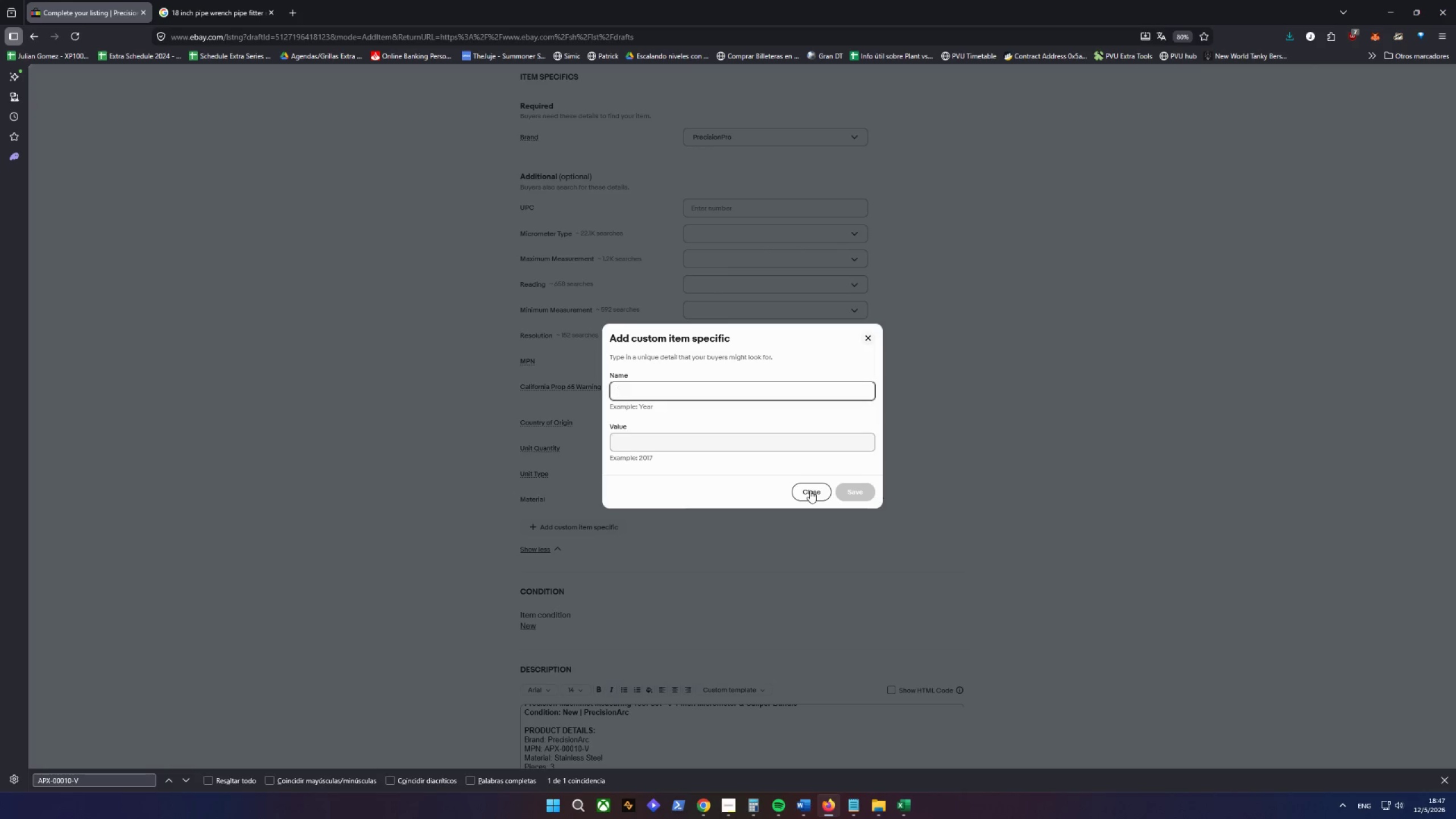 
type(Number)
 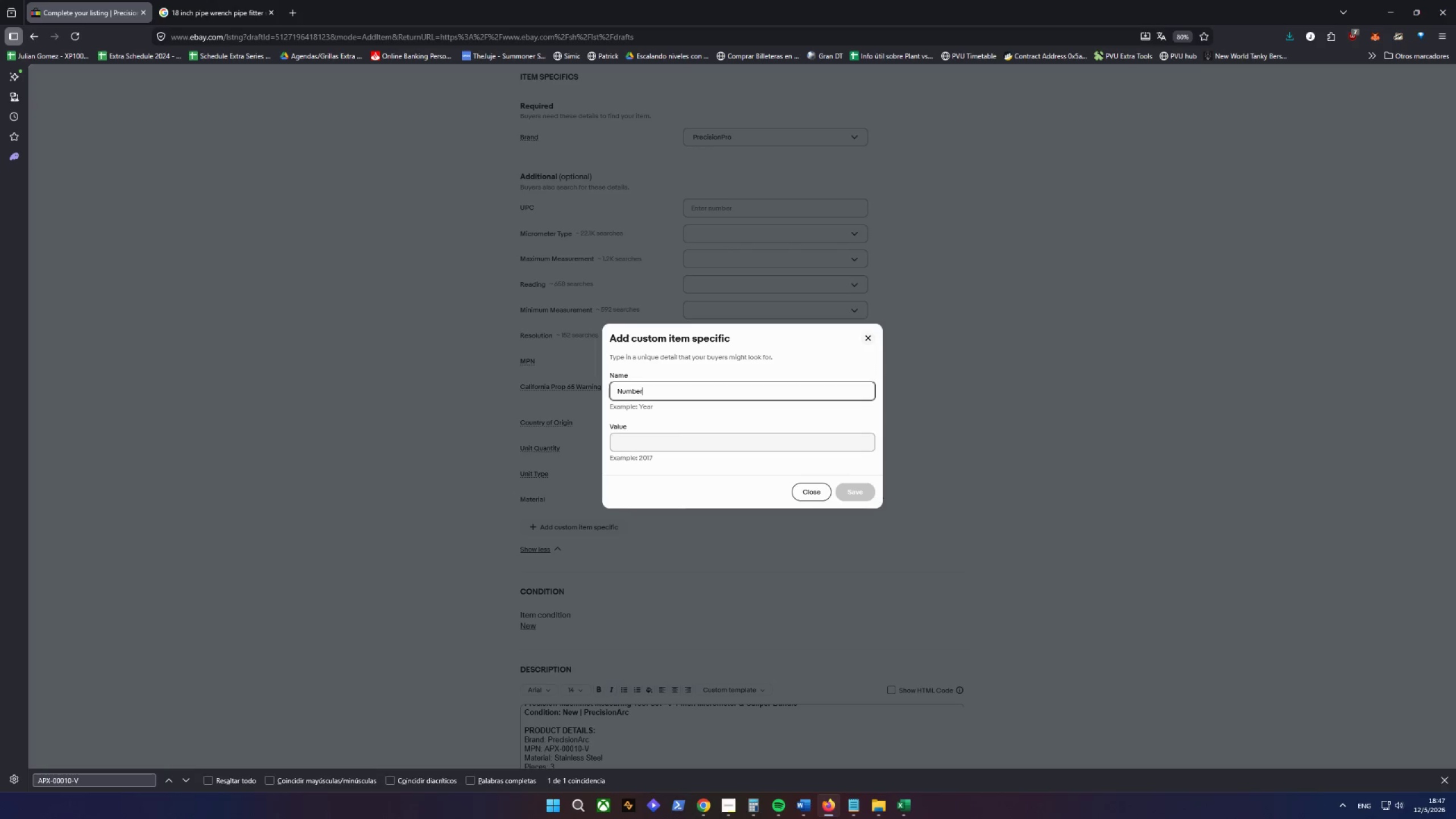 
type( OF Pieces)
 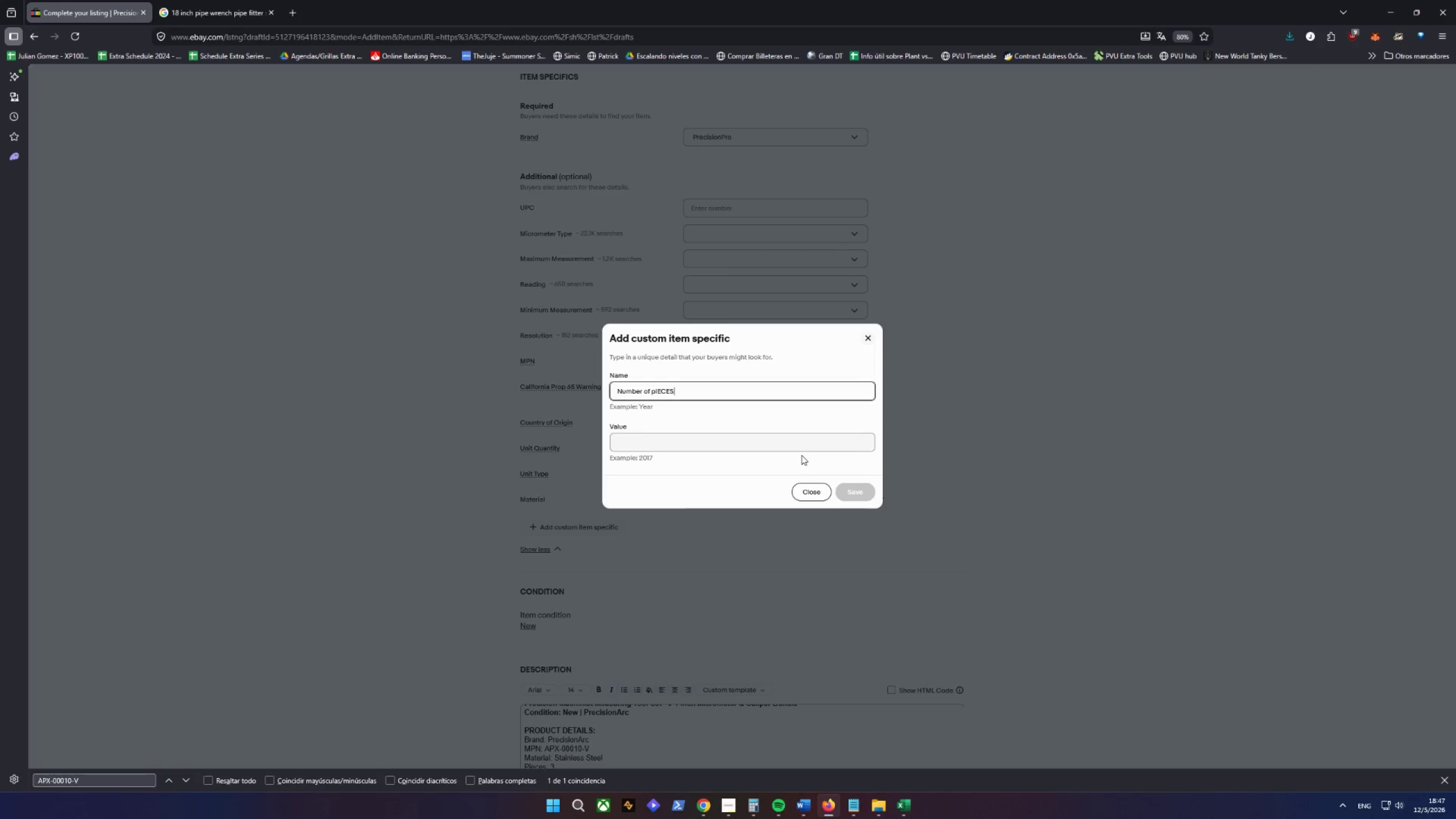 
key(Backspace)
key(Backspace)
key(Backspace)
key(Backspace)
key(Backspace)
key(Backspace)
type(Pieces)
 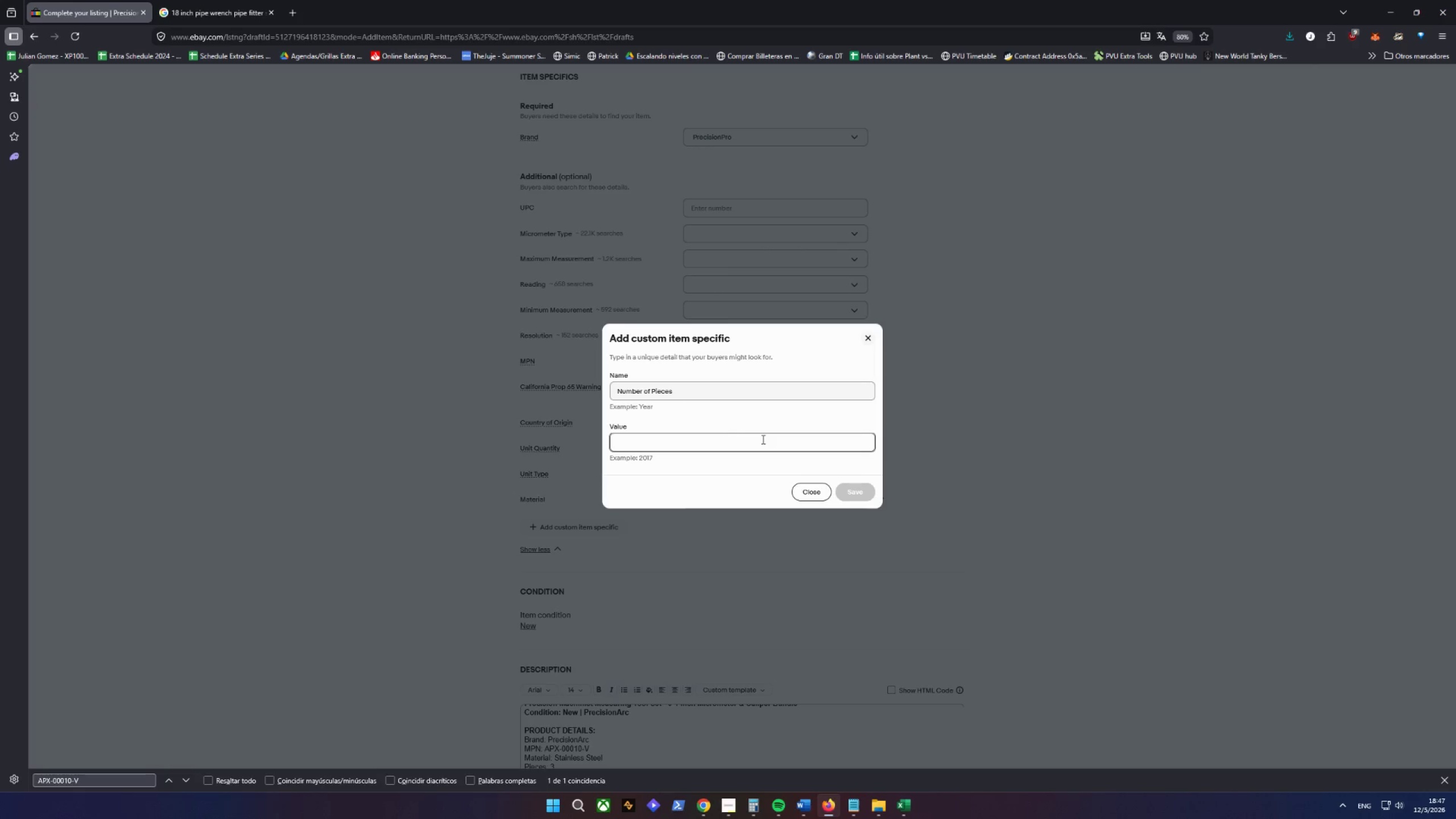 
key(6)
 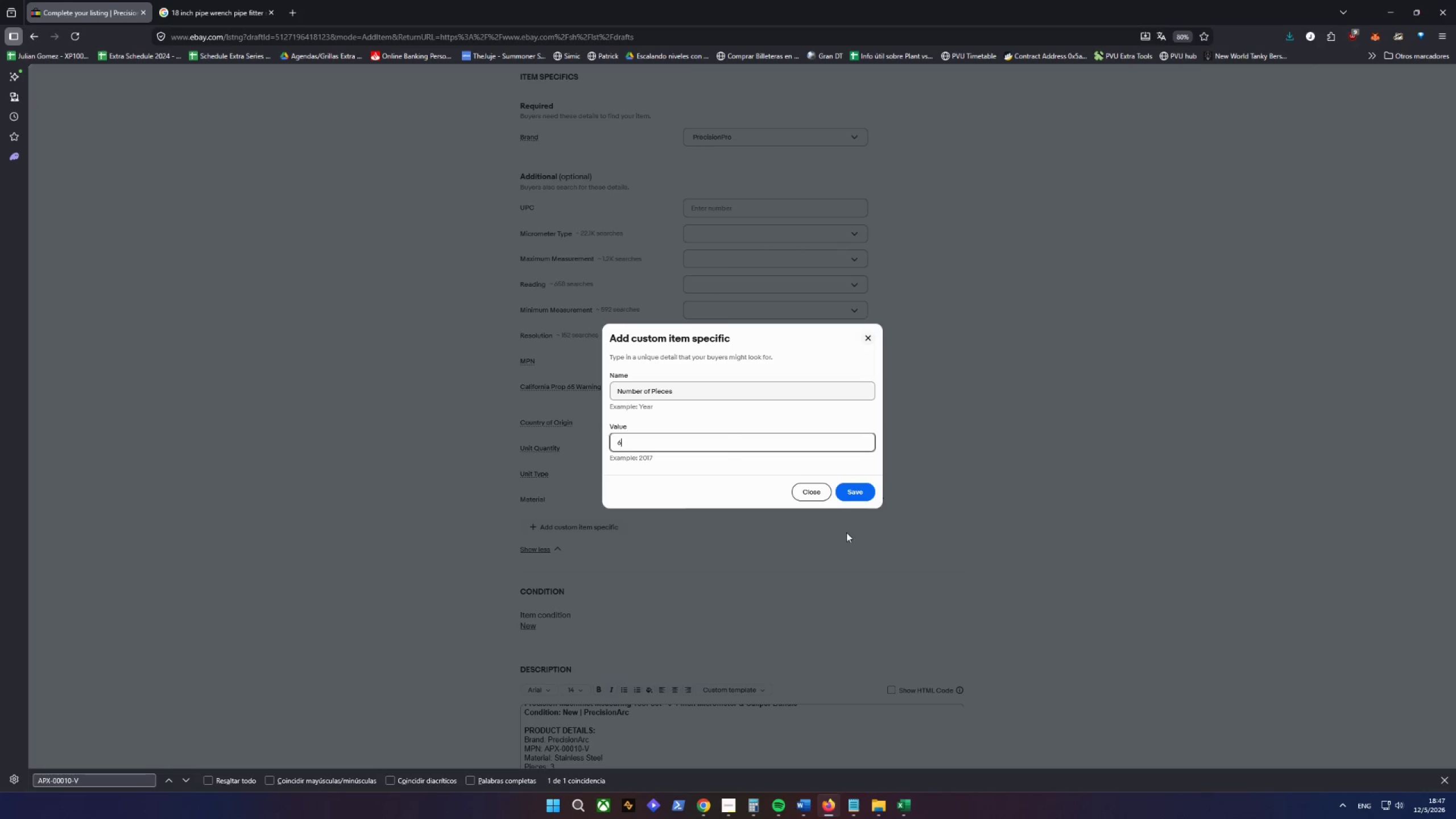 
left_click([858, 493])
 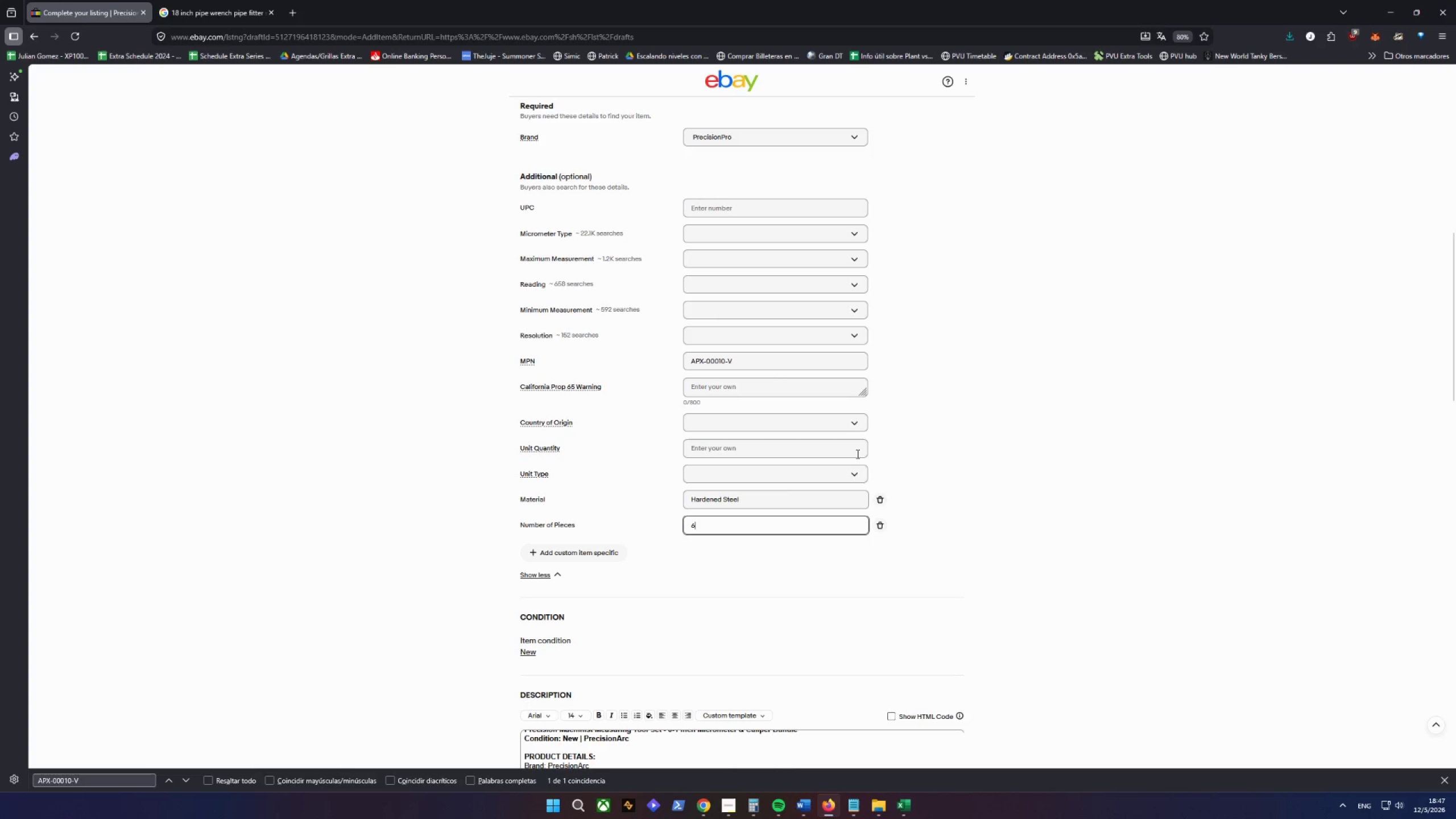 
scroll: coordinate [721, 378], scroll_direction: up, amount: 1.0
 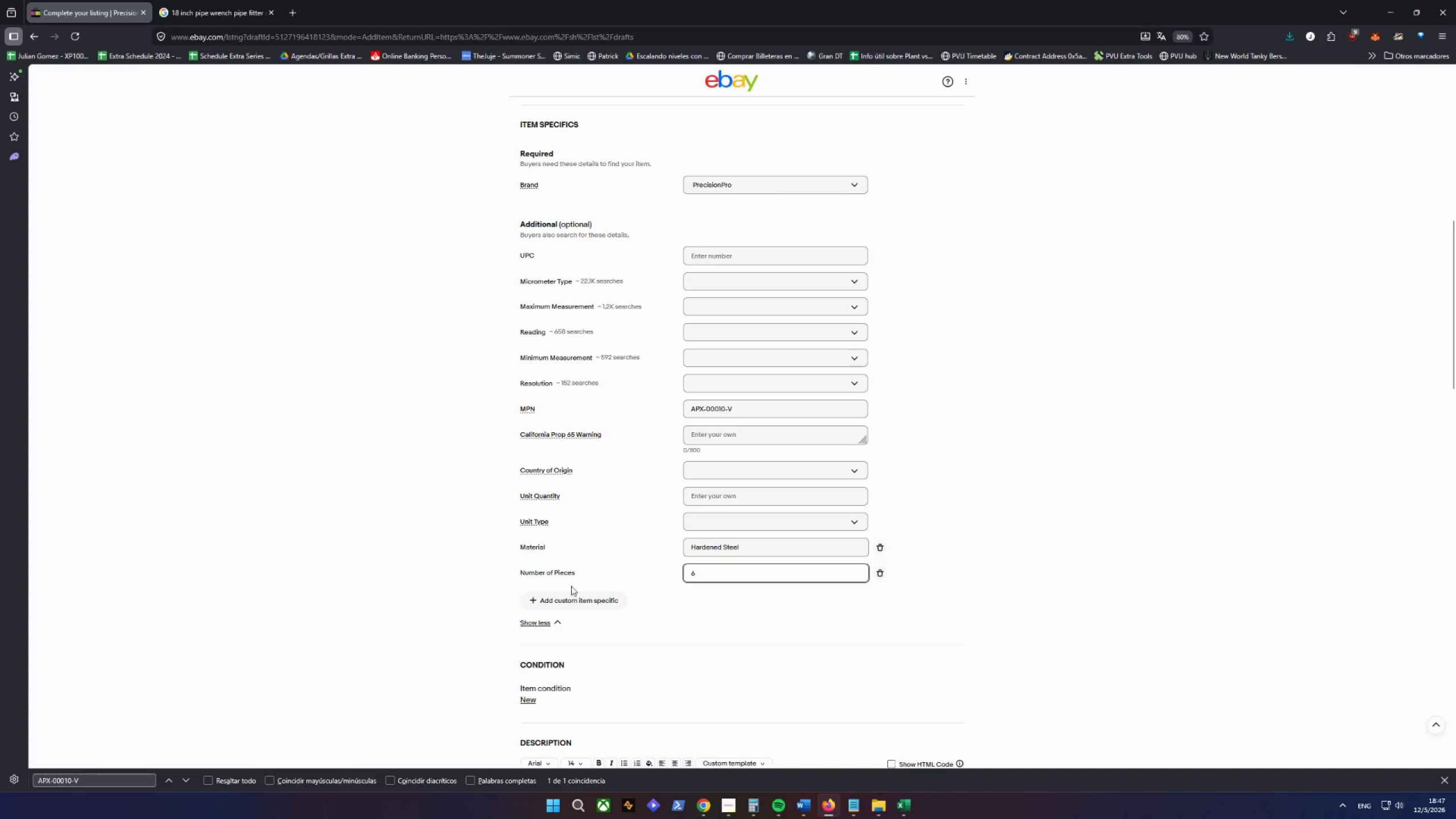 
left_click([583, 601])
 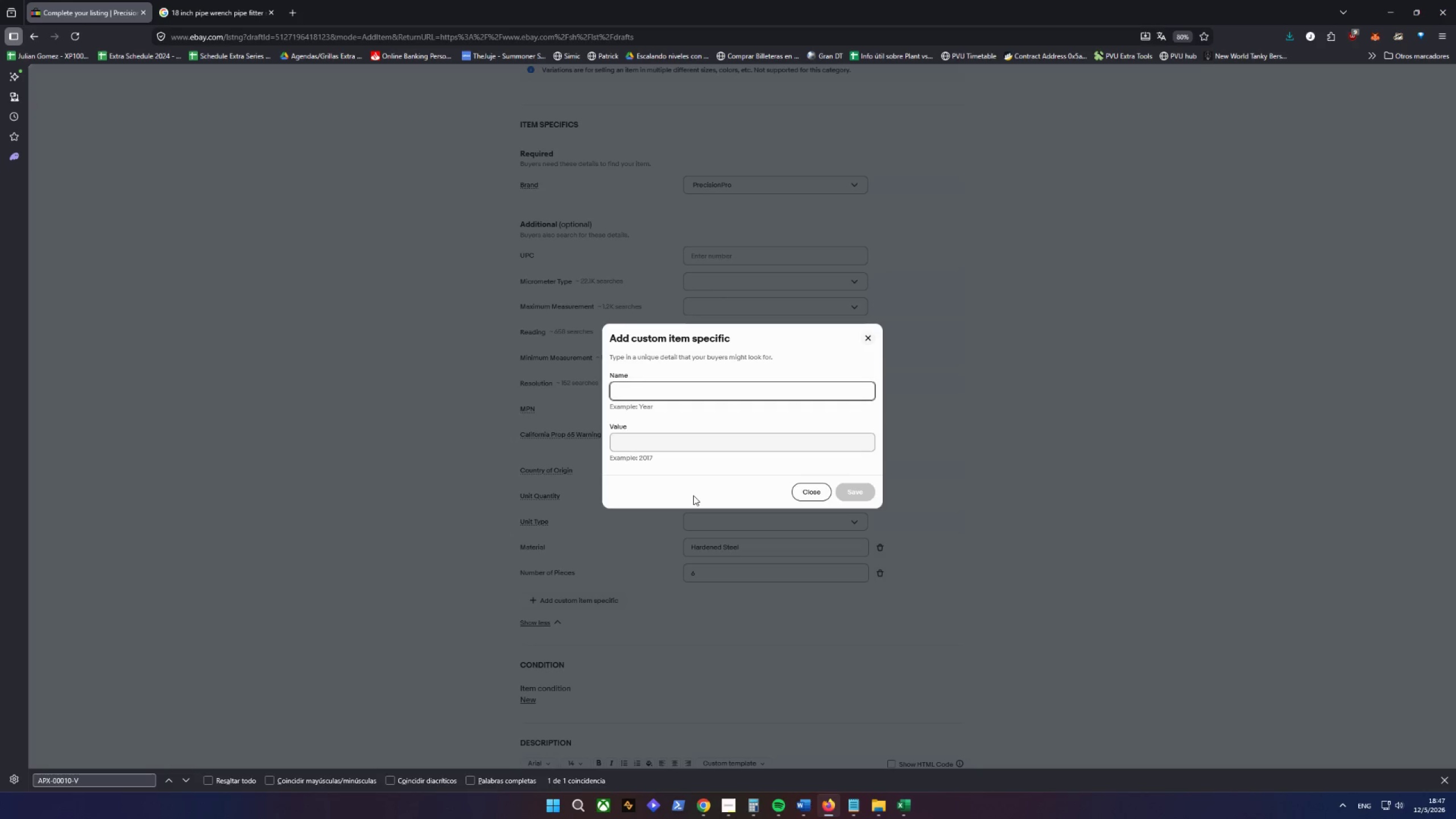 
type(Type)
key(Tab)
type(Measuringt)
key(Backspace)
type( Tool s)
key(Backspace)
type(Set)
 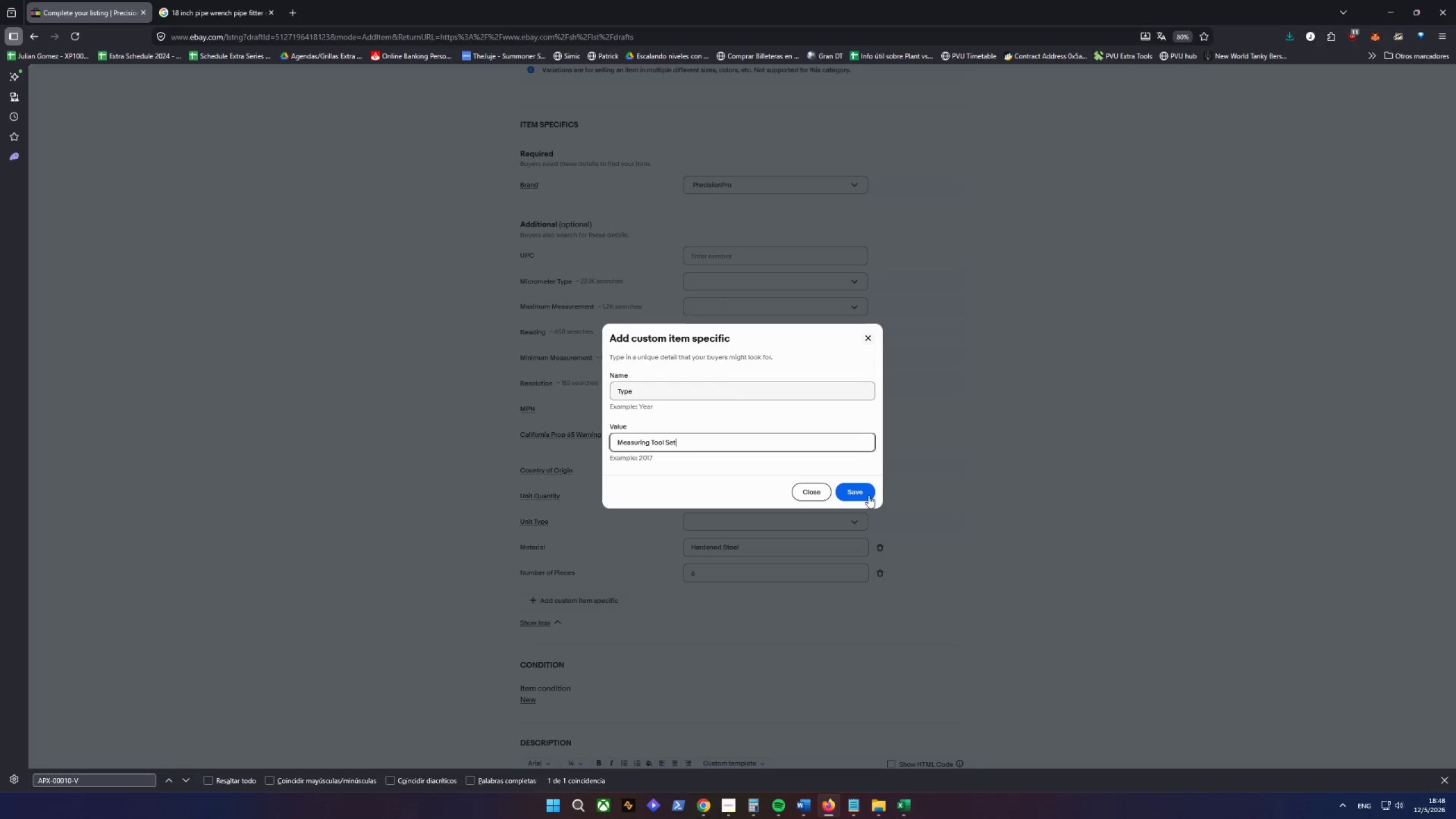 
left_click([862, 494])
 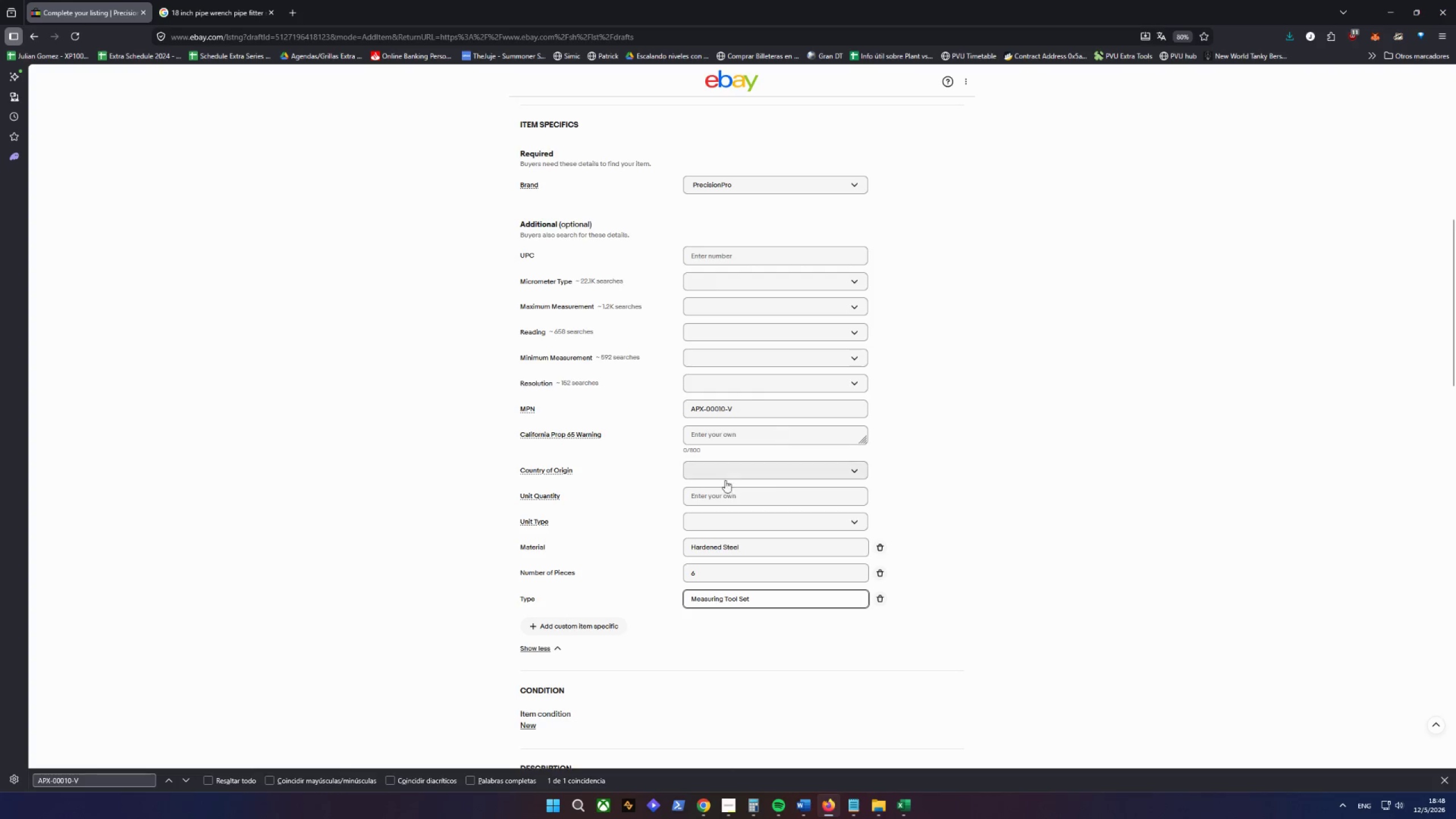 
left_click([570, 624])
 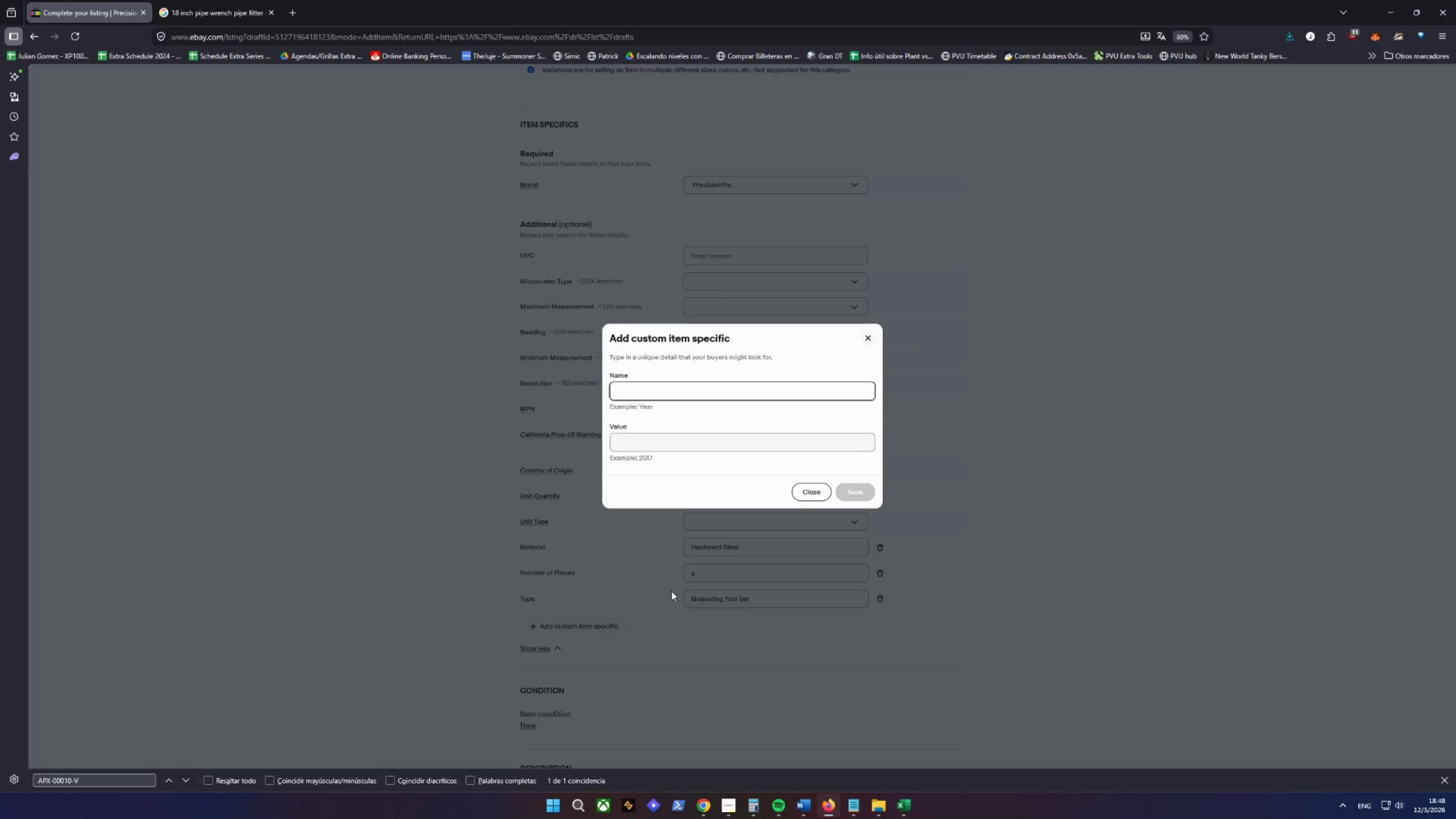 
type(Mea)
 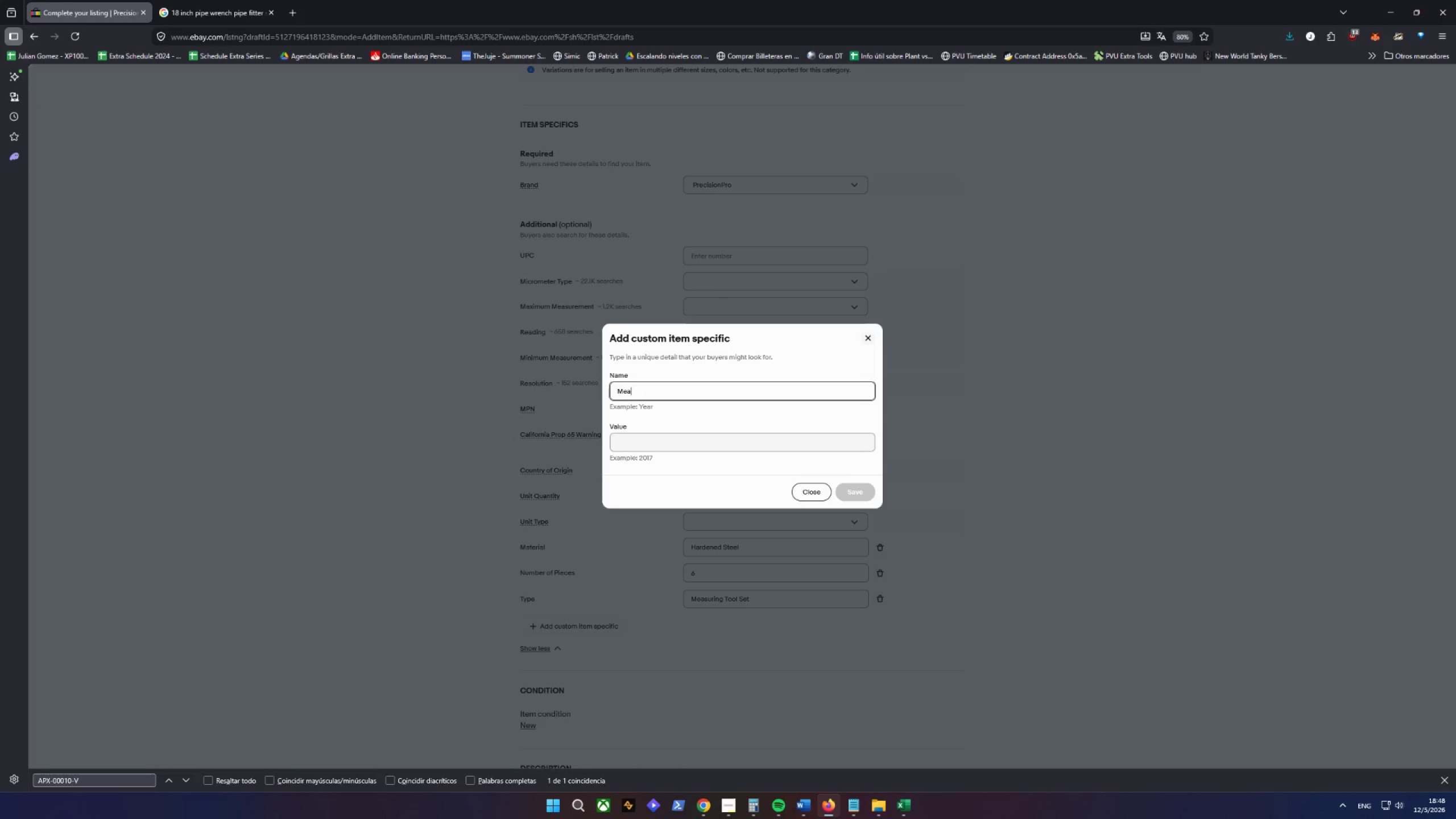 
type(surement Range)
key(Tab)
type(0-1 inch)
 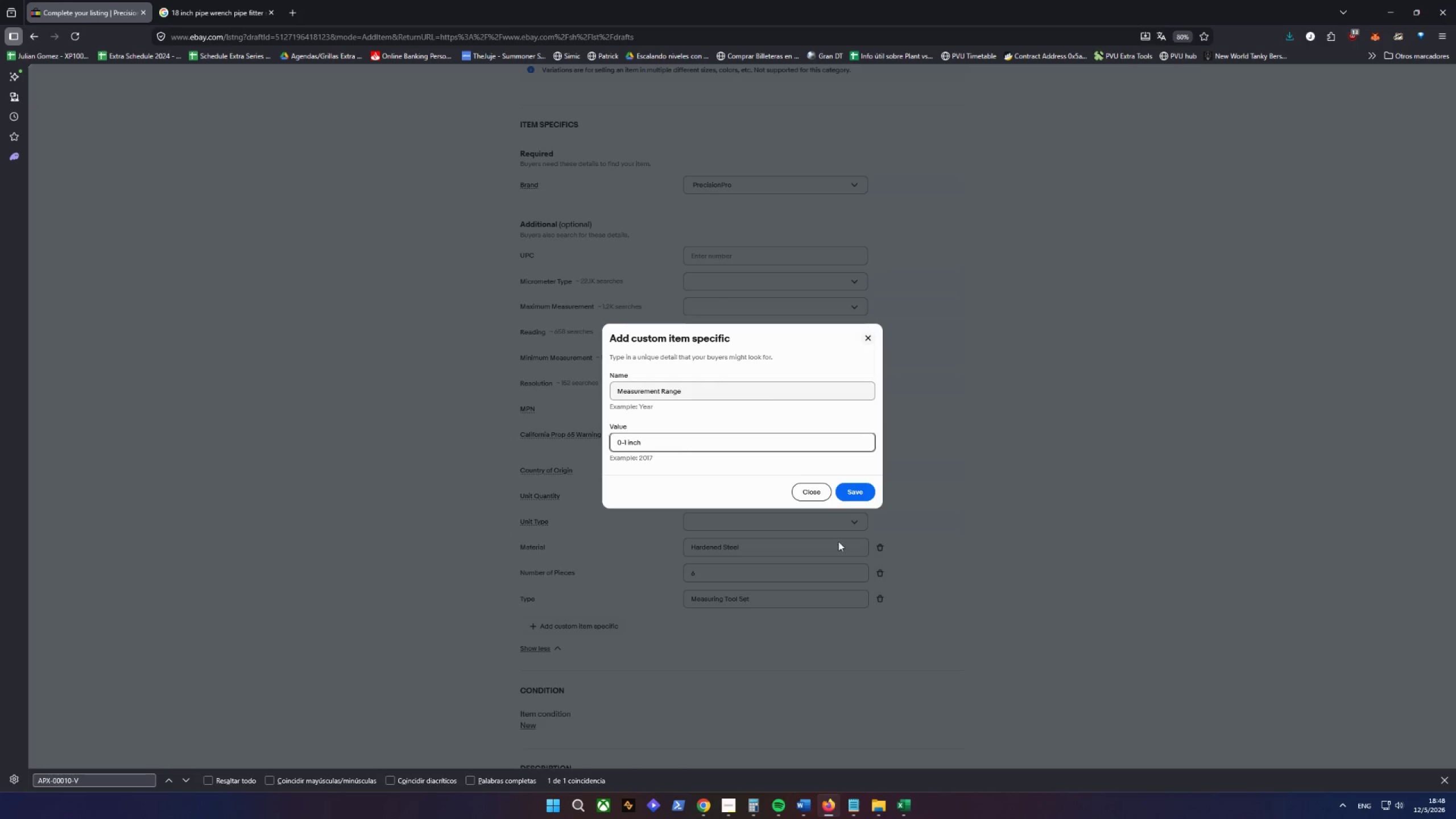 
left_click([843, 488])
 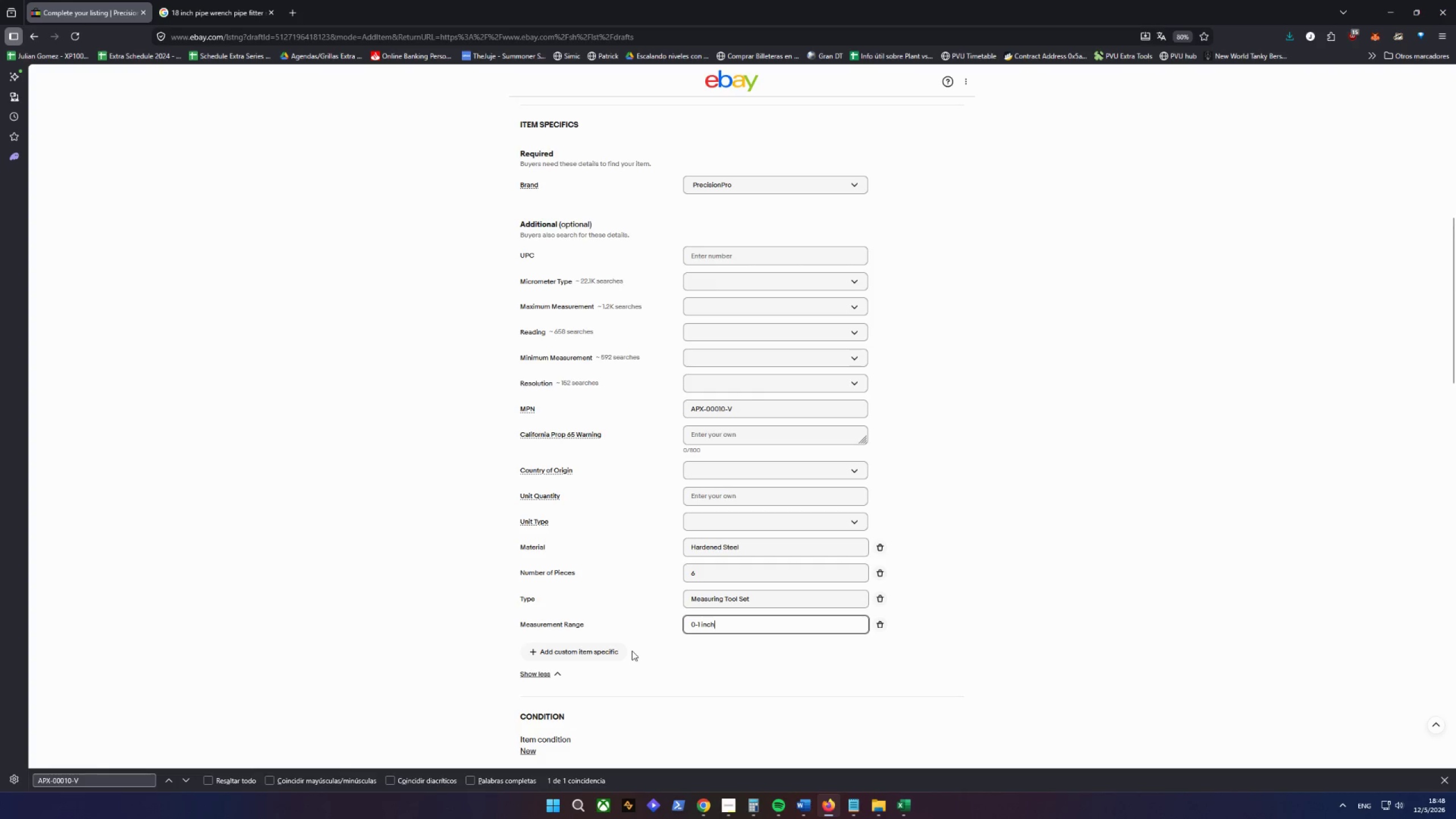 
wait(23.67)
 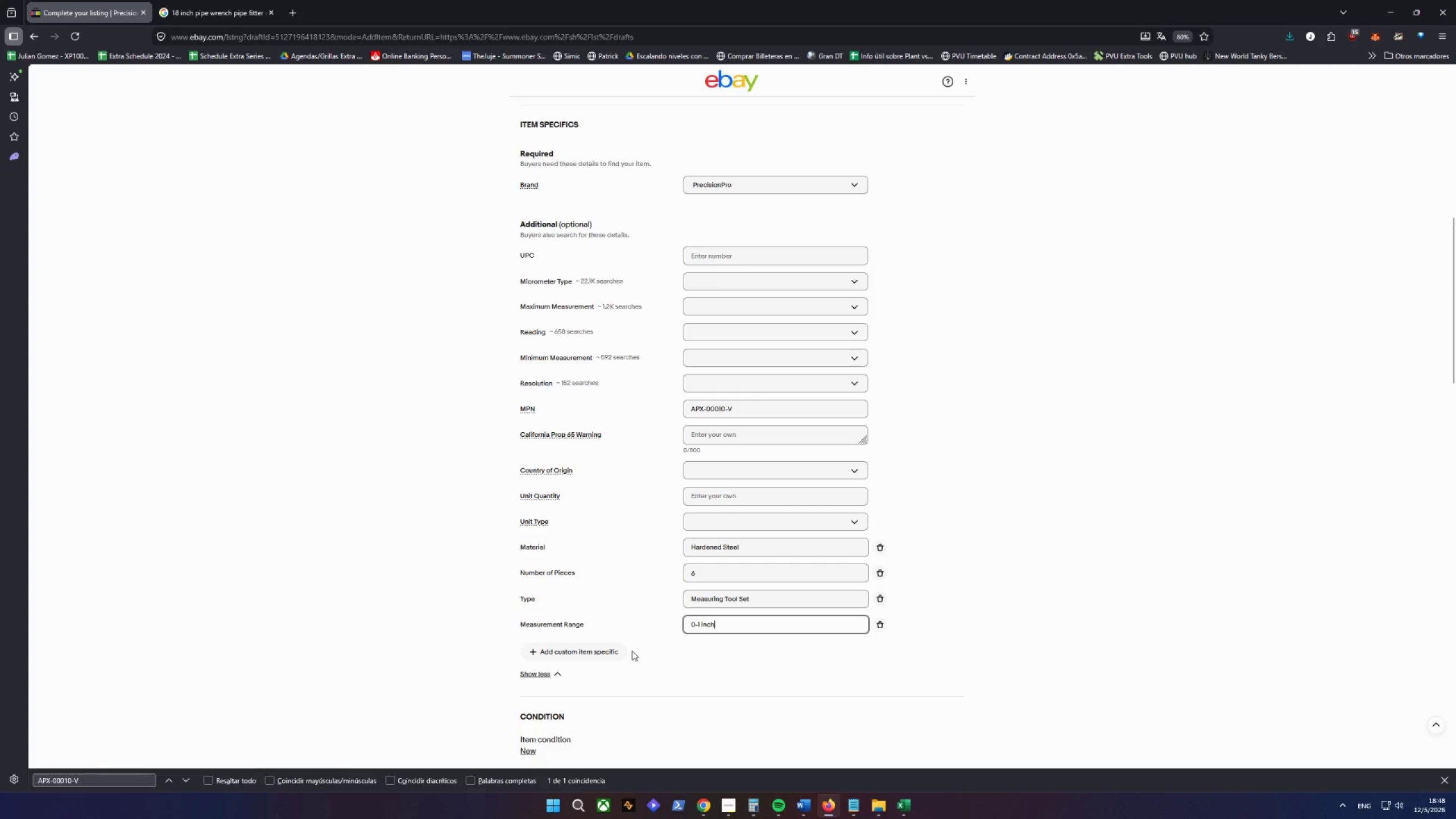 
double_click([552, 656])
 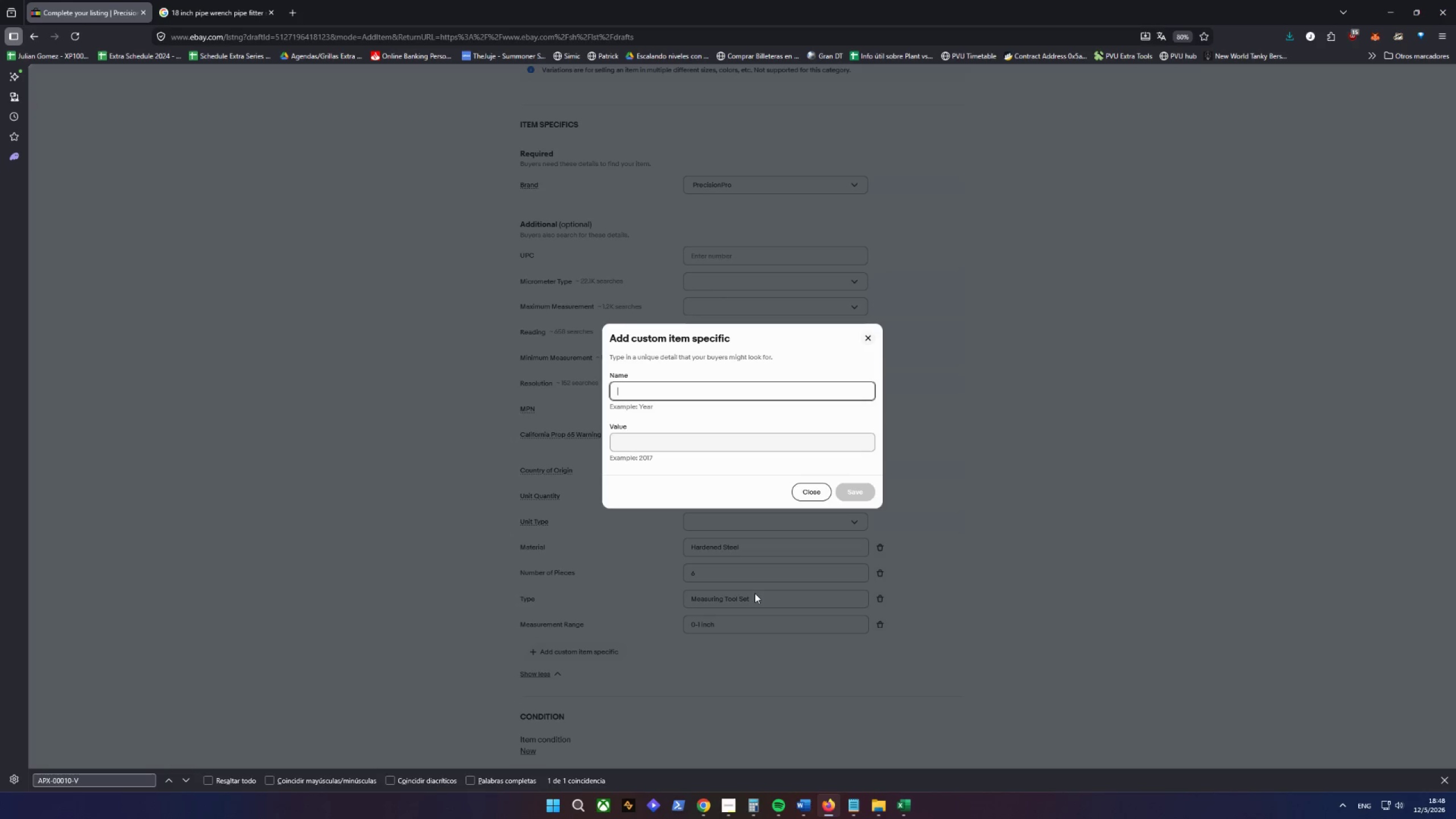 
type(Graduation 0)
key(Backspace)
key(Backspace)
key(Tab)
type(0.0001 inch)
 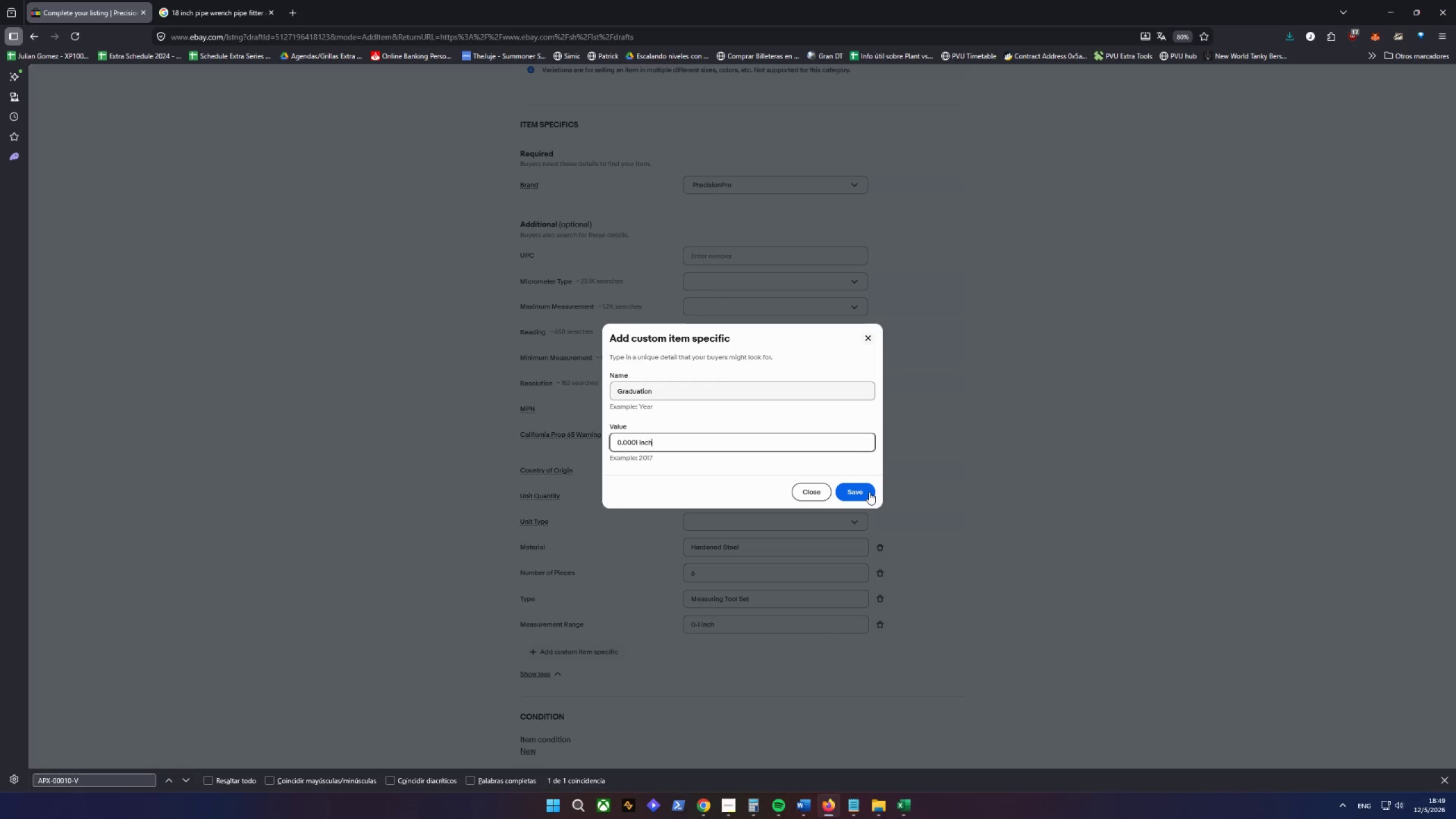 
wait(5.06)
 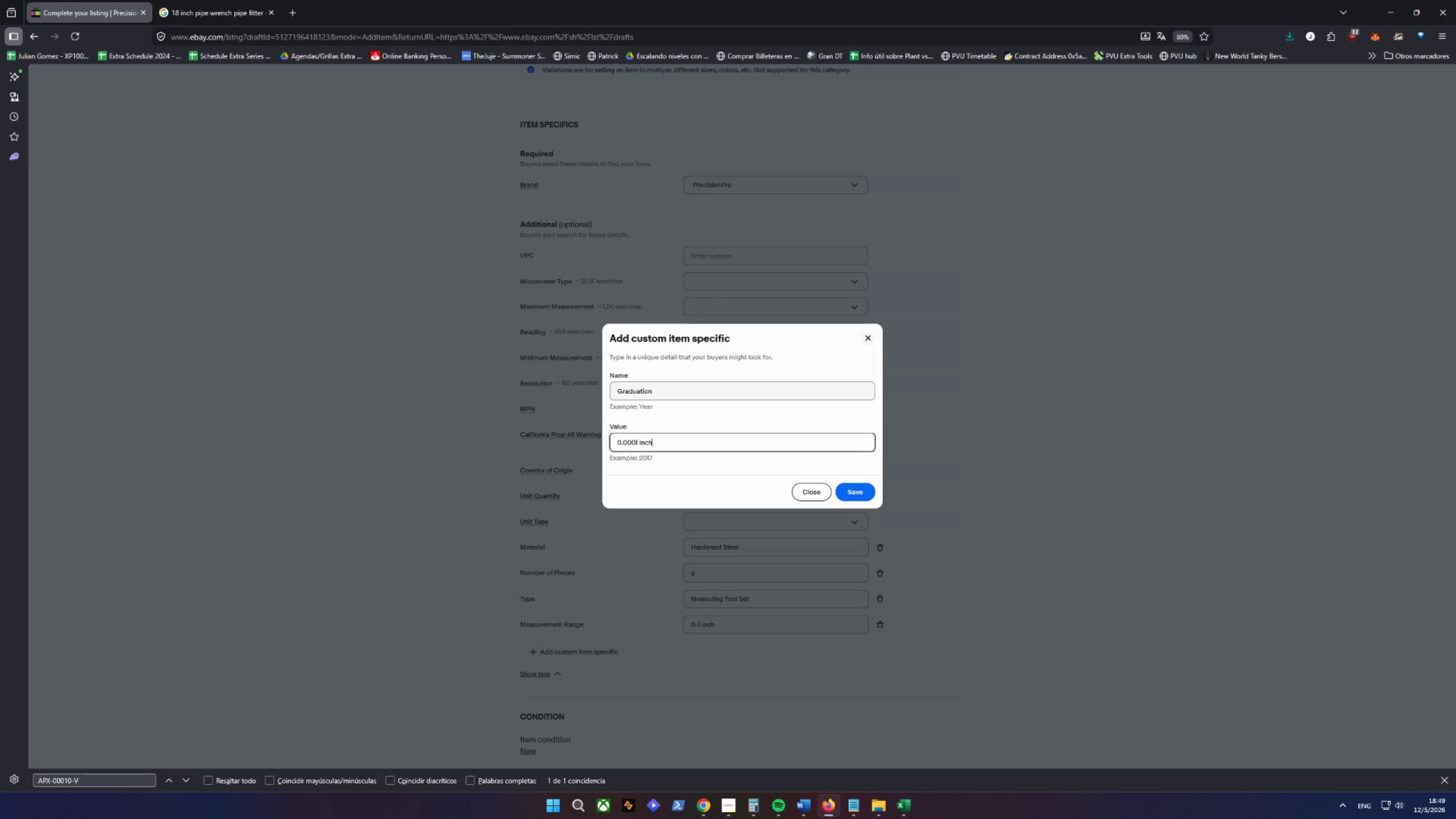 
left_click([869, 492])
 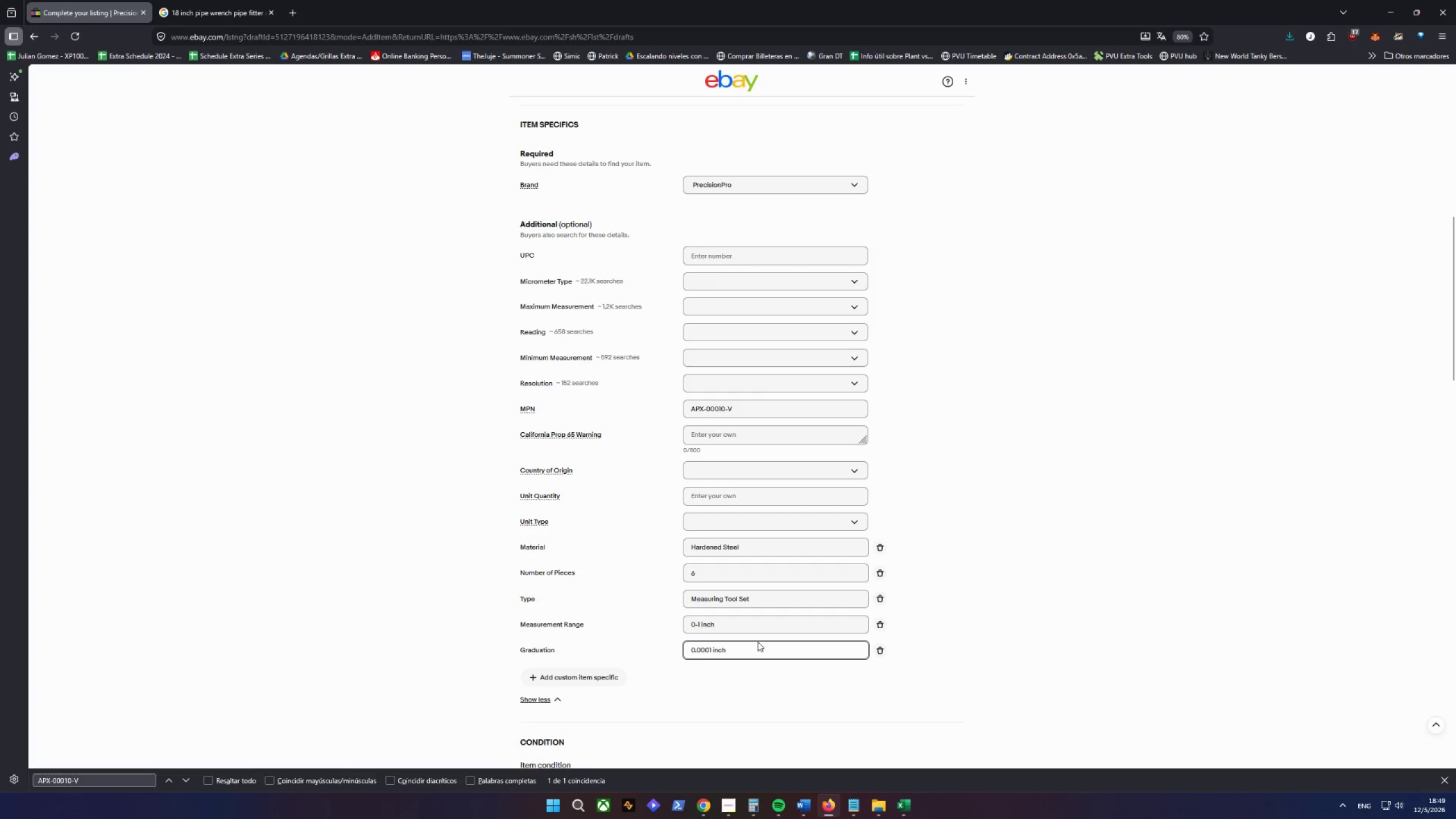 
left_click([579, 683])
 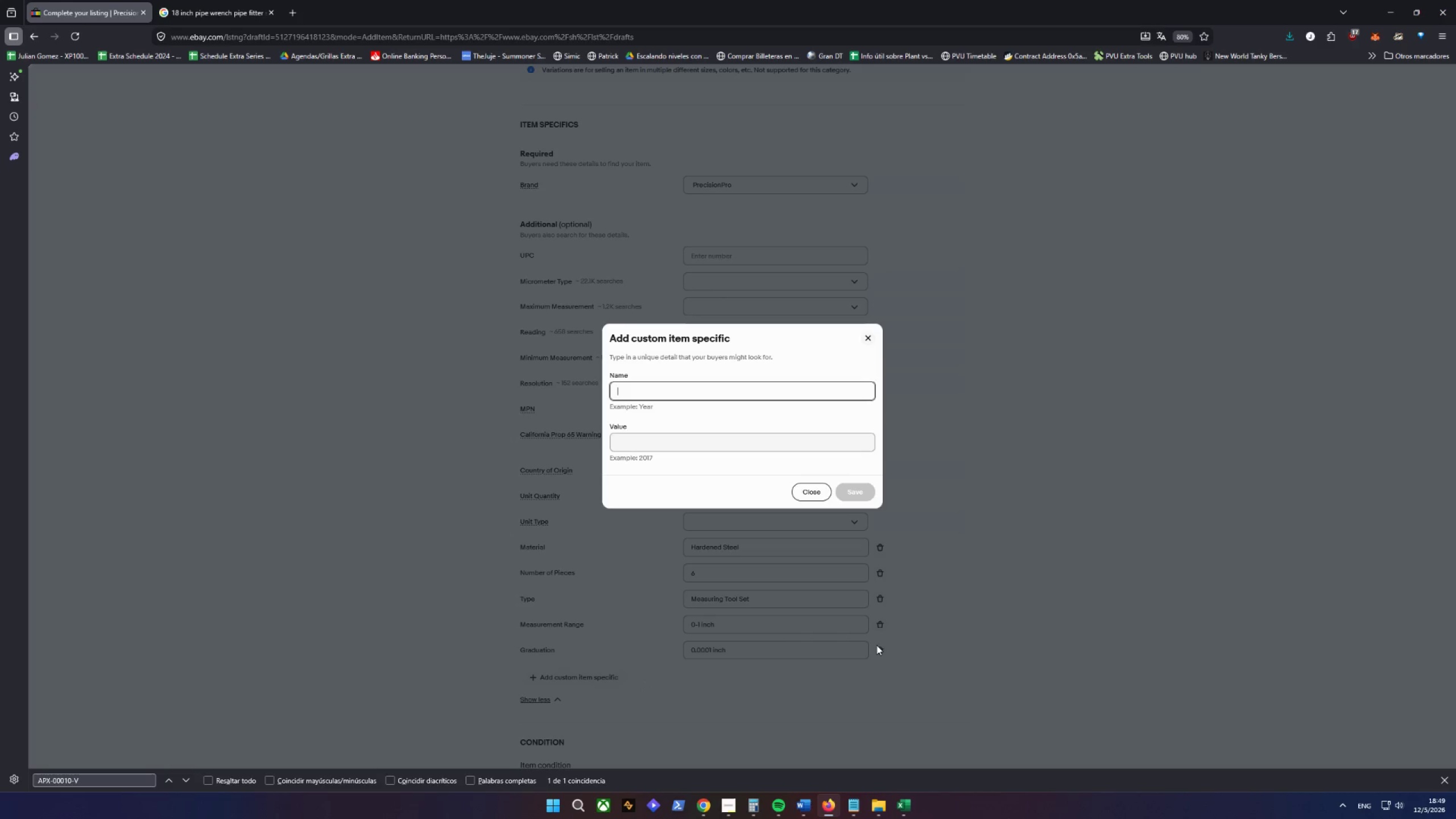 
type(System of Measurement )
key(Backspace)
key(Tab)
type(Both (Sa)
key(Backspace)
type(AE & ME)
key(Backspace)
type(etric))
 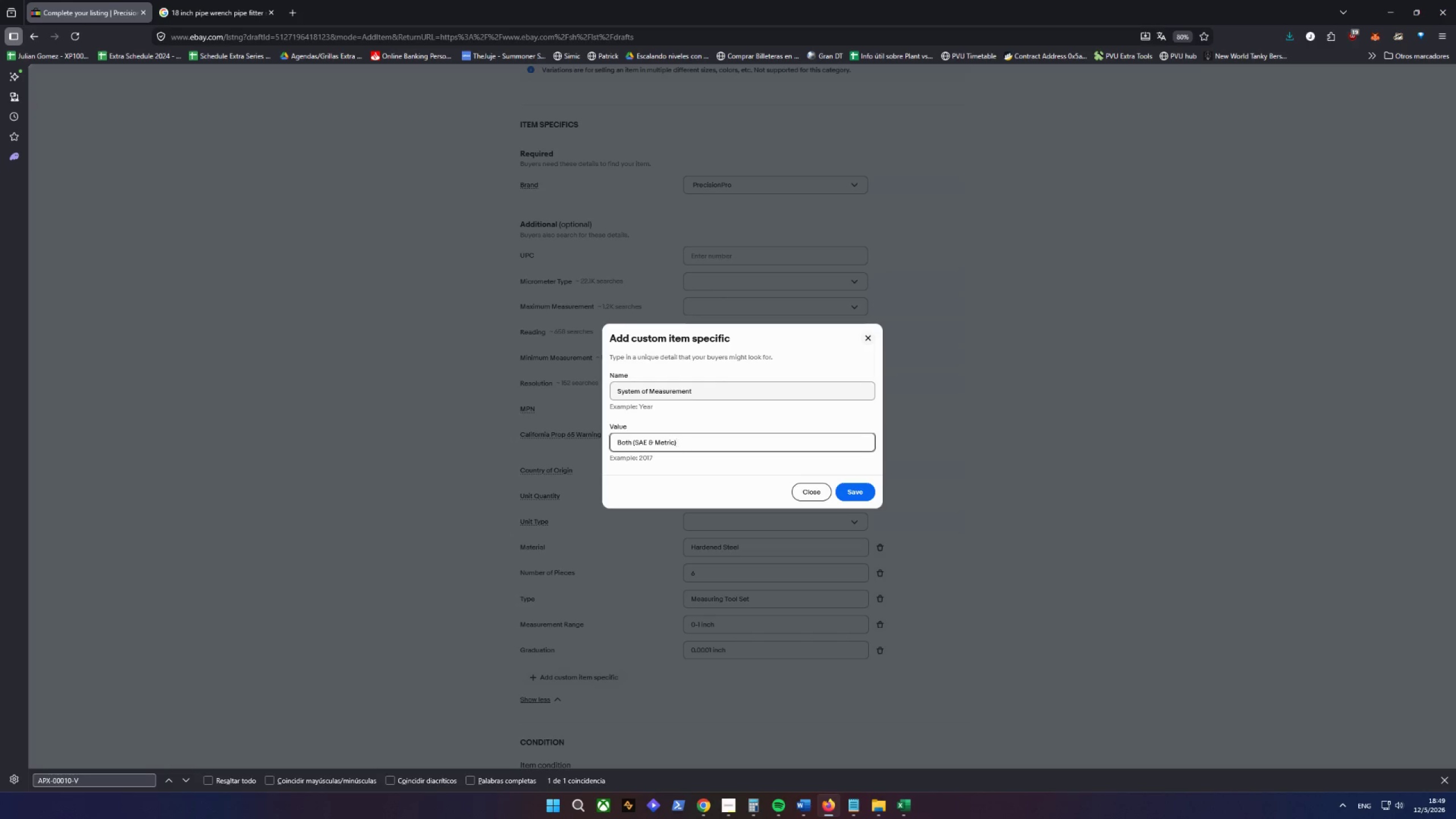 
left_click([844, 487])
 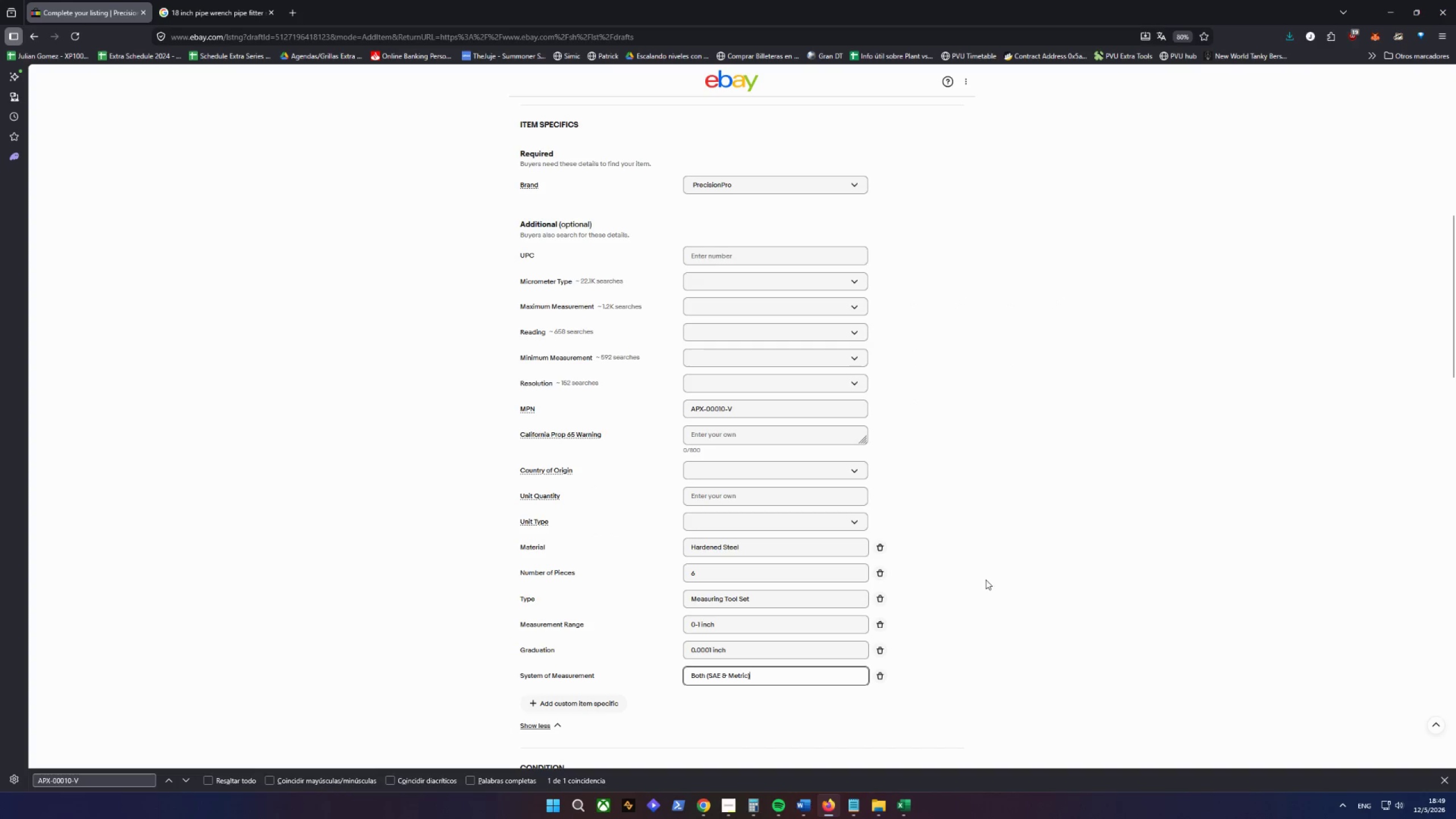 
scroll: coordinate [981, 593], scroll_direction: down, amount: 8.0
 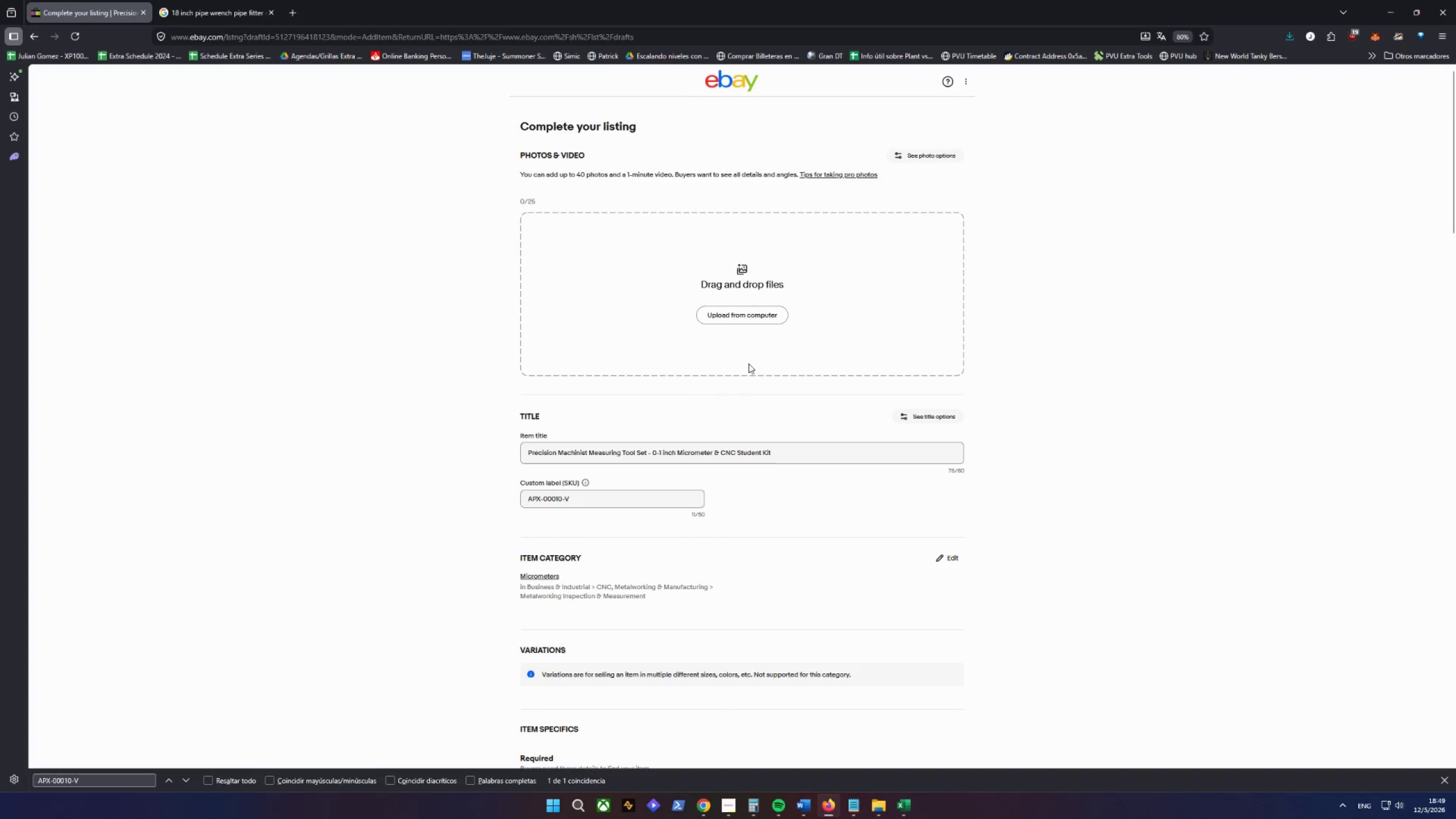 
wait(8.22)
 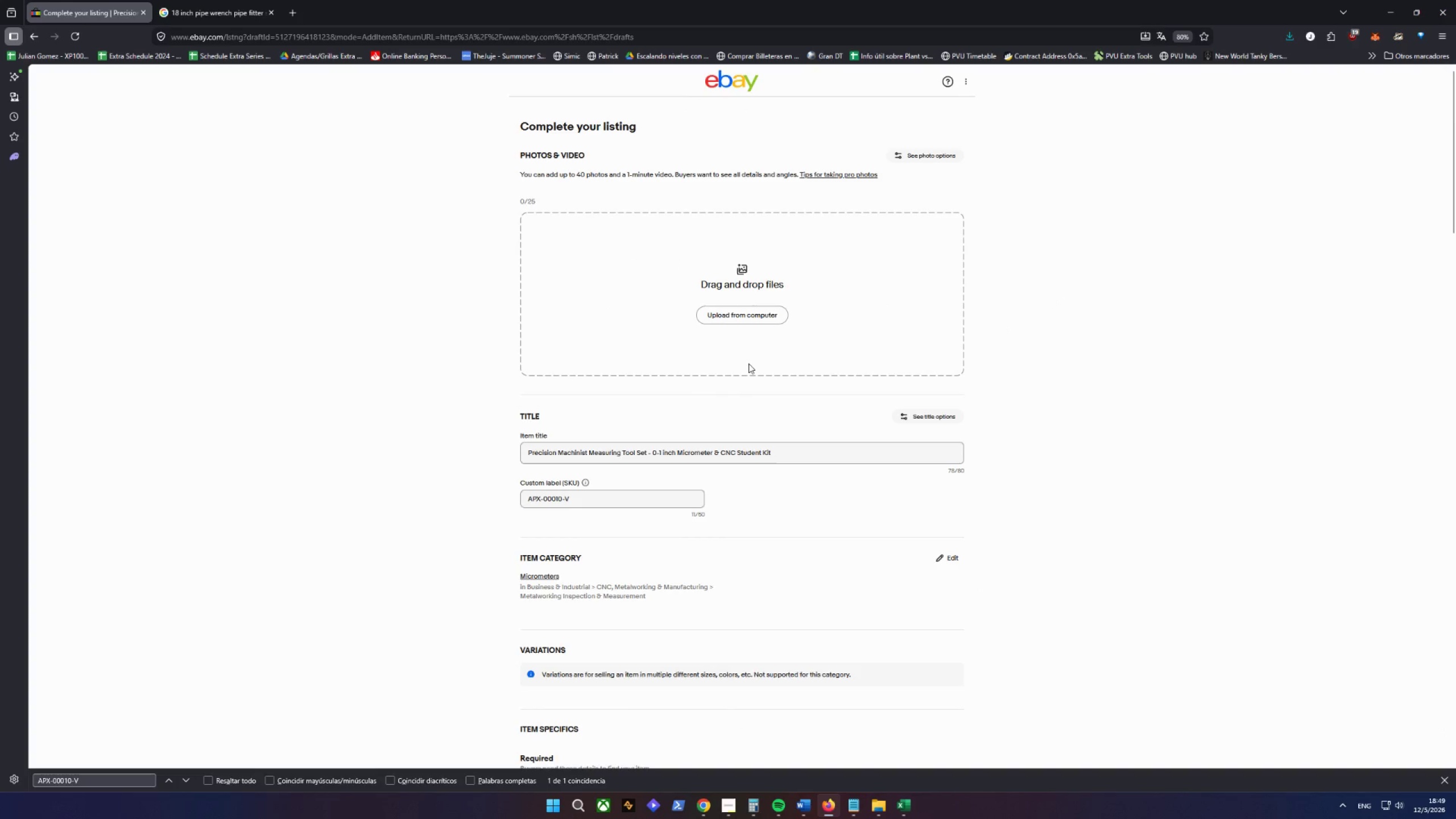 
left_click([175, 0])
 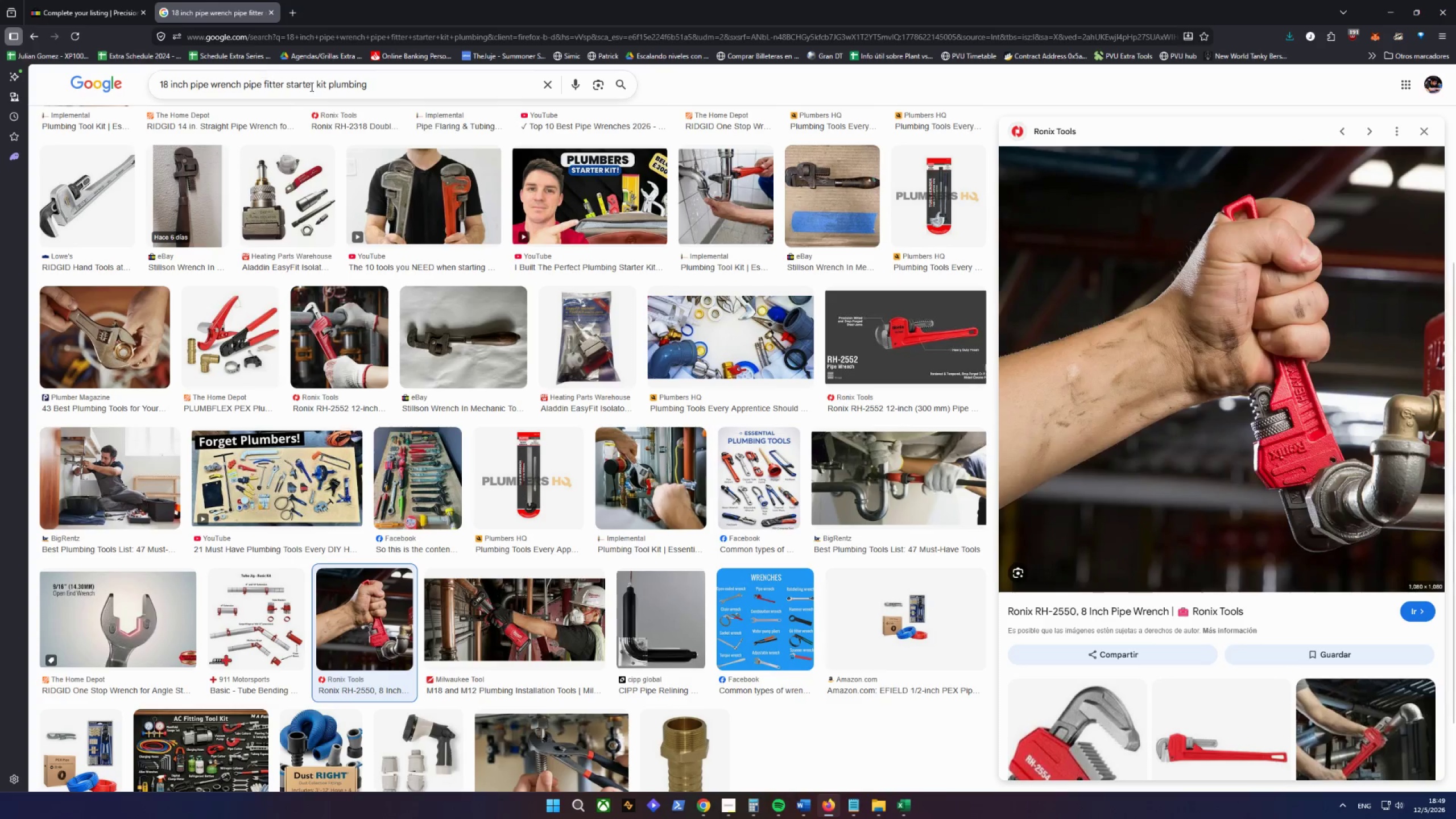 
left_click_drag(start_coordinate=[416, 81], to_coordinate=[9, 91])
 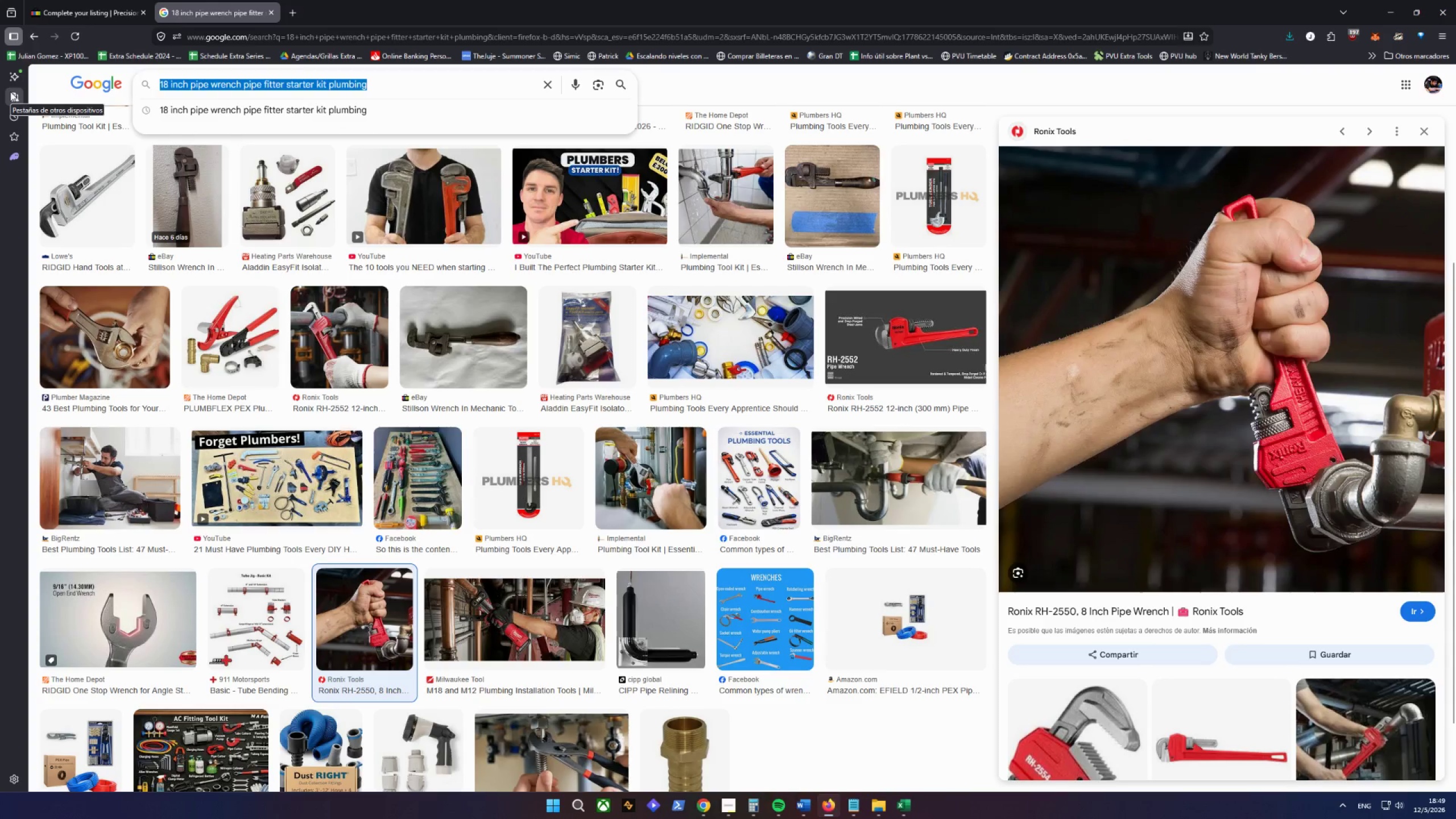 
type(0-1 inch mi)
key(Backspace)
type(crimeter machinist measuring tool set precision)
 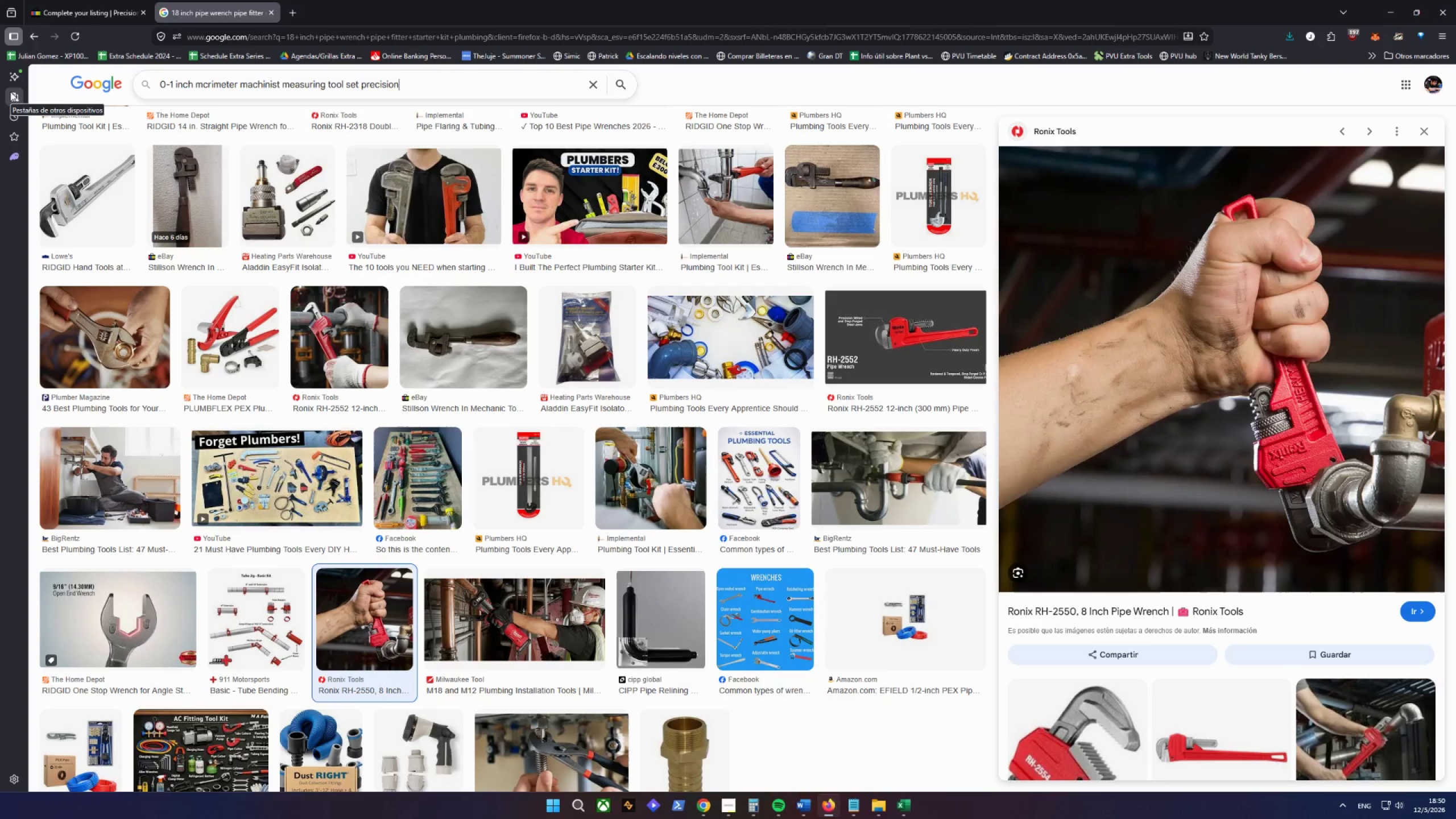 
key(Enter)
 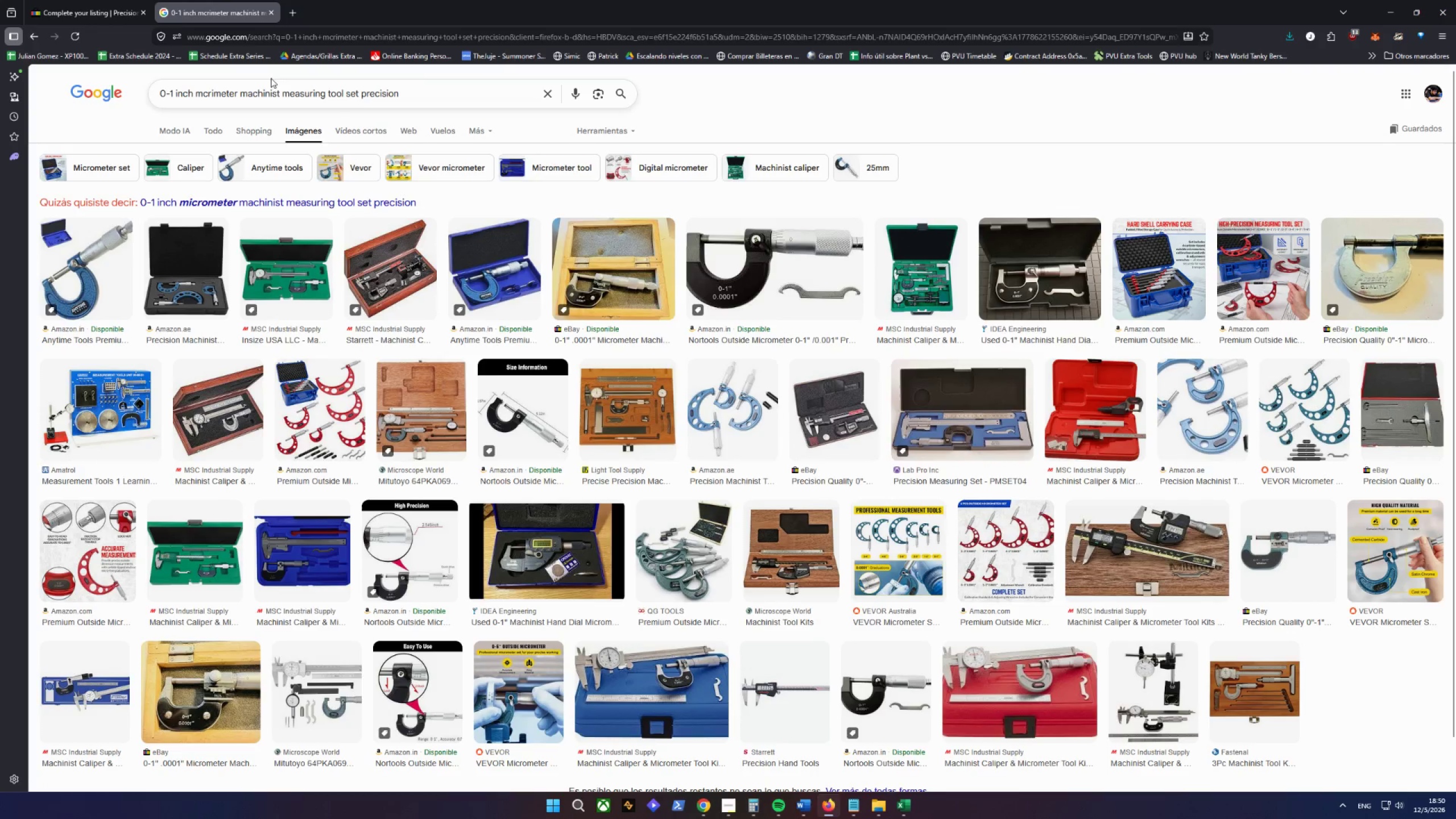 
left_click([277, 206])
 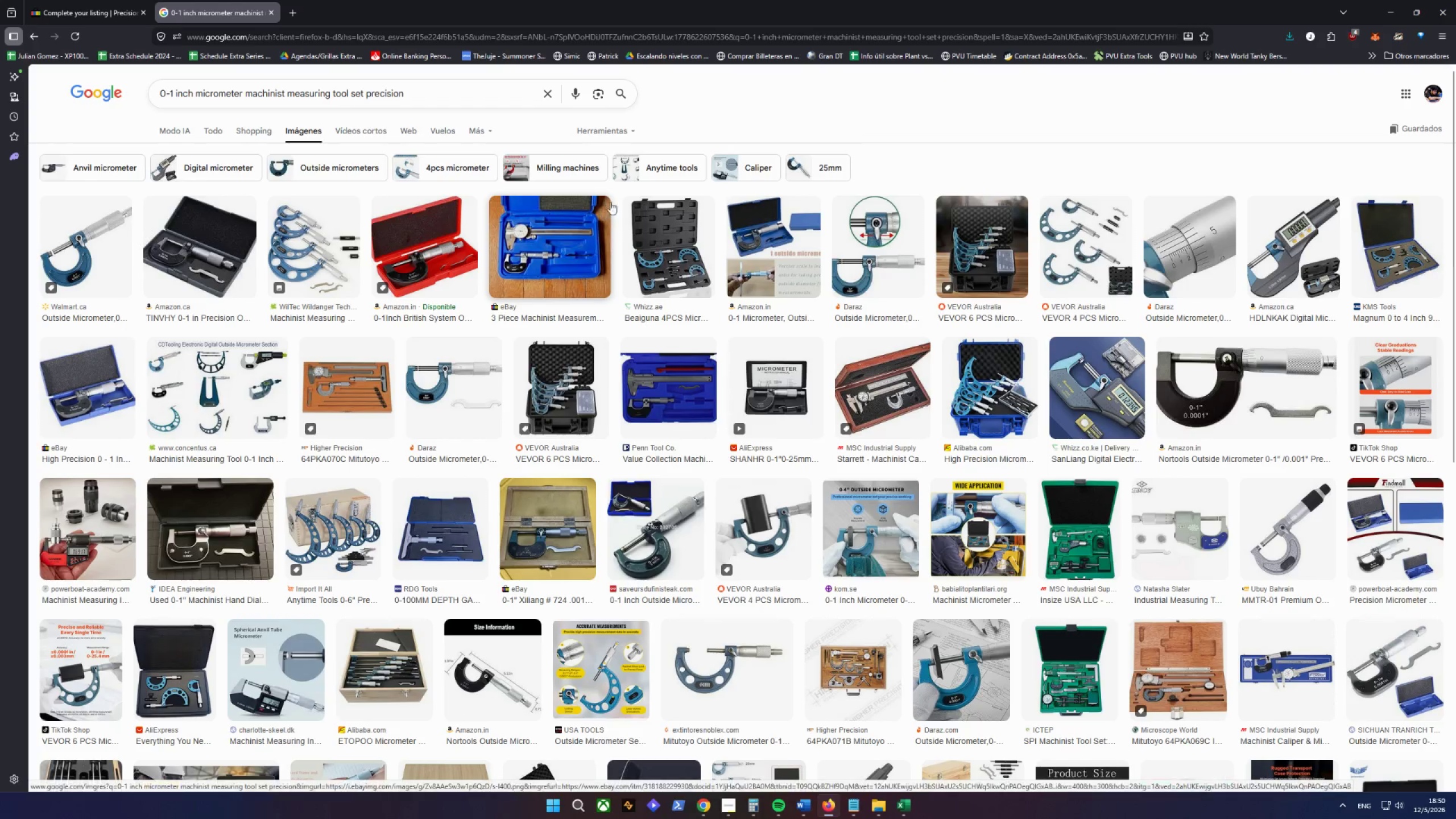 
left_click([610, 131])
 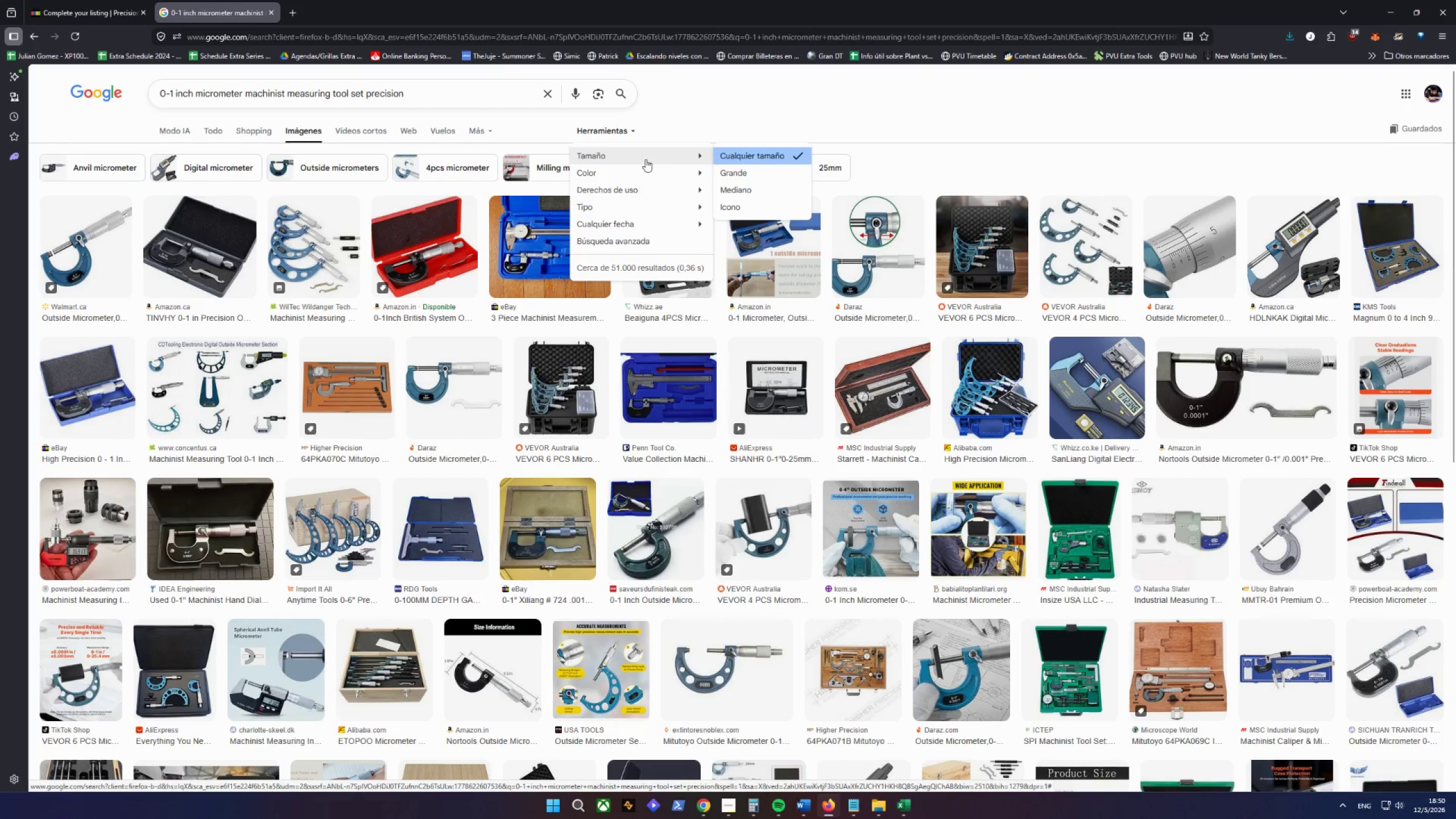 
left_click([763, 169])
 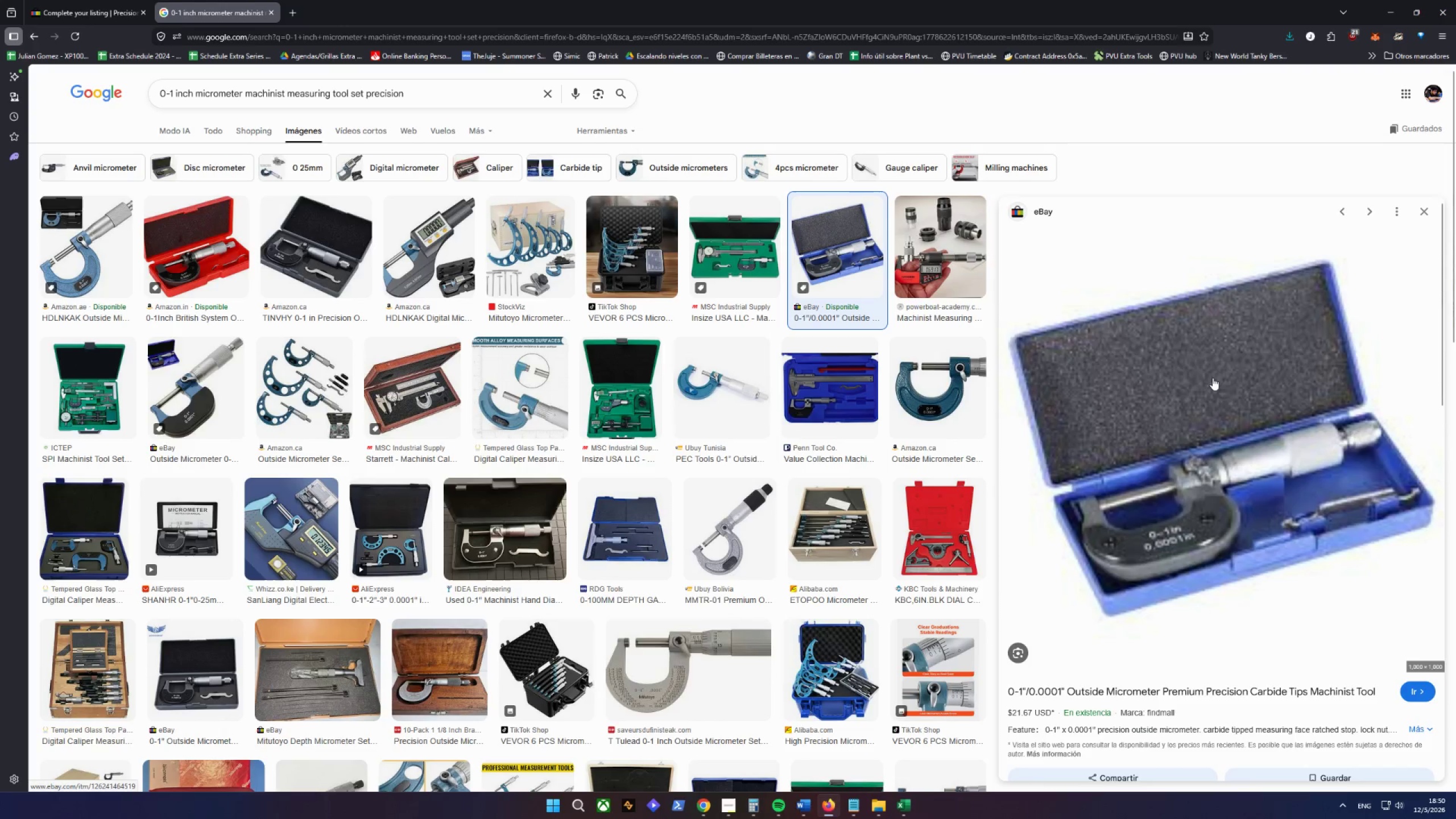 
wait(7.67)
 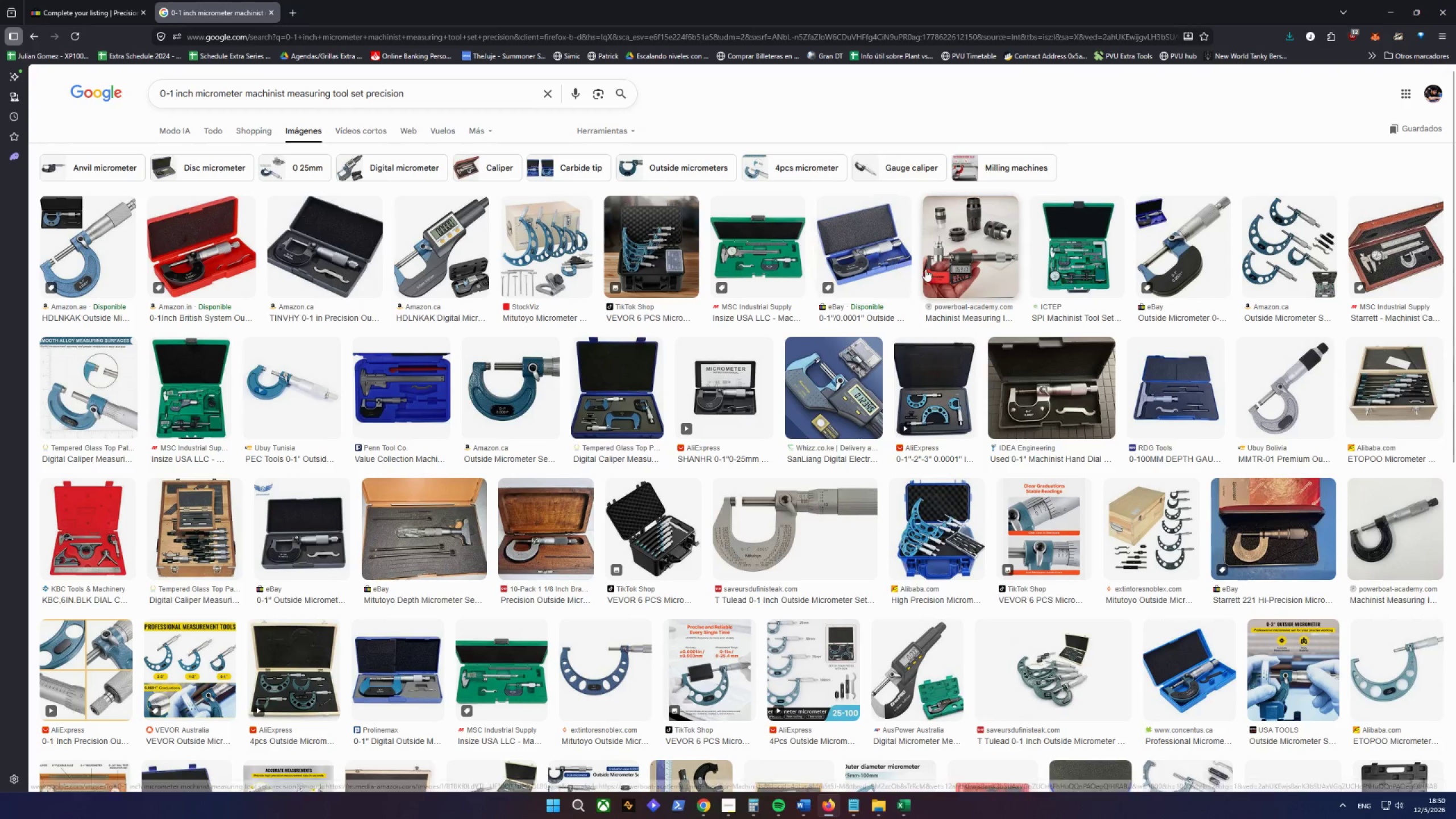 
left_click([1422, 683])
 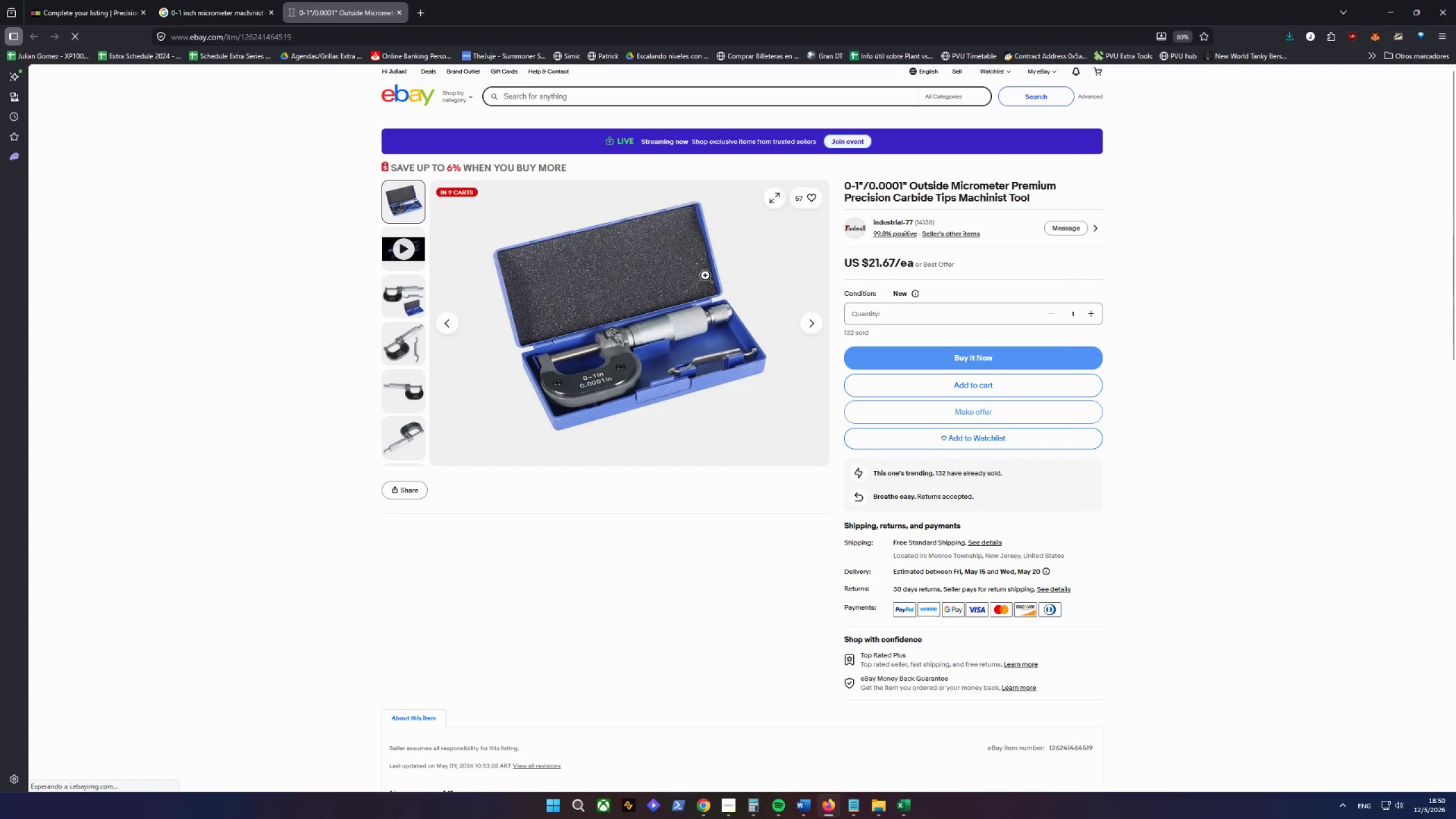 
right_click([633, 268])
 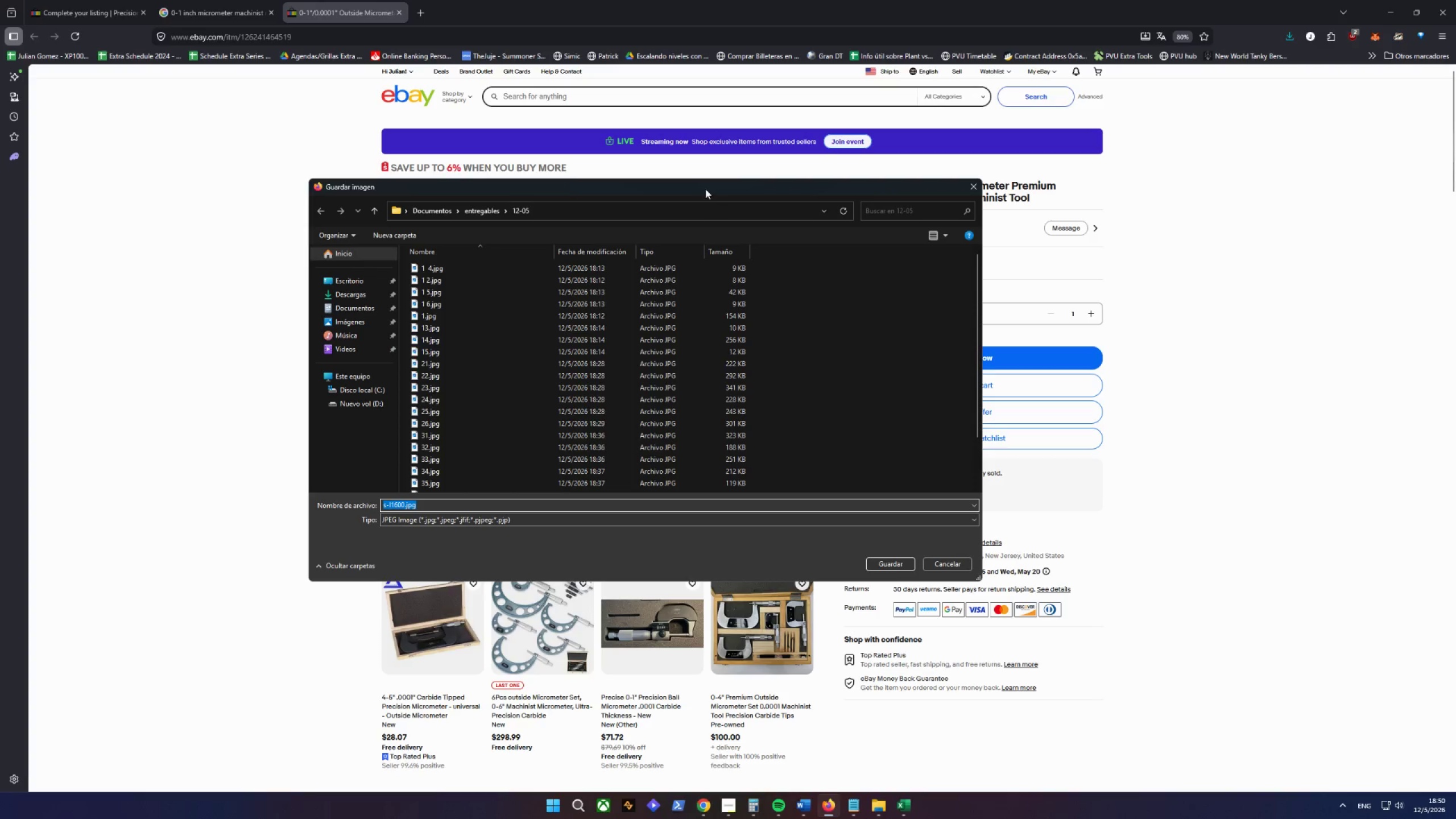 
type(51)
 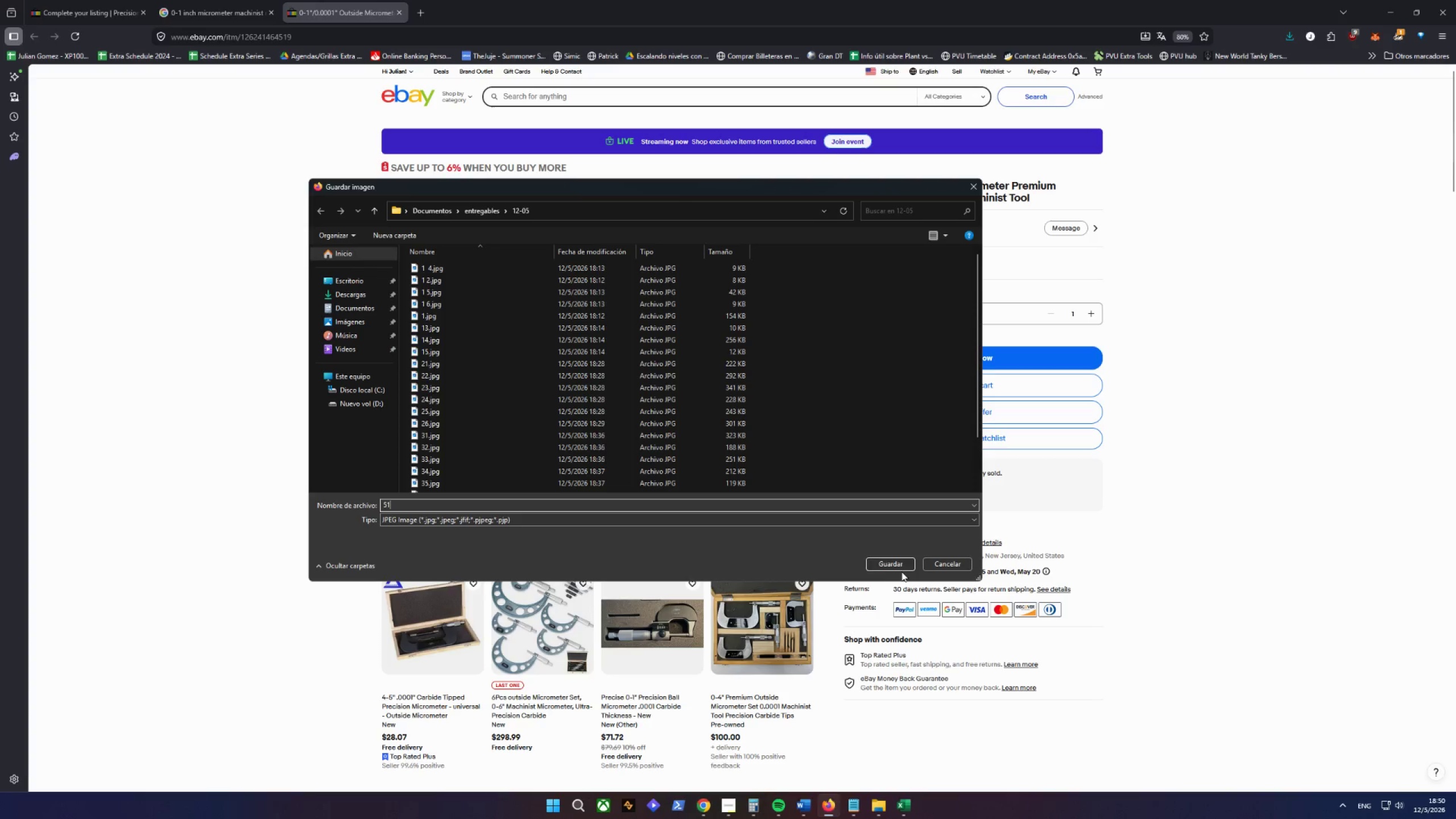 
left_click([892, 567])
 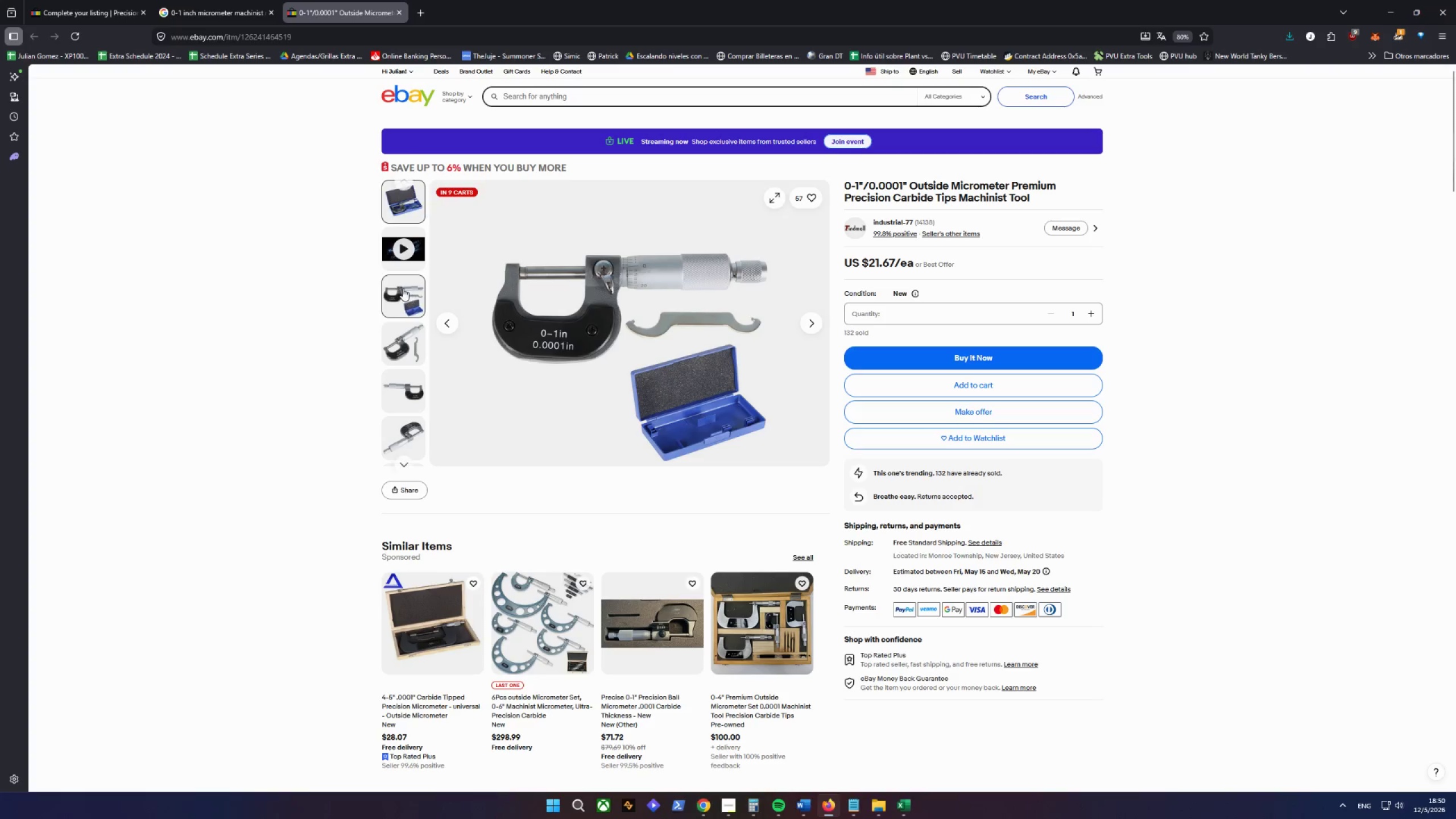 
right_click([605, 308])
 